 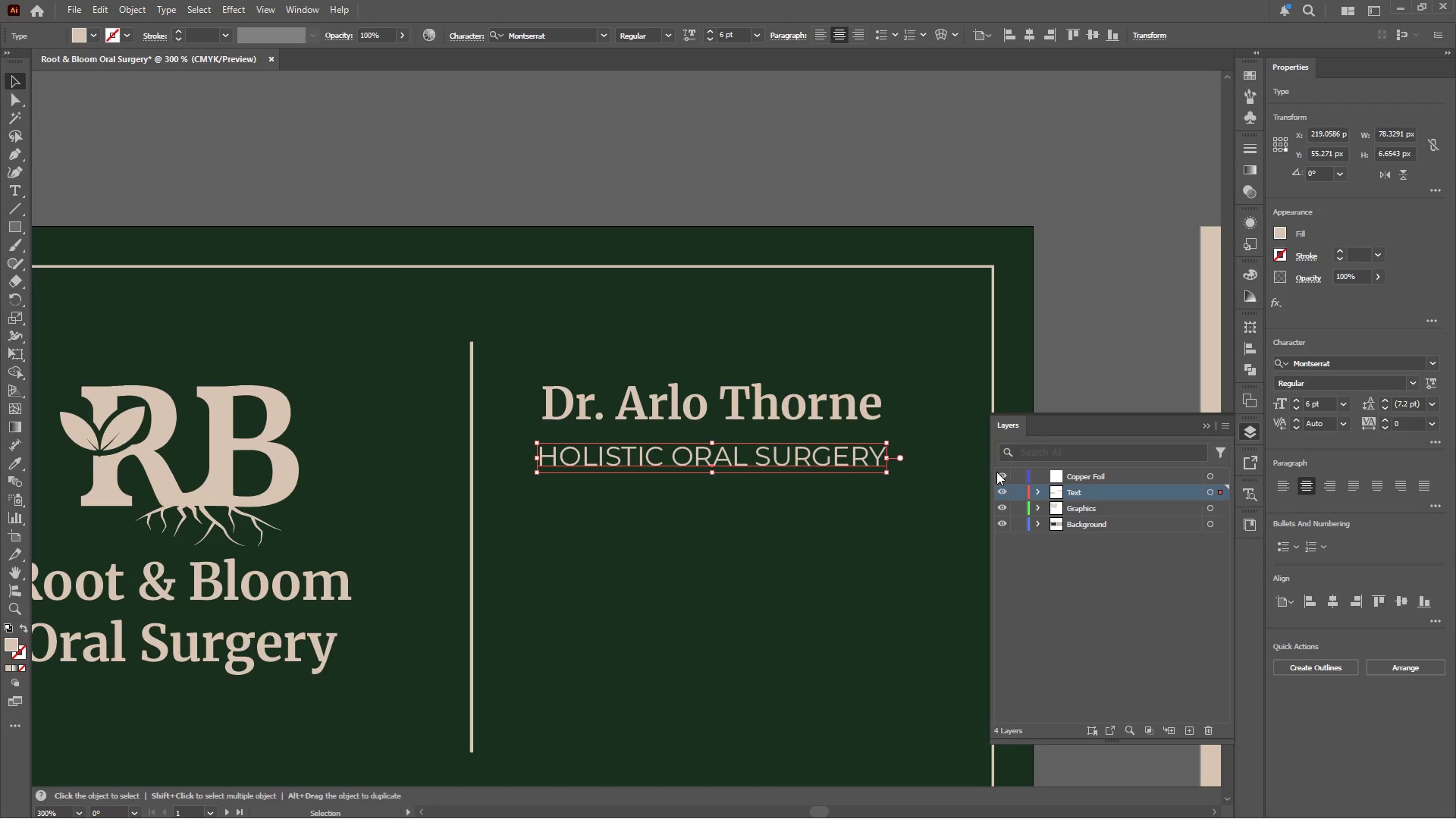 
hold_key(key=AltLeft, duration=2.09)
left_click_drag(start_coordinate=[811, 466], to_coordinate=[822, 619])
 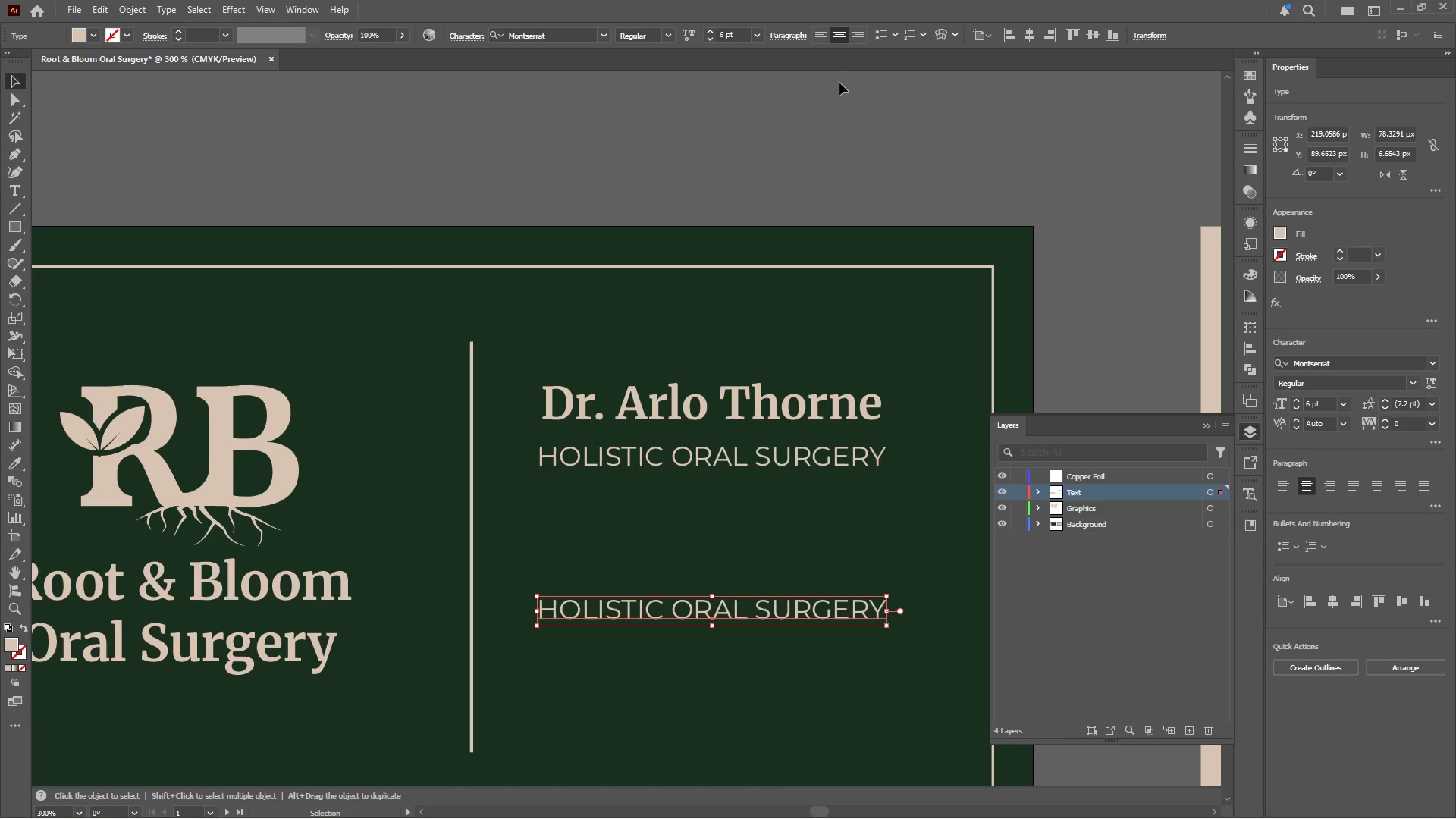 
hold_key(key=ShiftLeft, duration=1.41)
 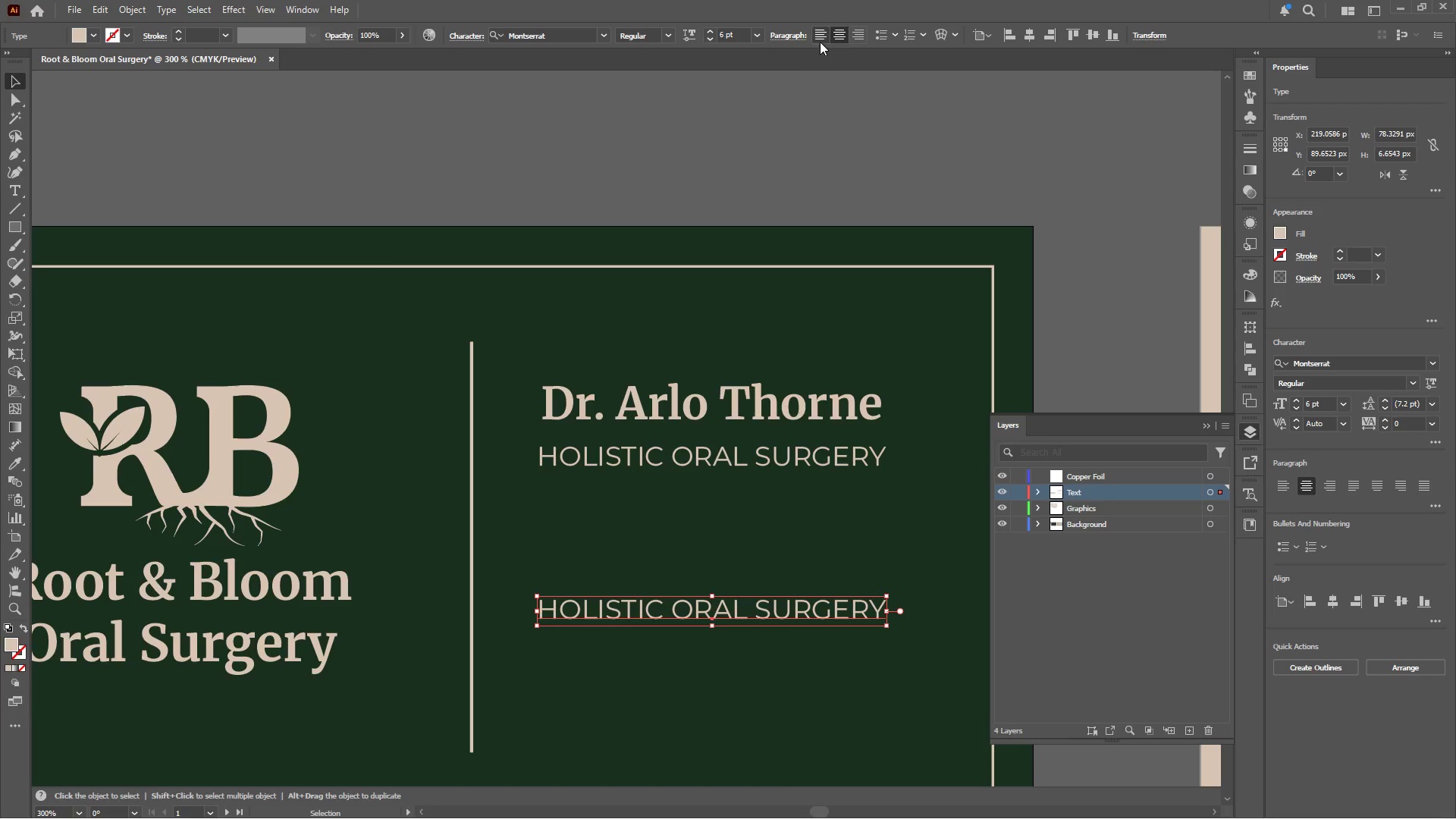 
left_click([823, 36])
 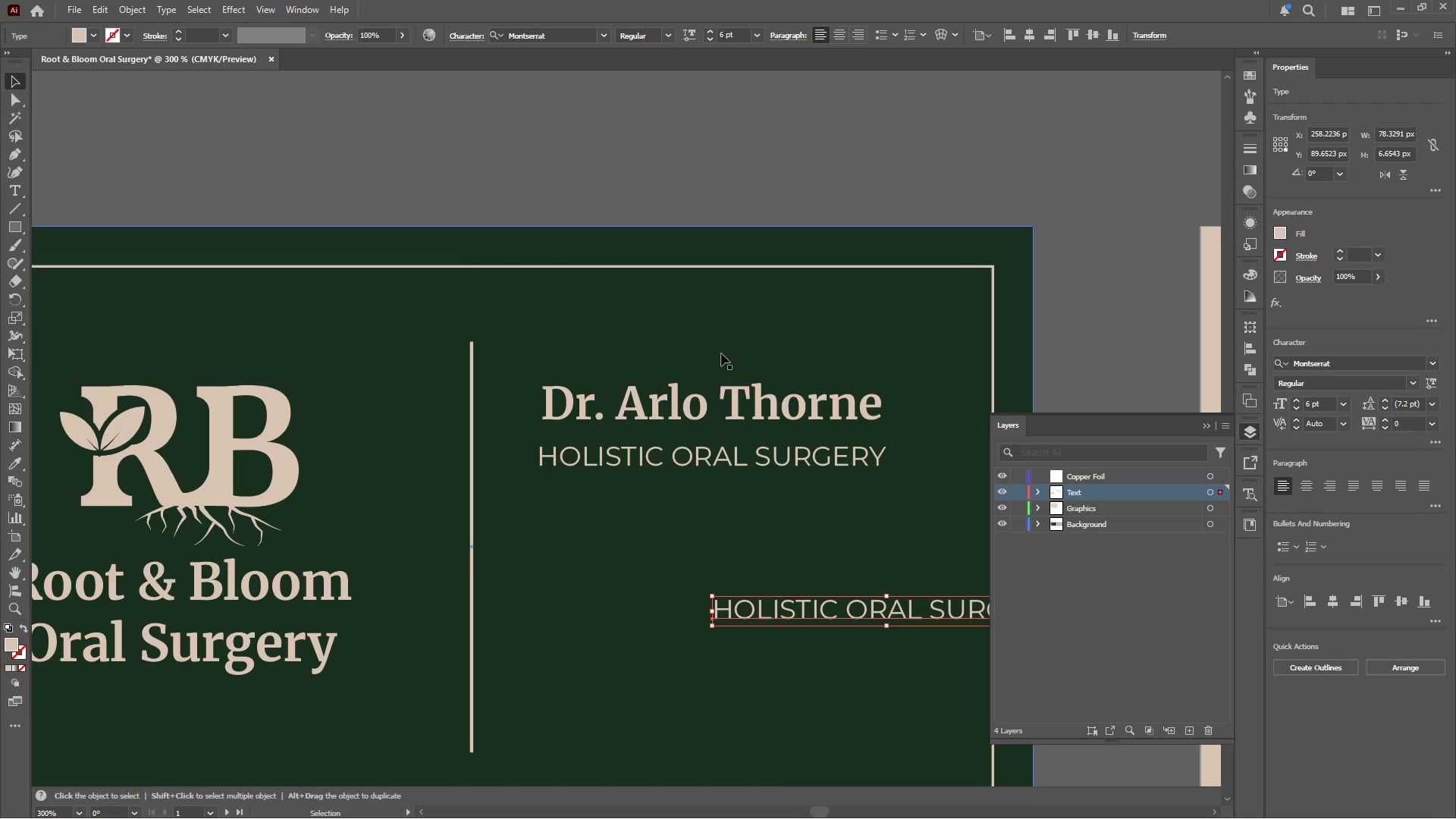 
hold_key(key=ShiftLeft, duration=0.39)
left_click([718, 398])
 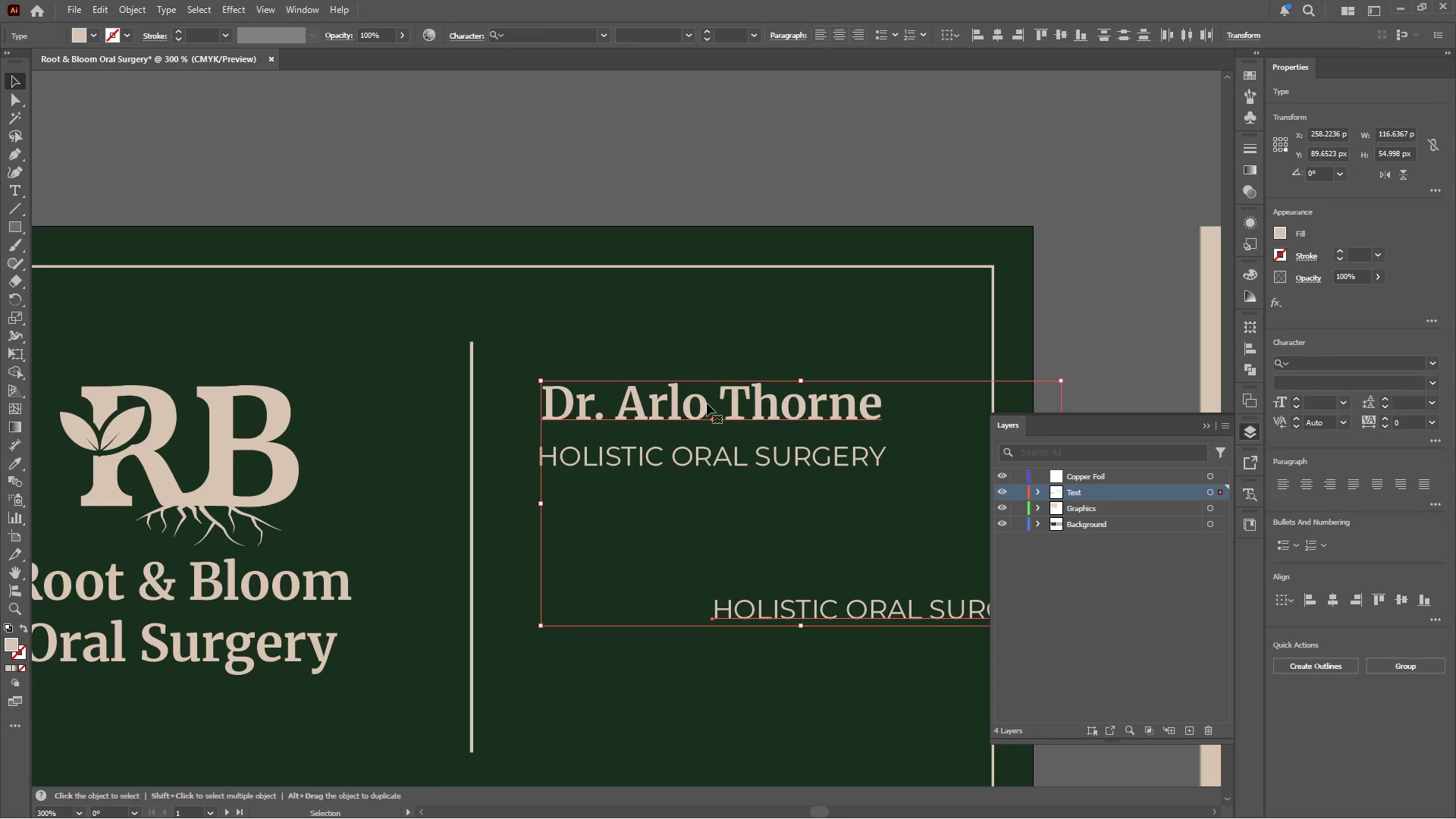 
left_click([707, 403])
 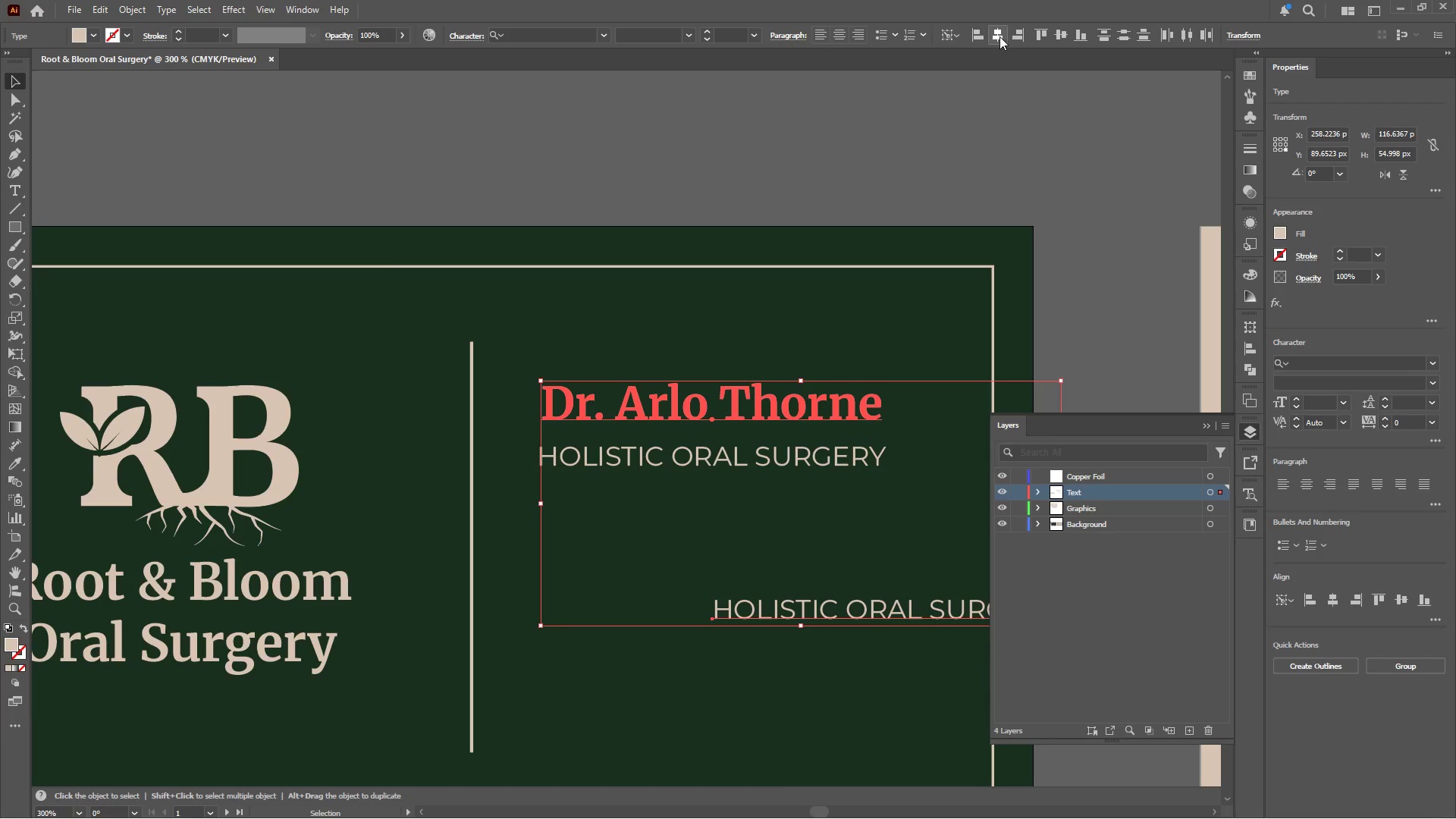 
double_click([942, 118])
 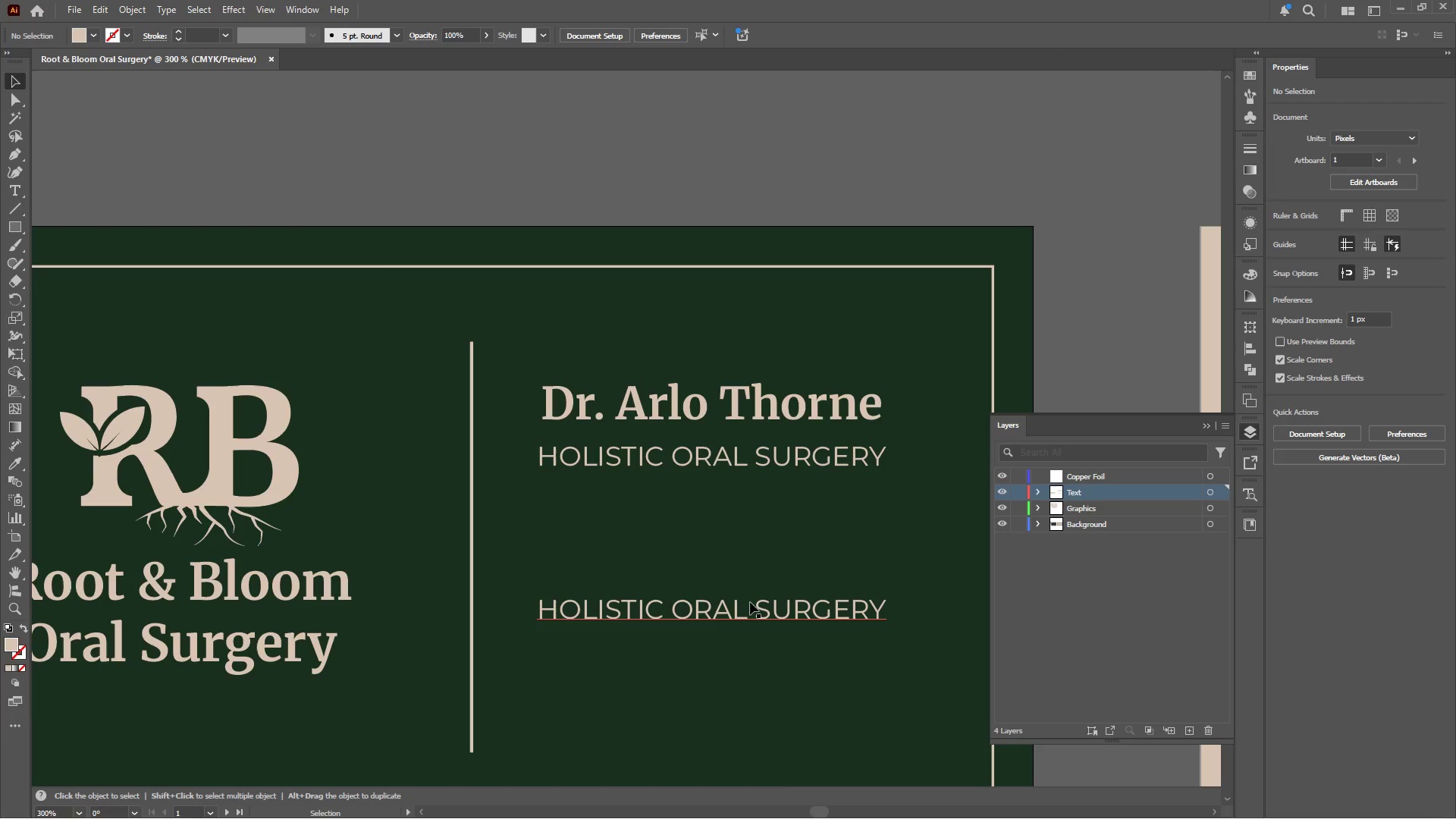 
left_click([750, 604])
 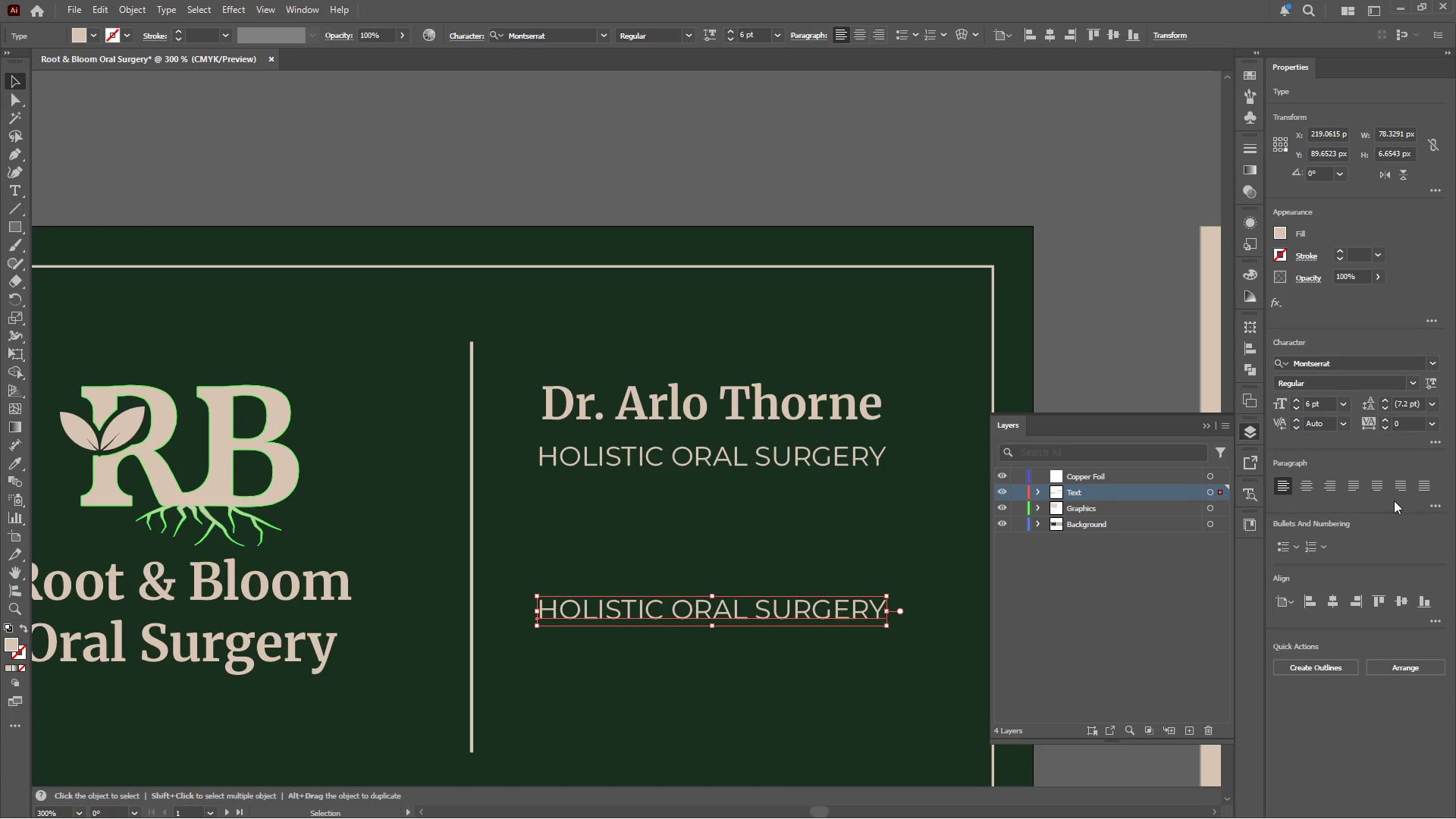 
mouse_move([1436, 485])
 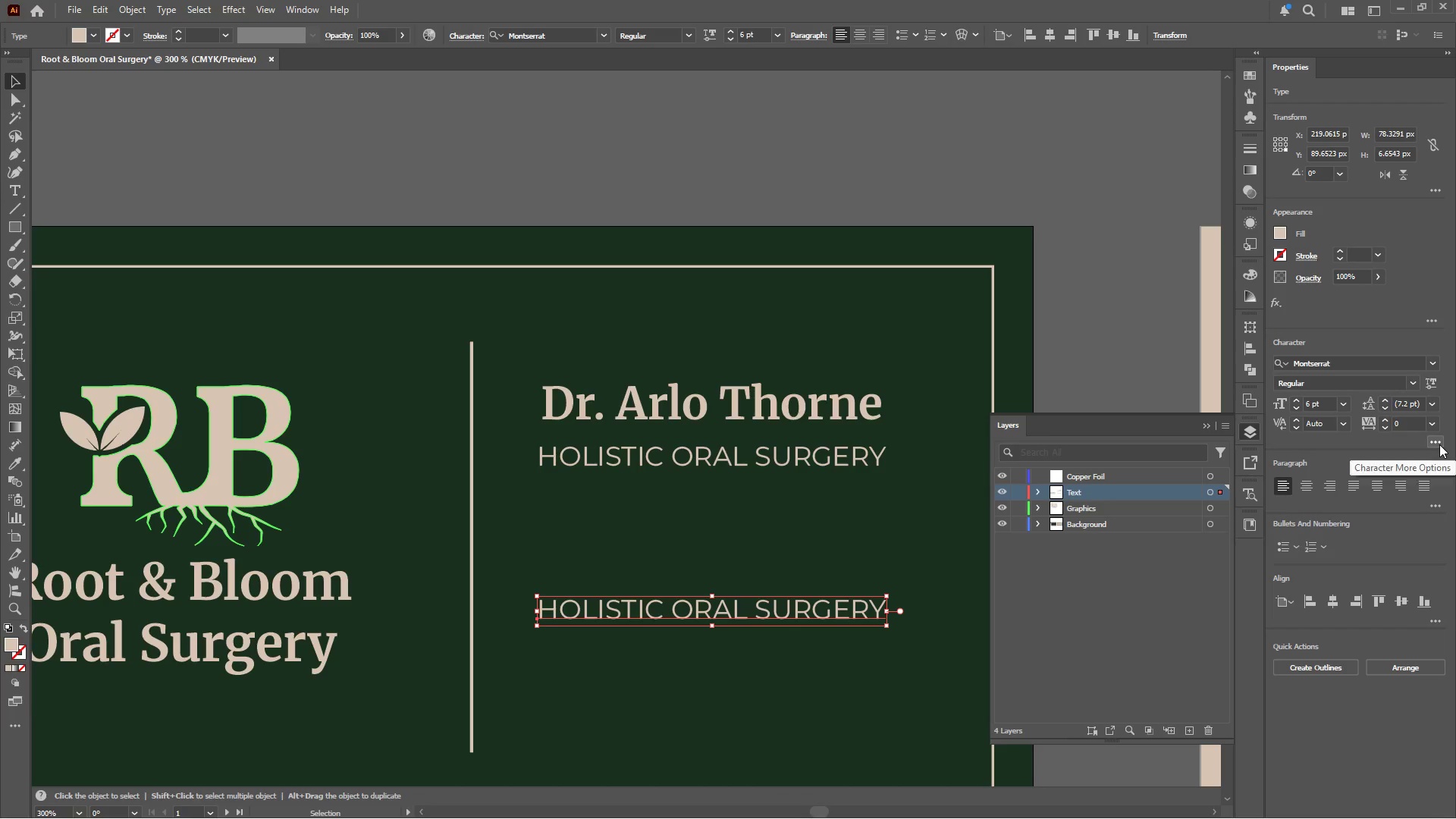 
left_click([1439, 443])
 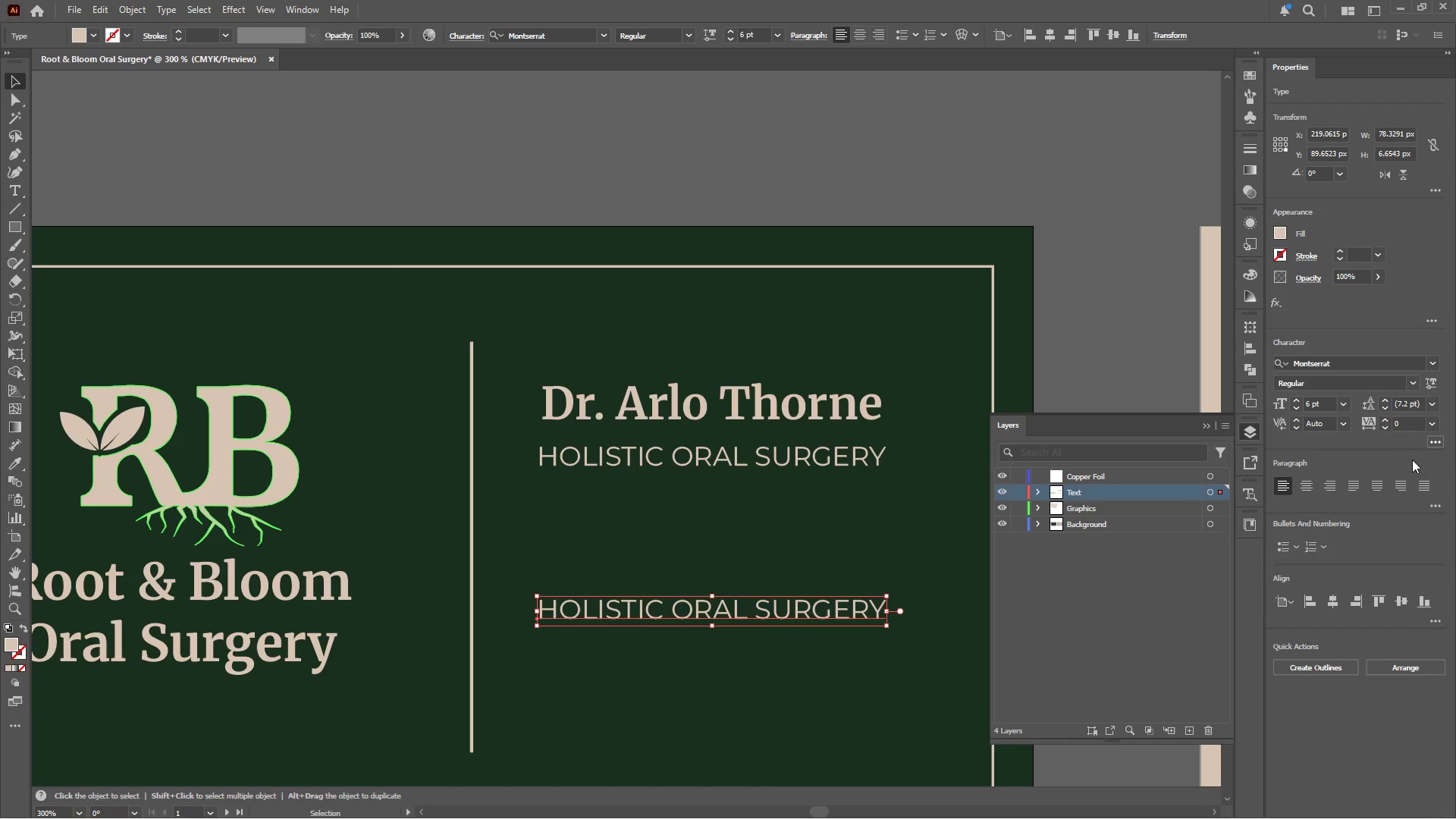 
mouse_move([1372, 485])
 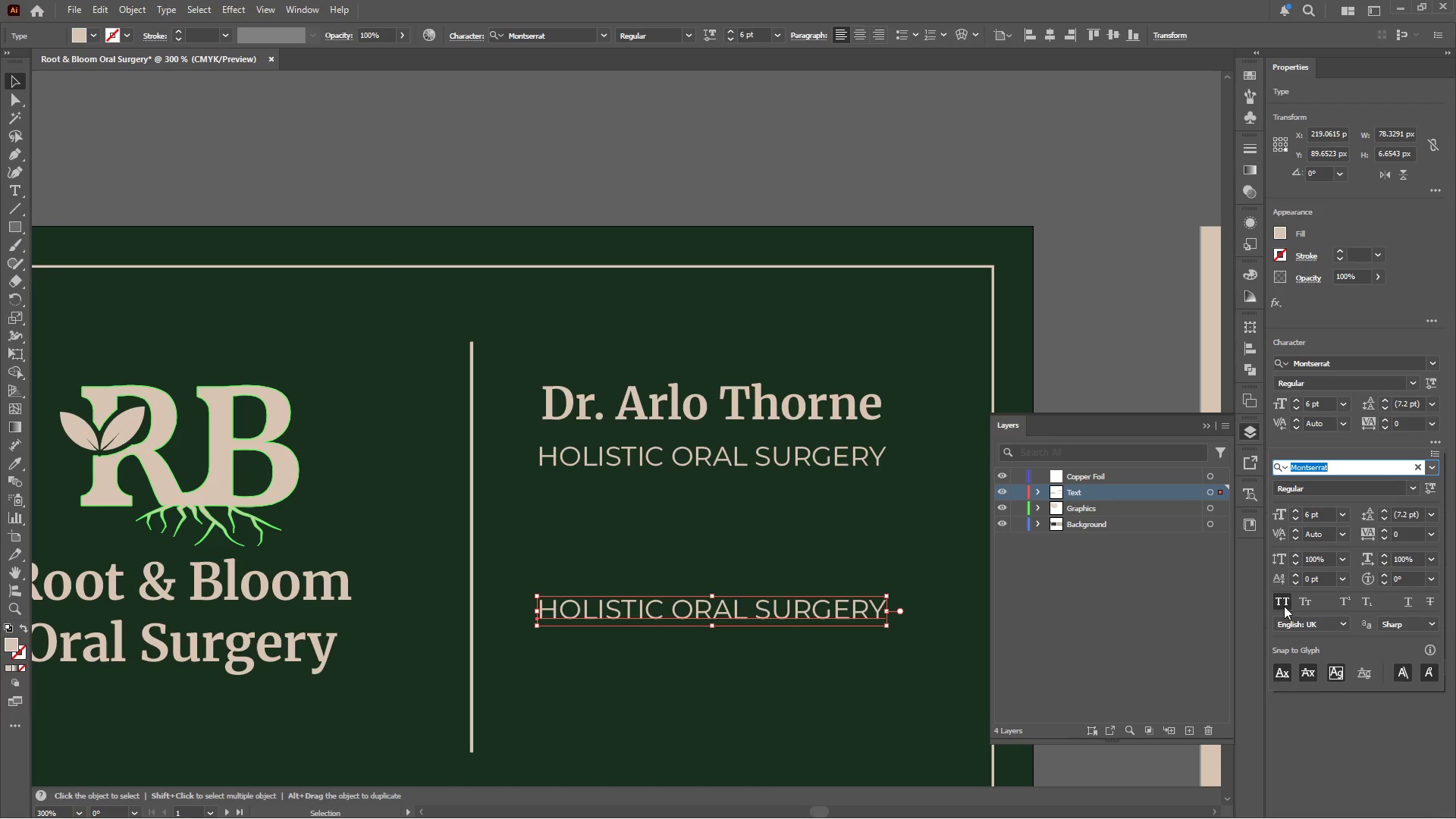 
left_click([1284, 599])
 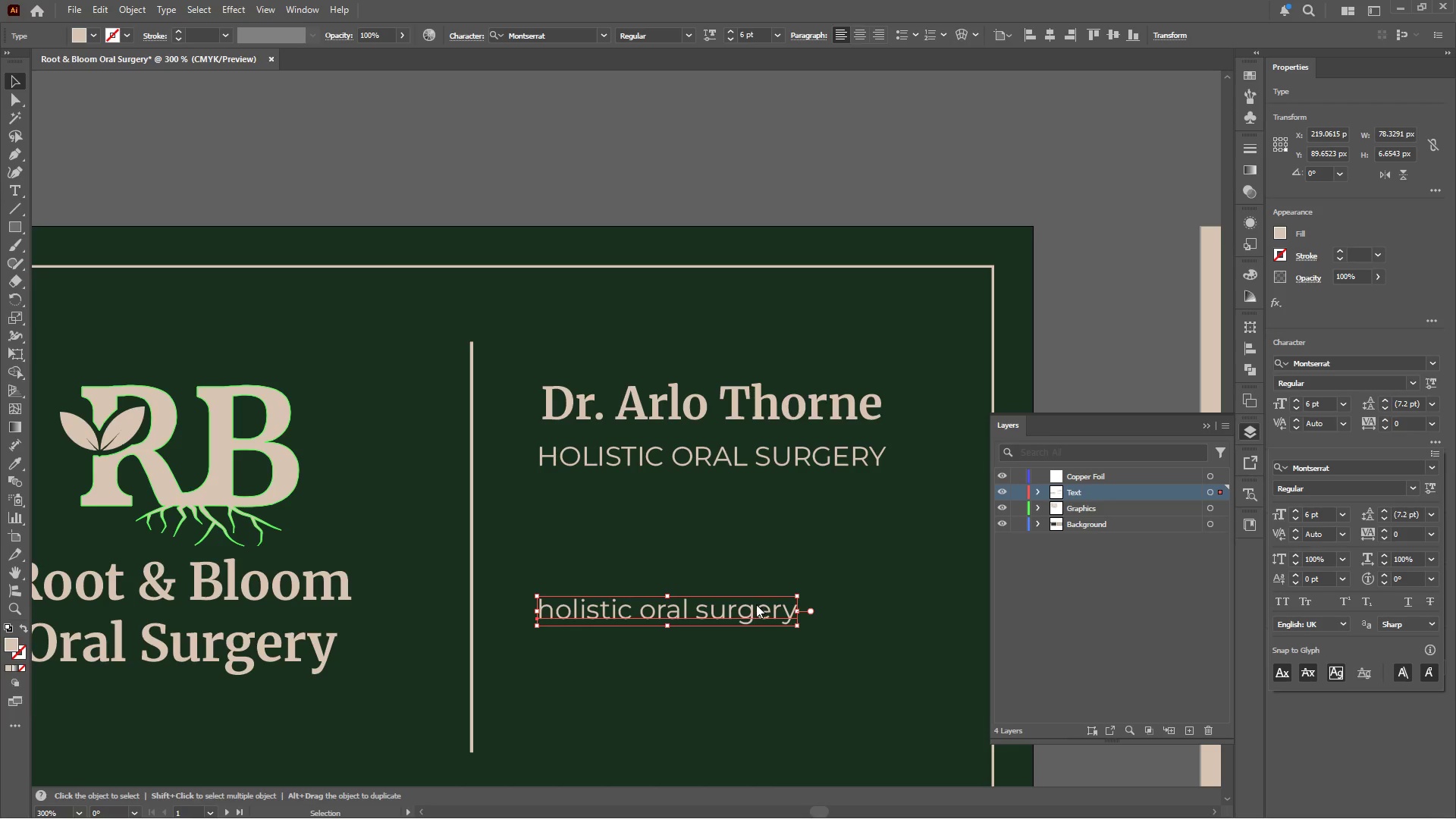 
double_click([751, 610])
 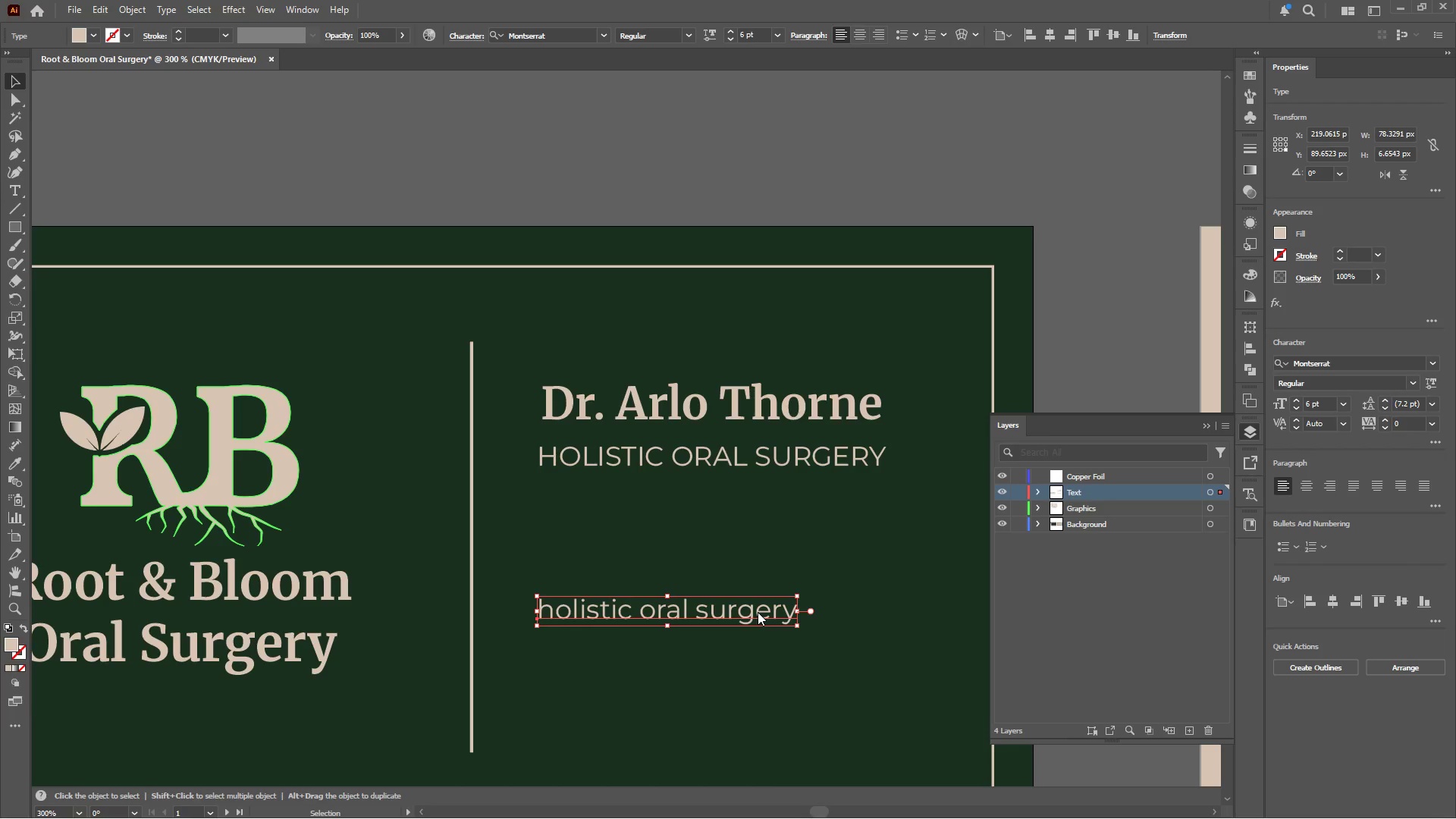 
double_click([758, 612])
 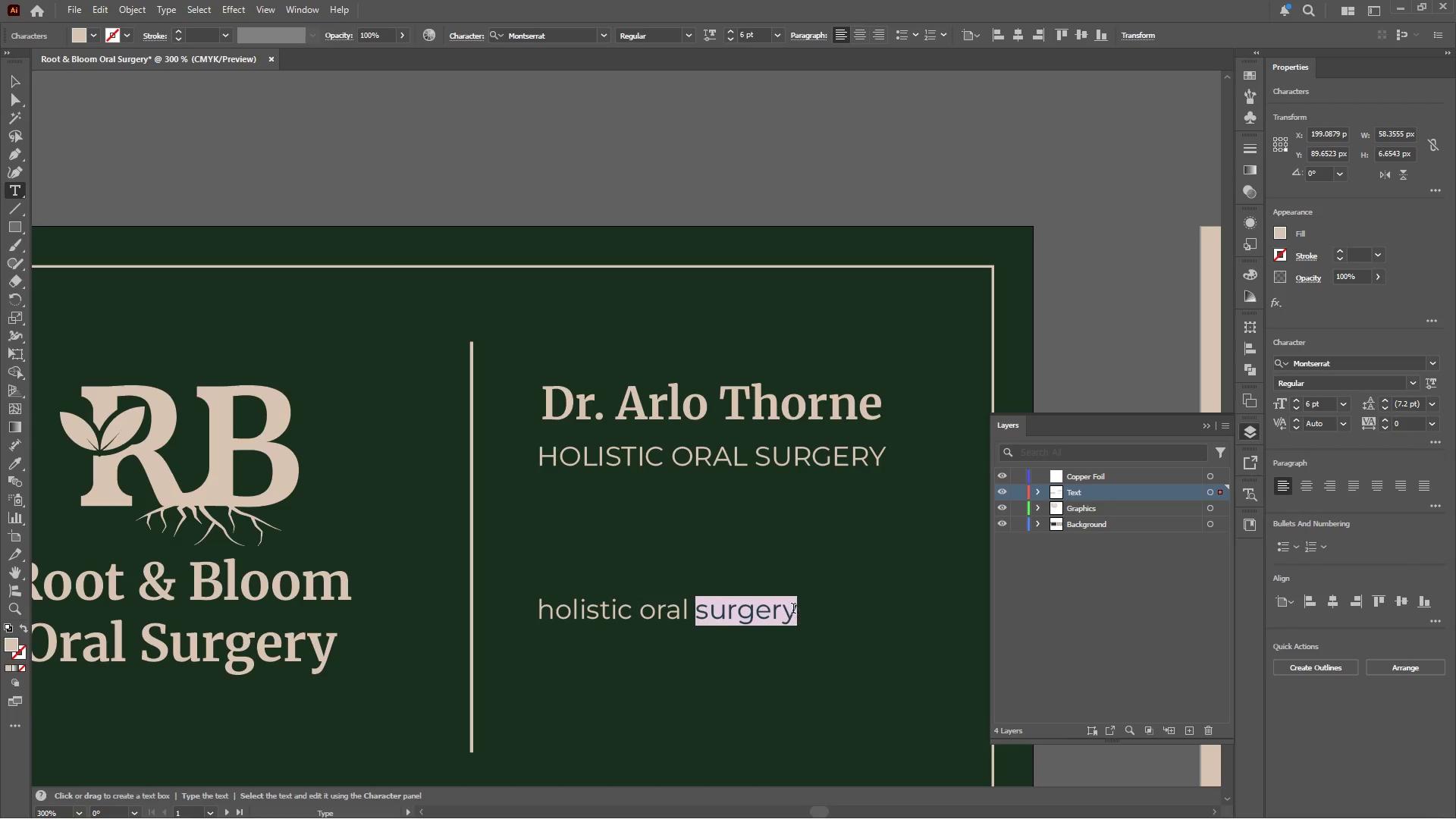 
left_click_drag(start_coordinate=[793, 610], to_coordinate=[497, 622])
 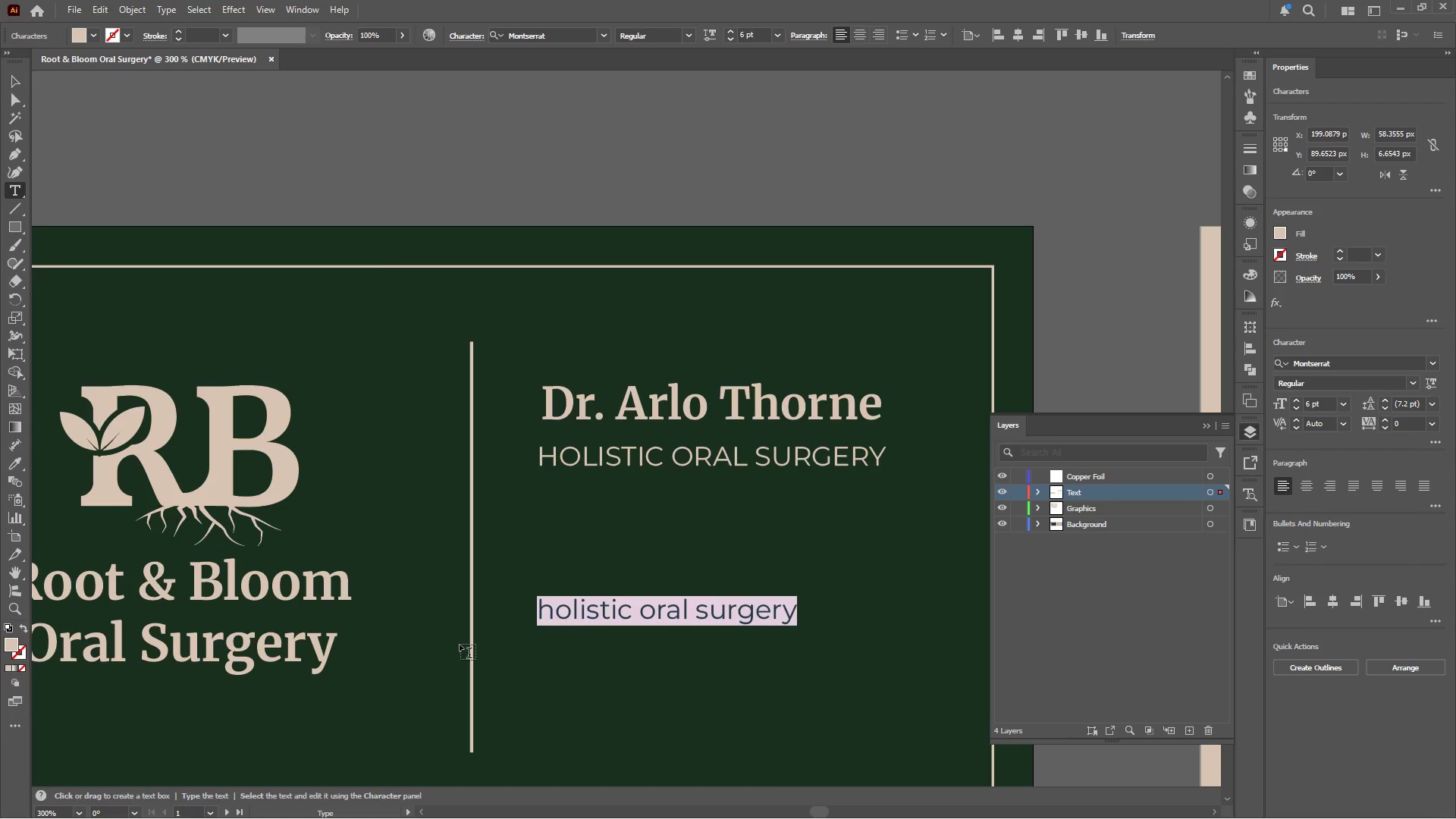 
key(Numpad3)
 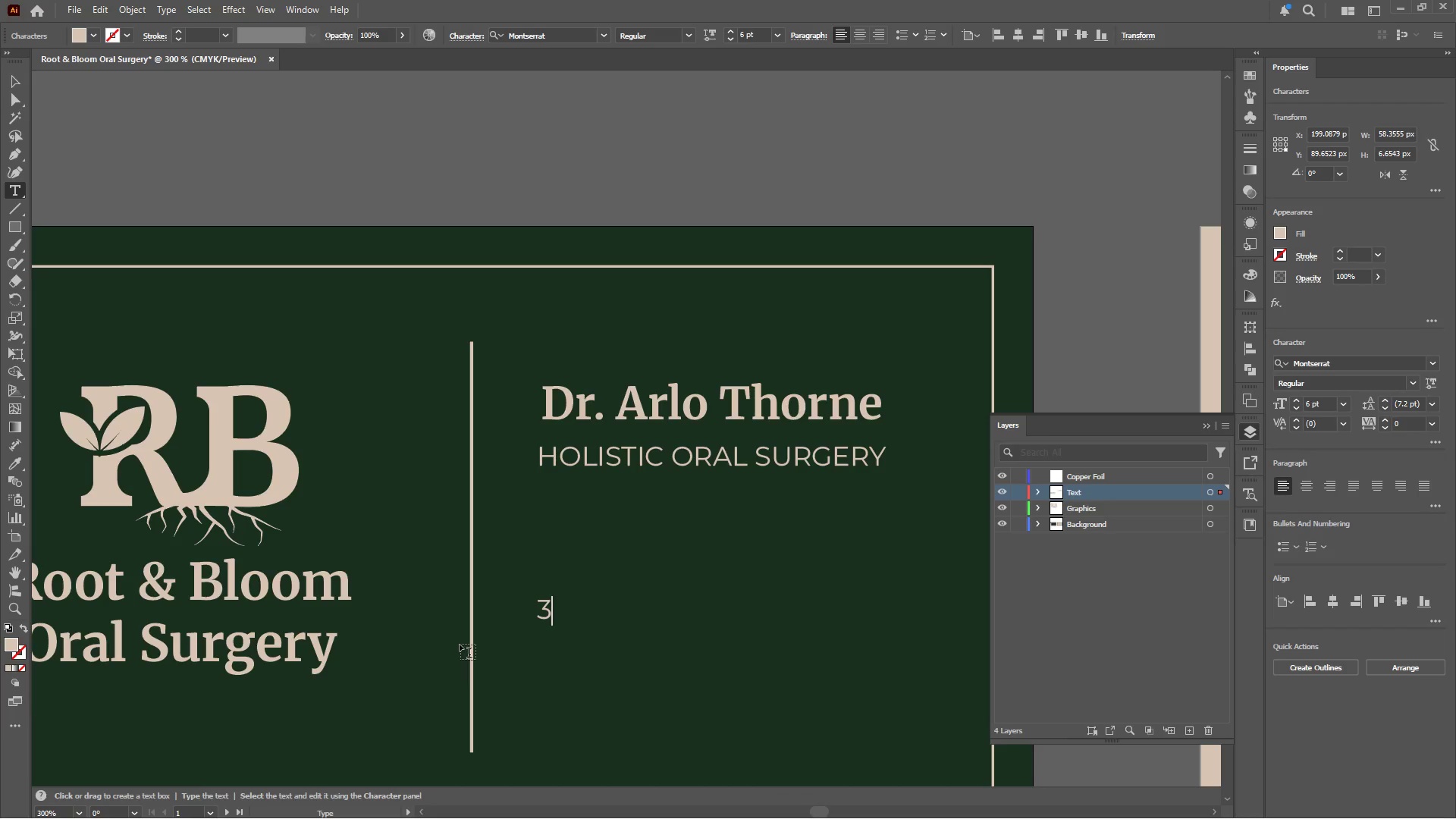 
key(Numpad2)
 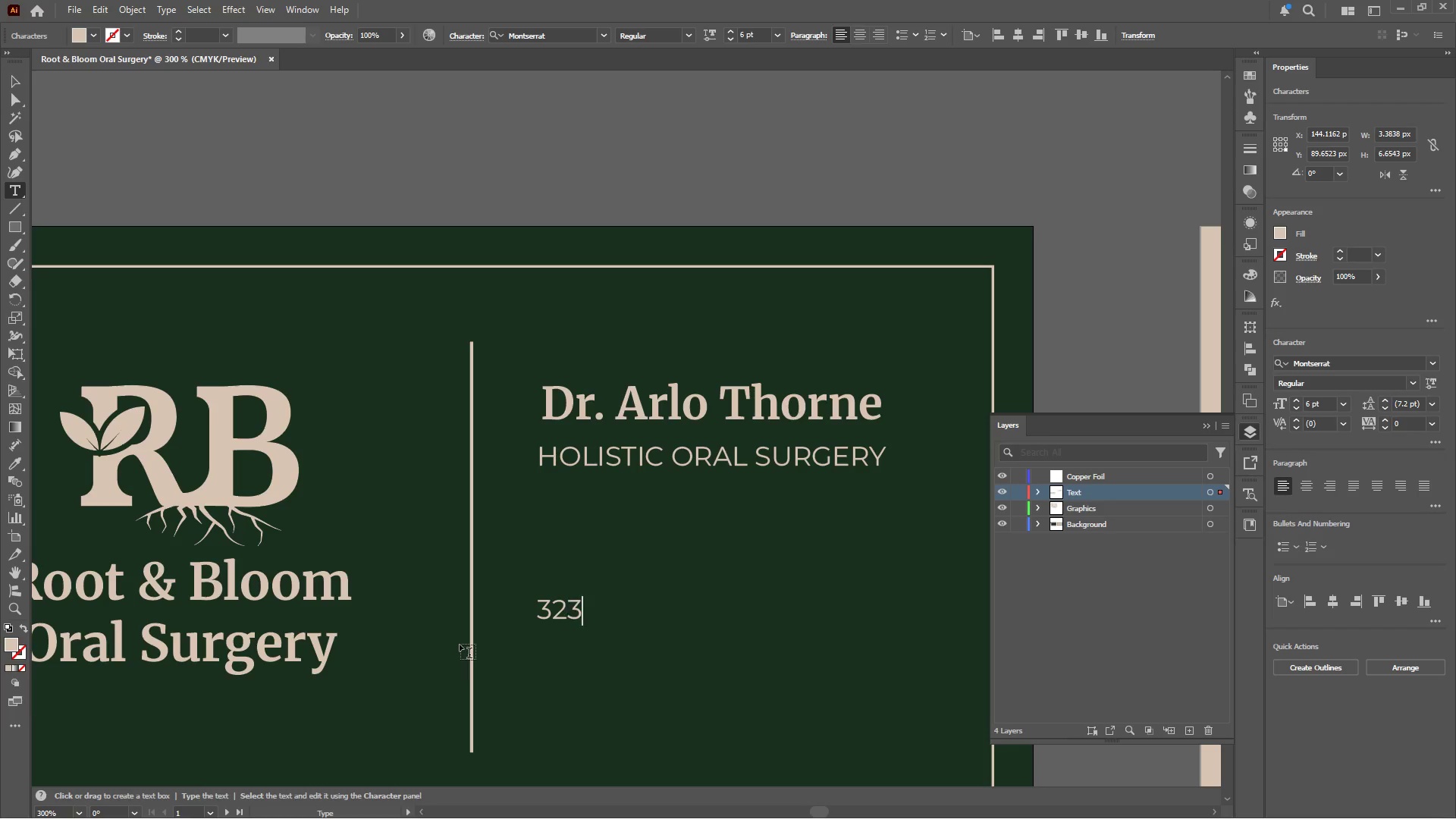 
key(Numpad3)
 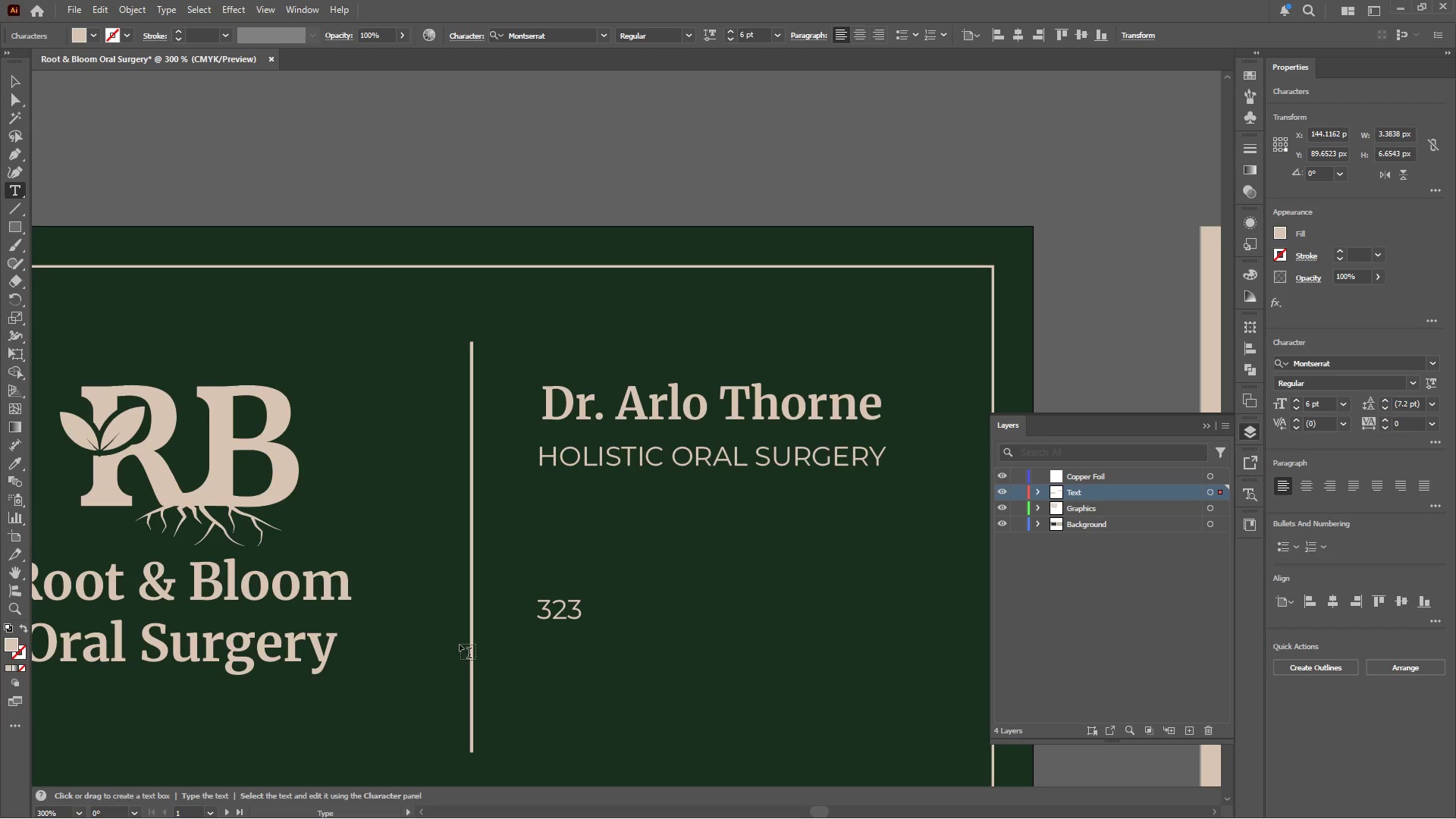 
key(Space)
 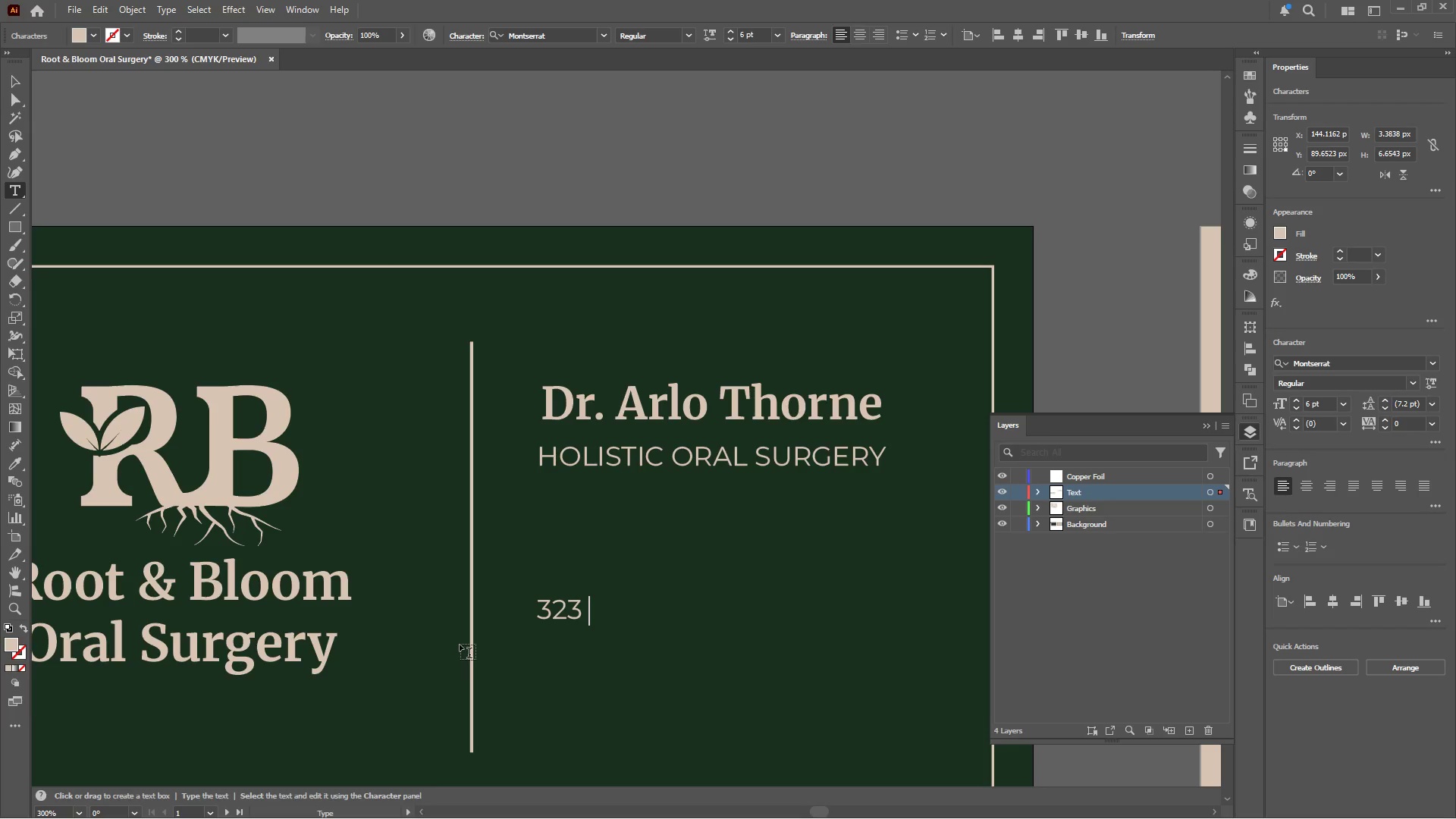 
type(Stronn Ave,)
 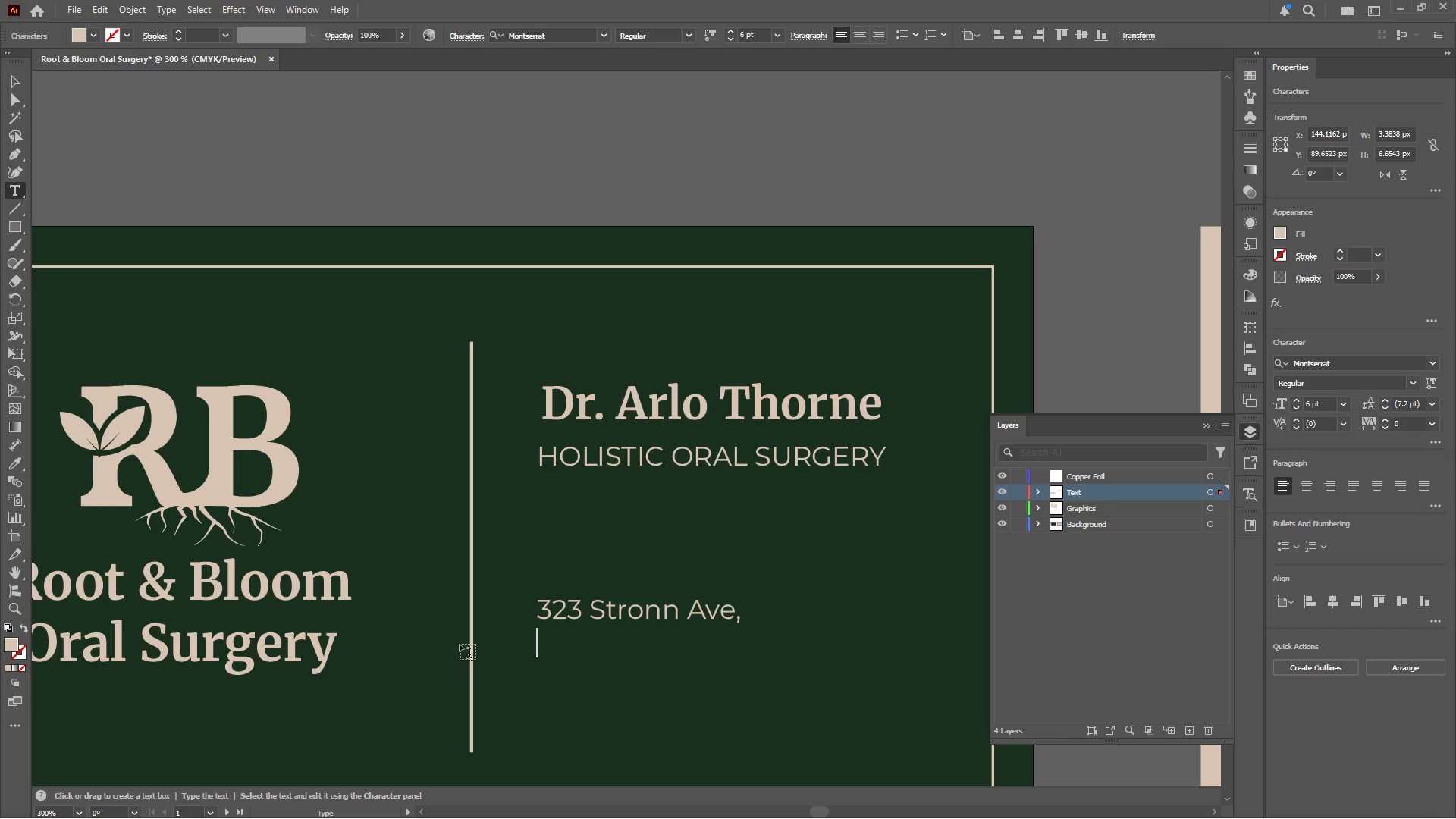 
 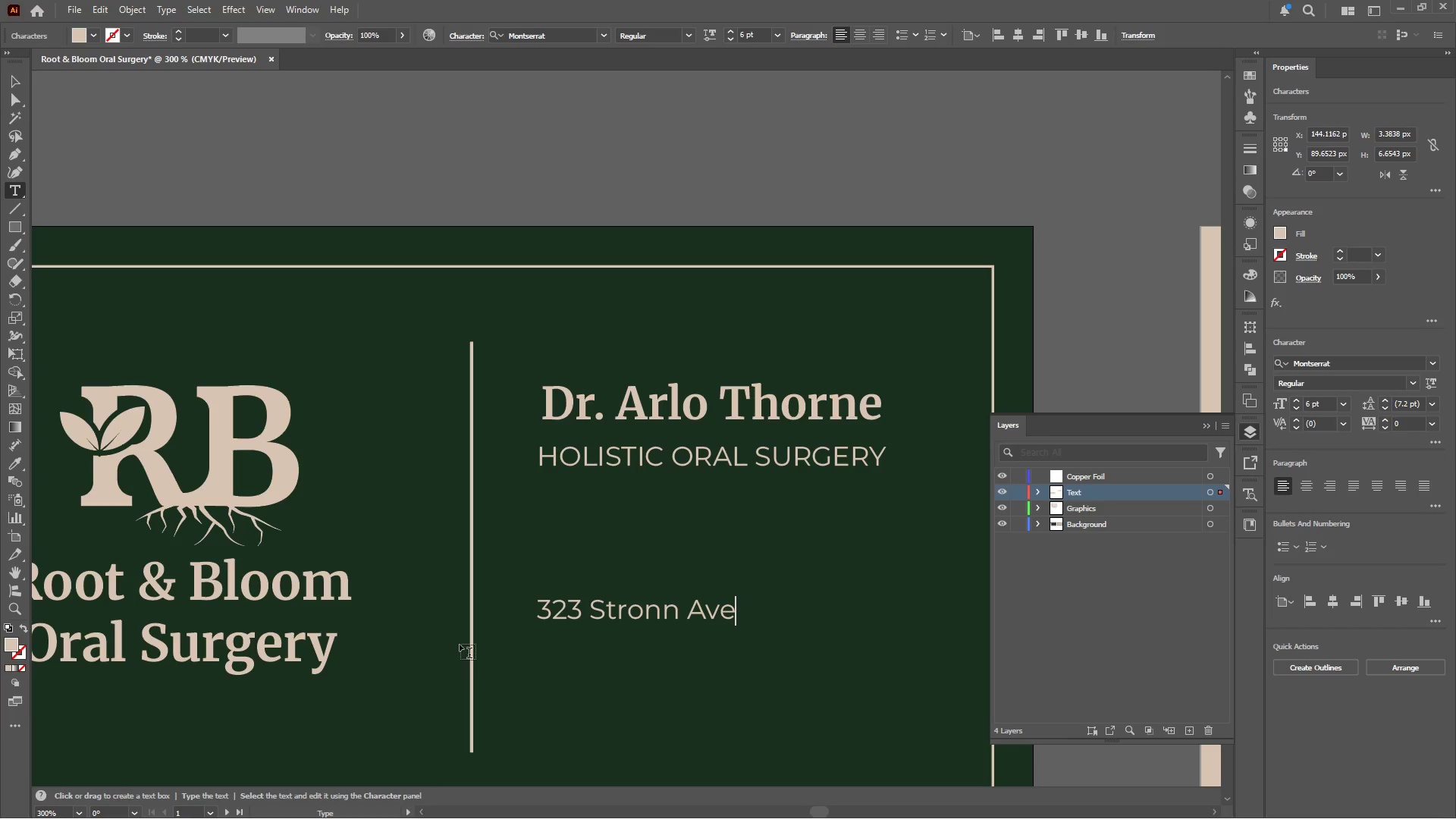 
key(Enter)
 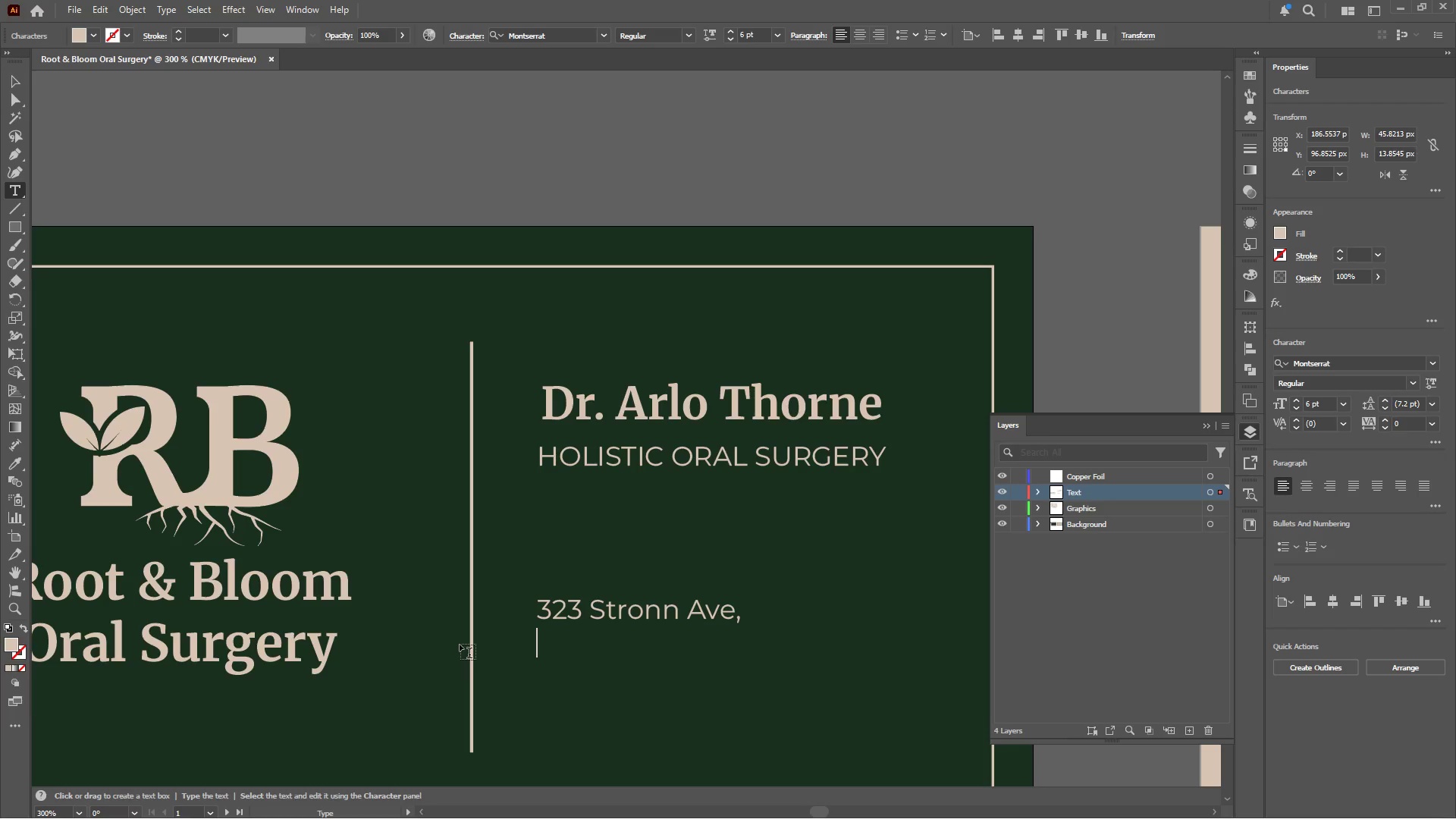 
type(Sa)
 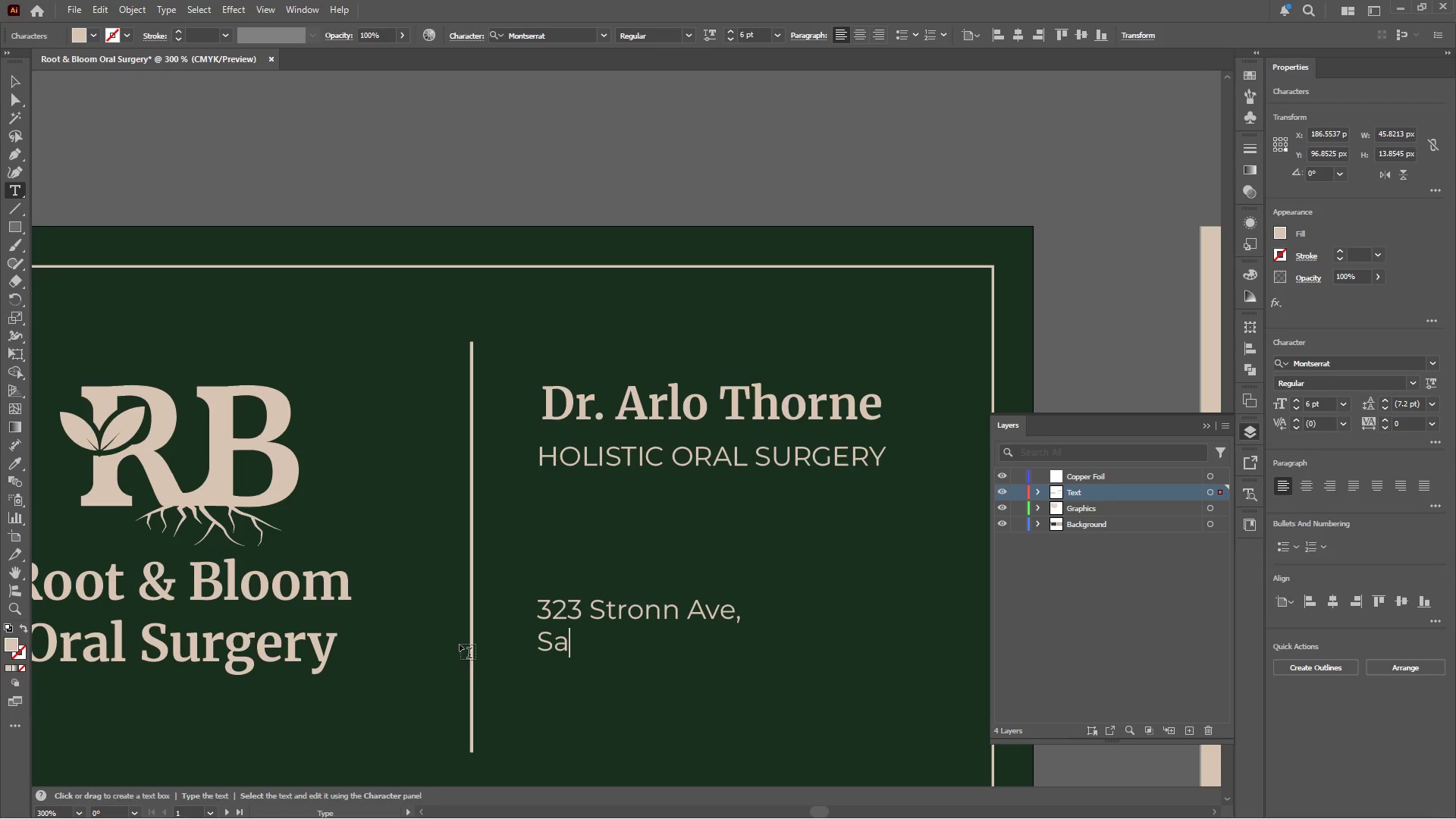 
type(ingam)
 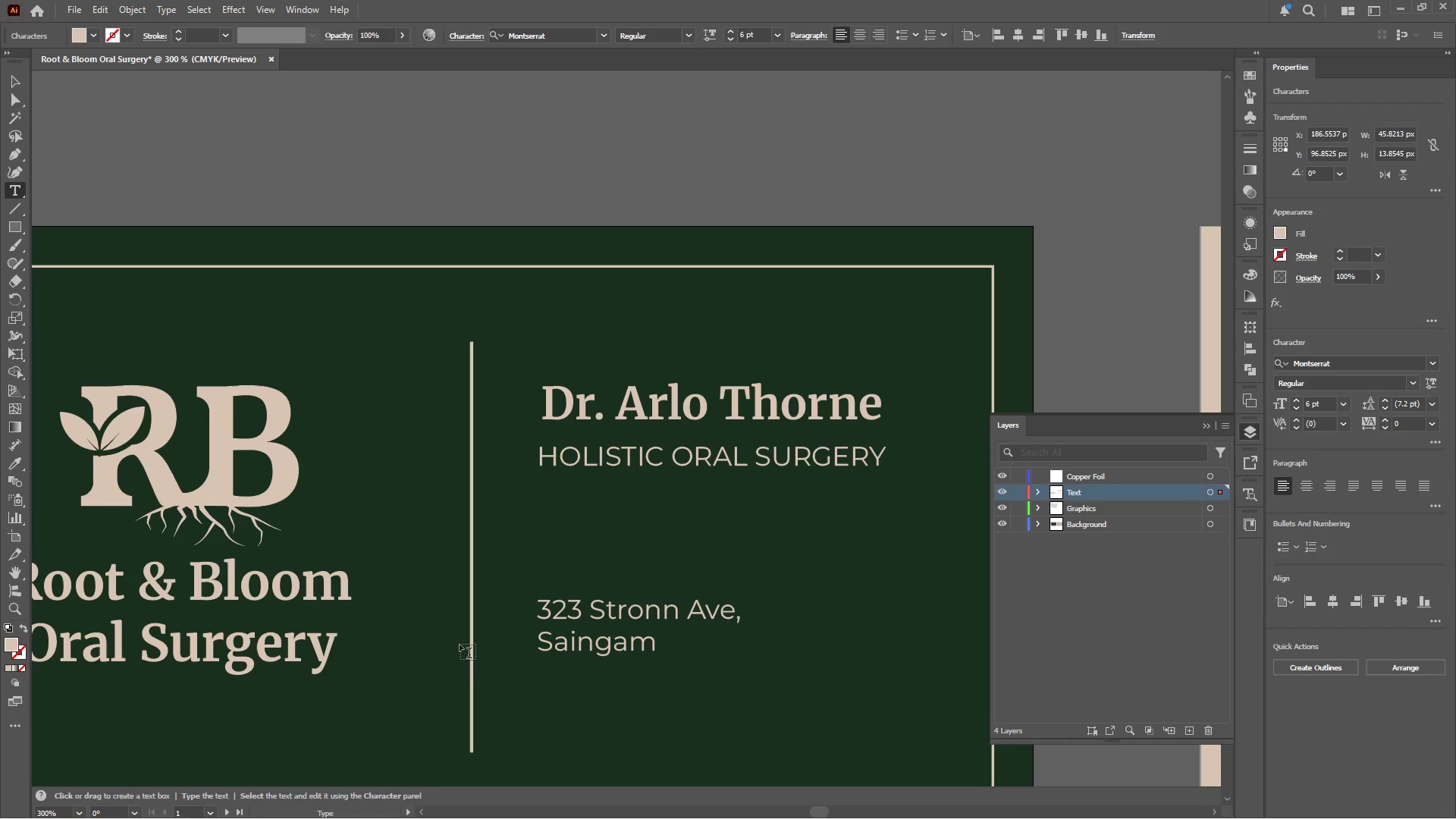 
type(, NY)
 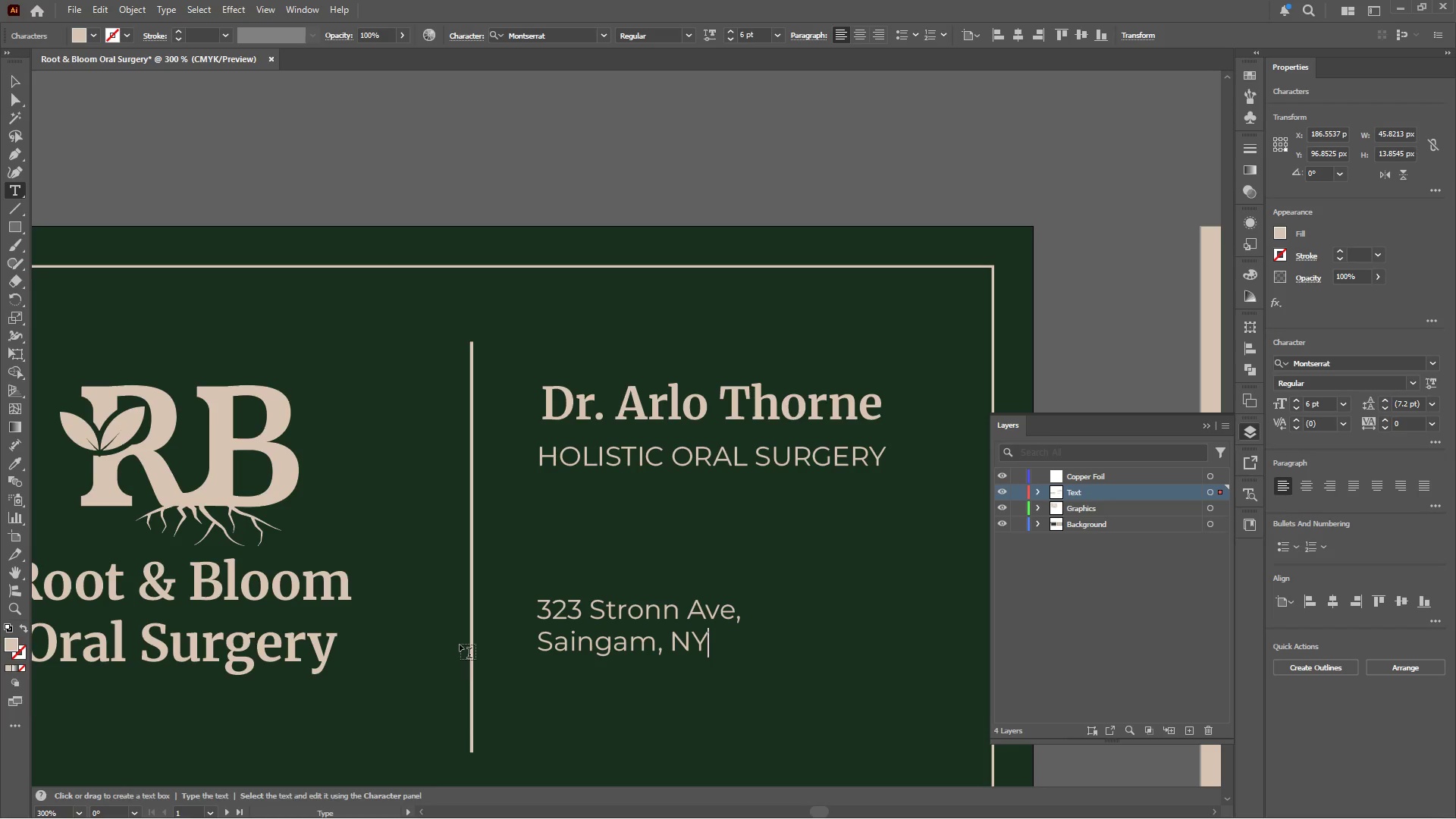 
key(Space)
 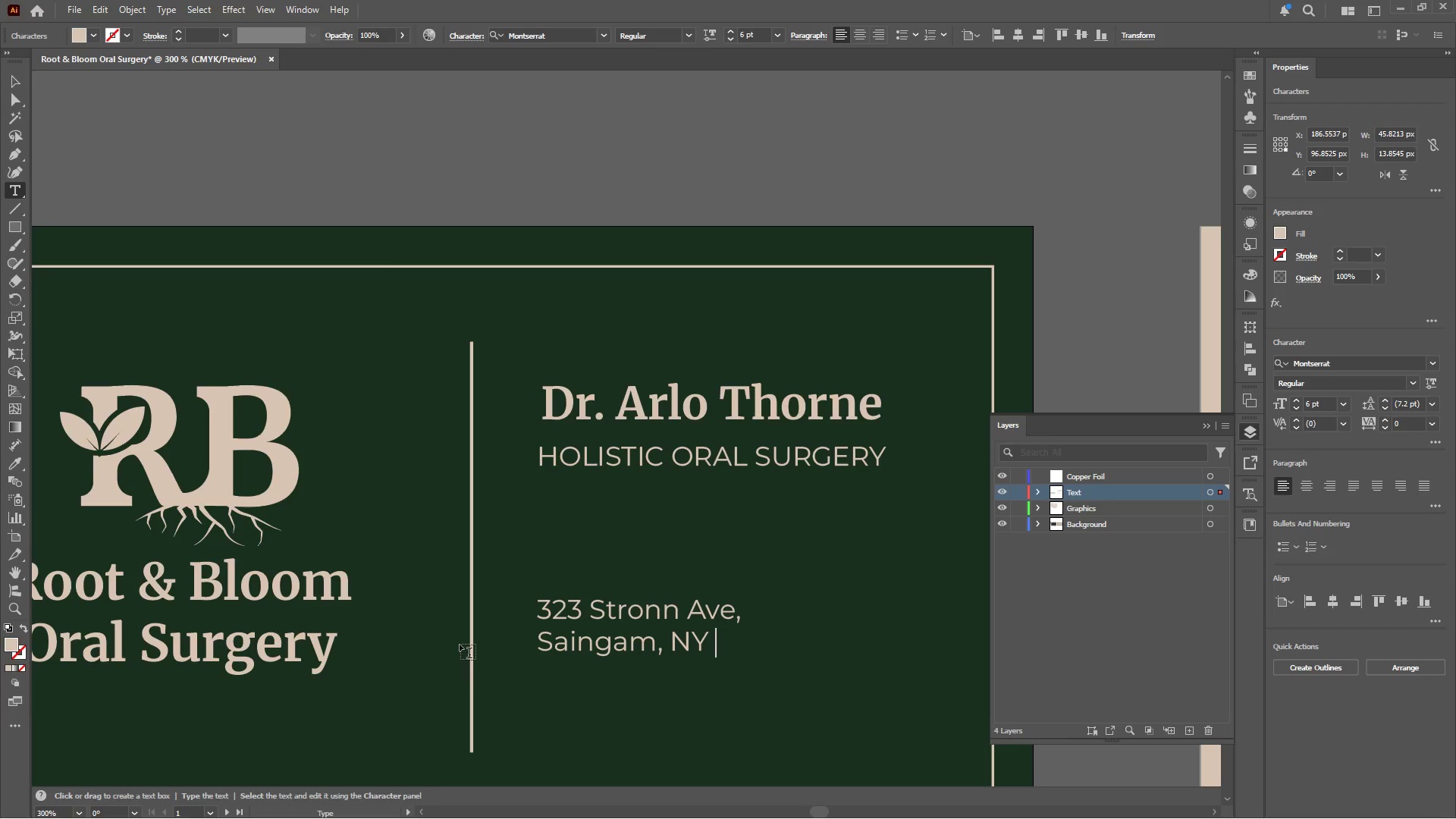 
key(Numpad3)
 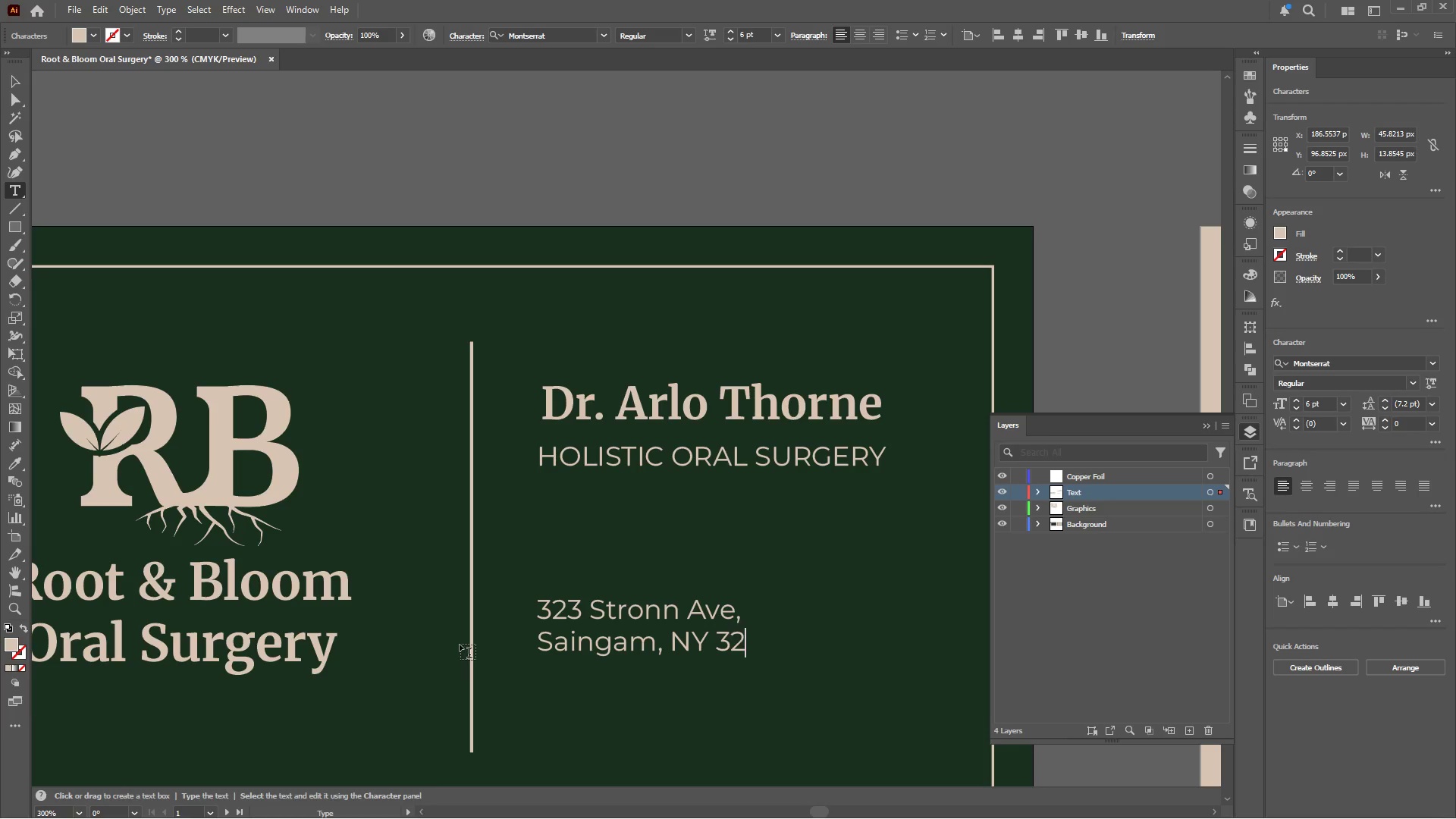 
key(Numpad2)
 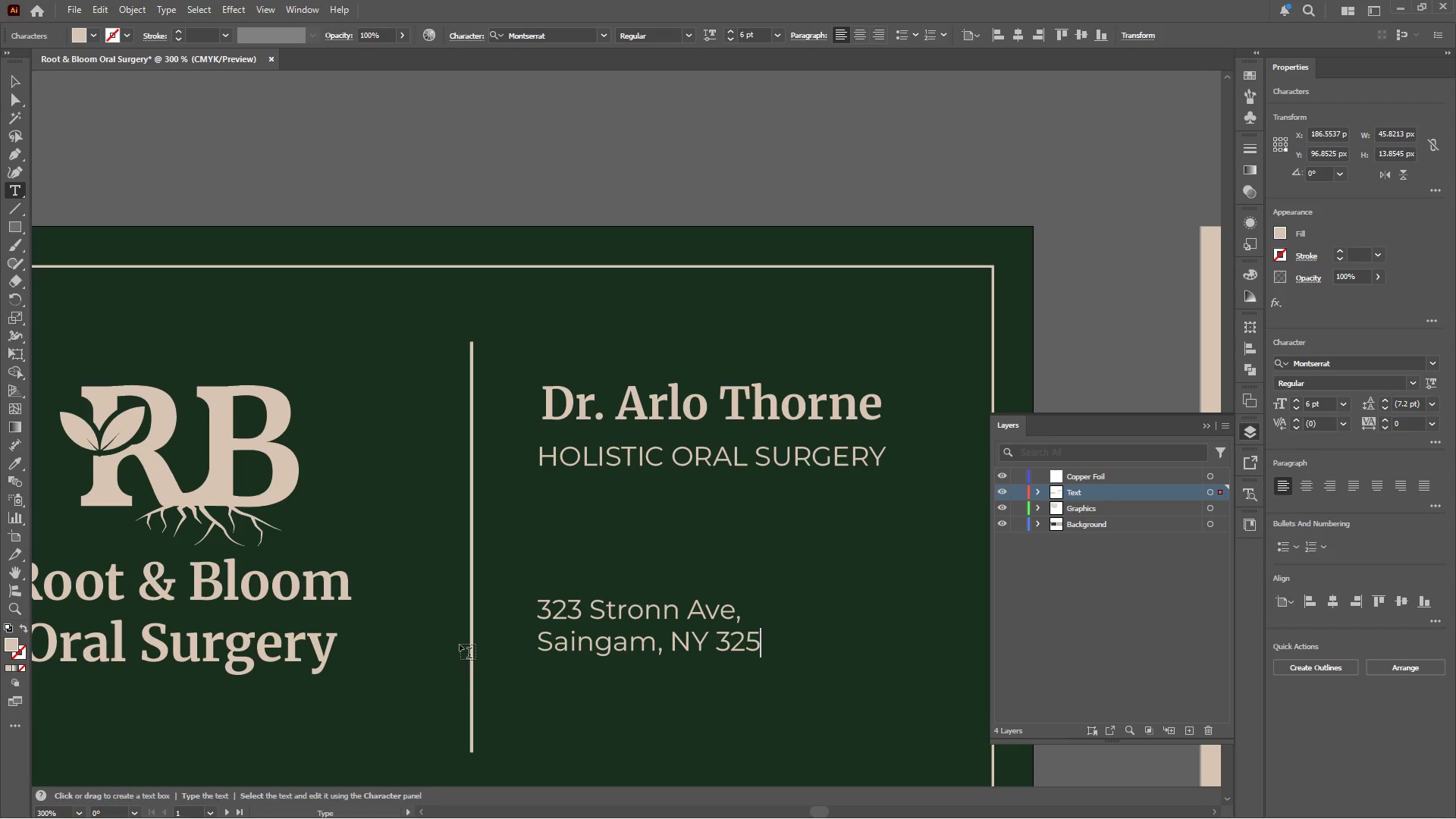 
key(Numpad5)
 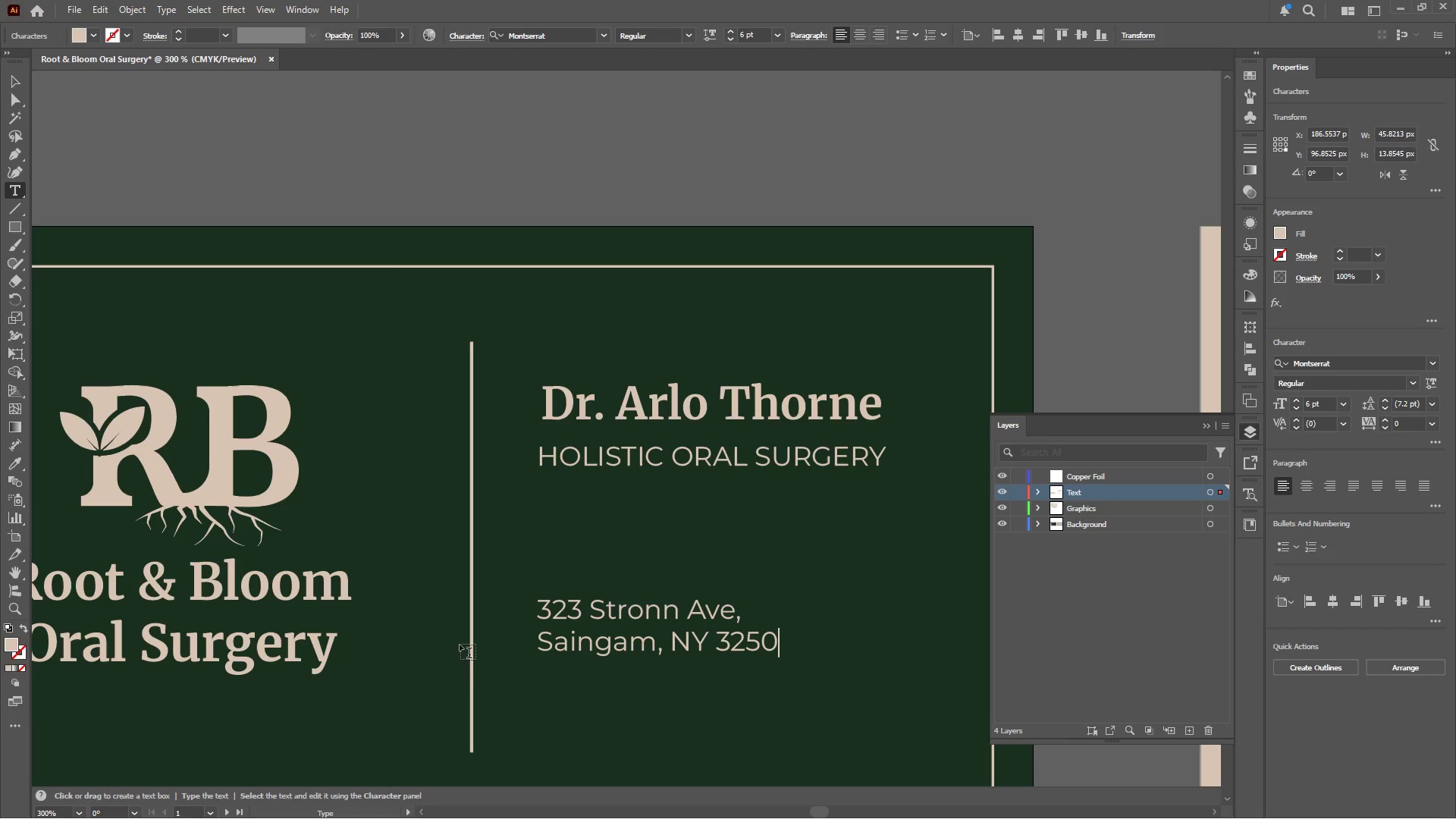 
key(Numpad0)
 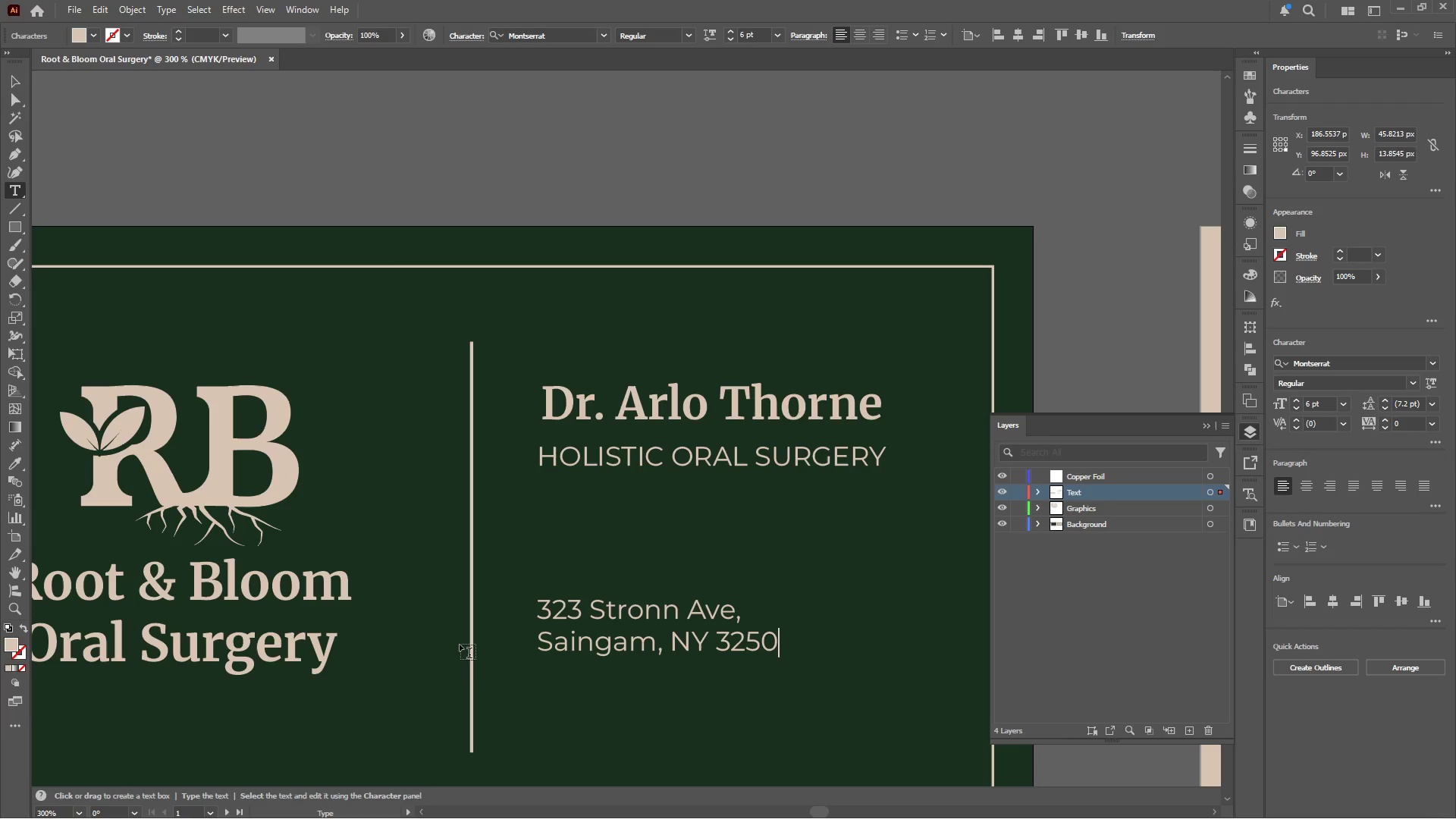 
key(Numpad3)
 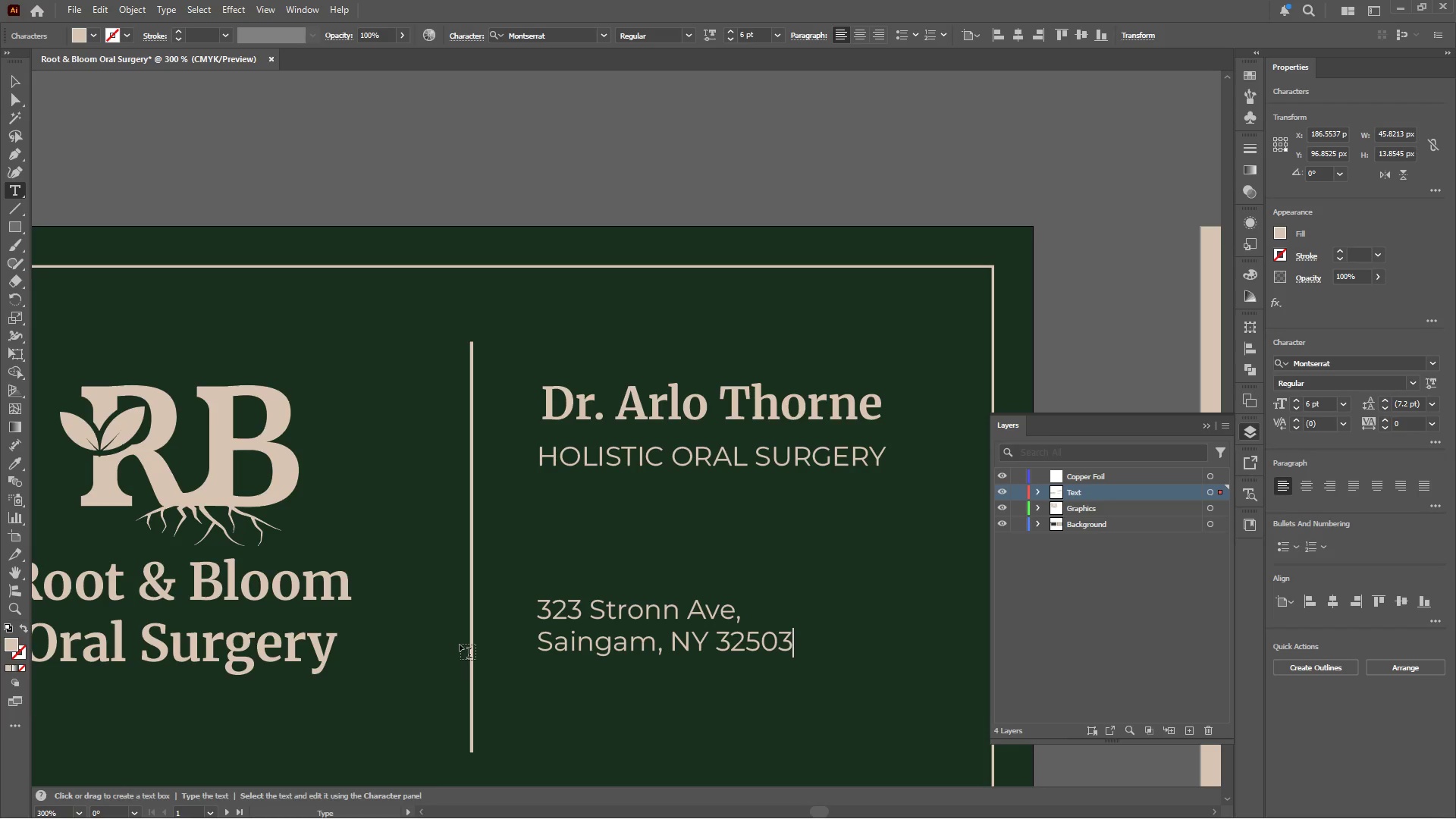 
key(Enter)
 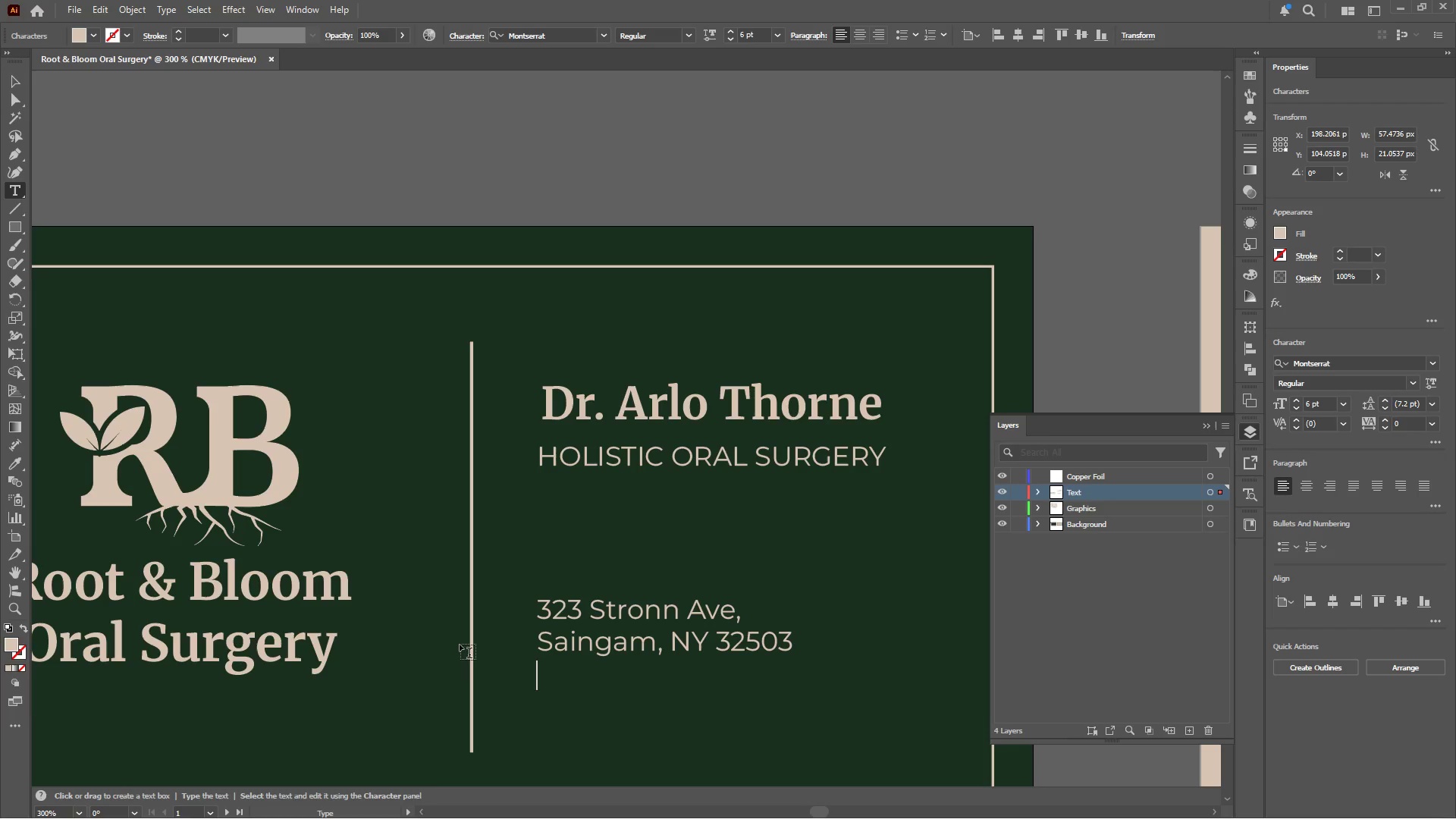 
key(Enter)
 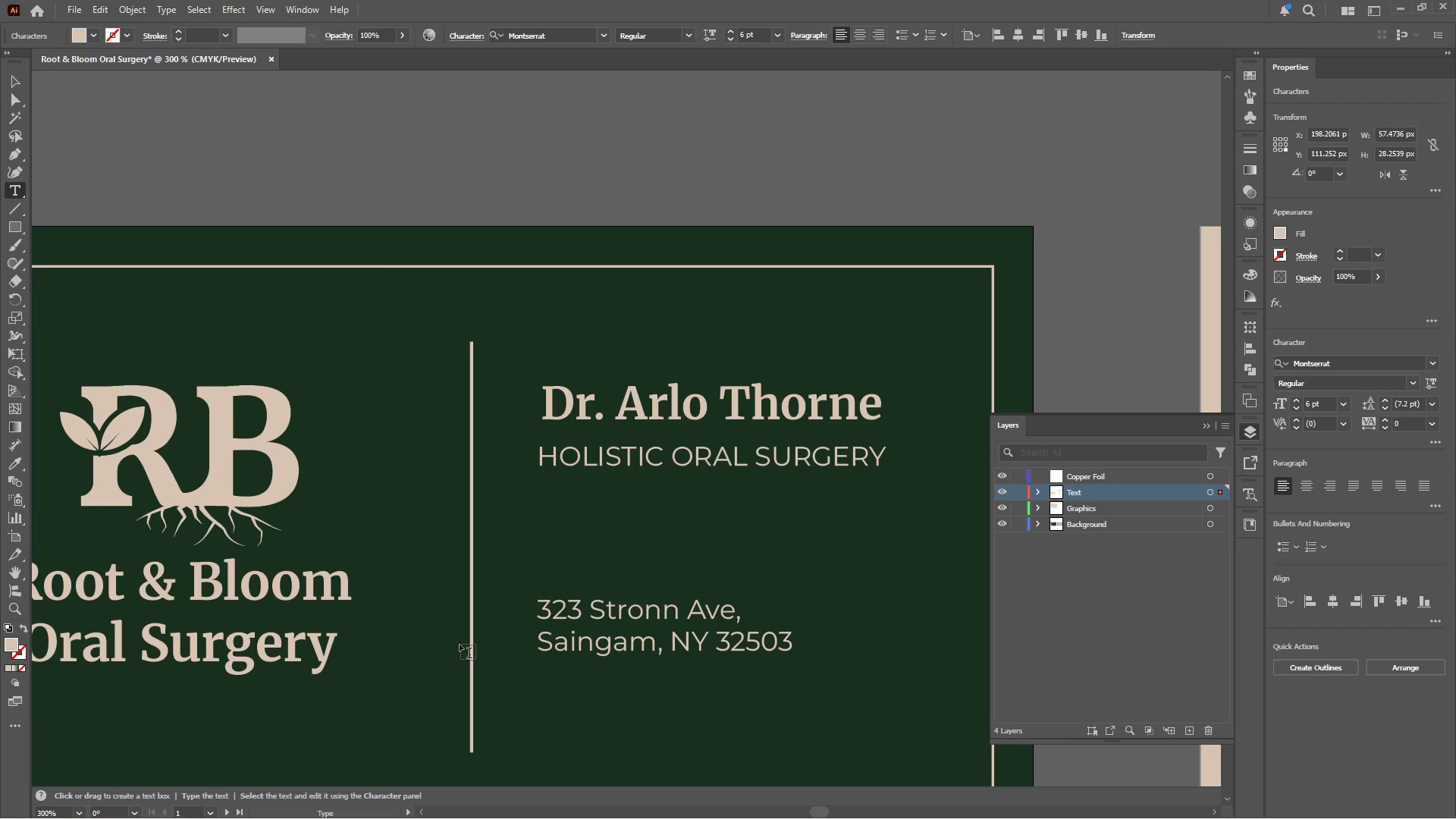 
type(())
 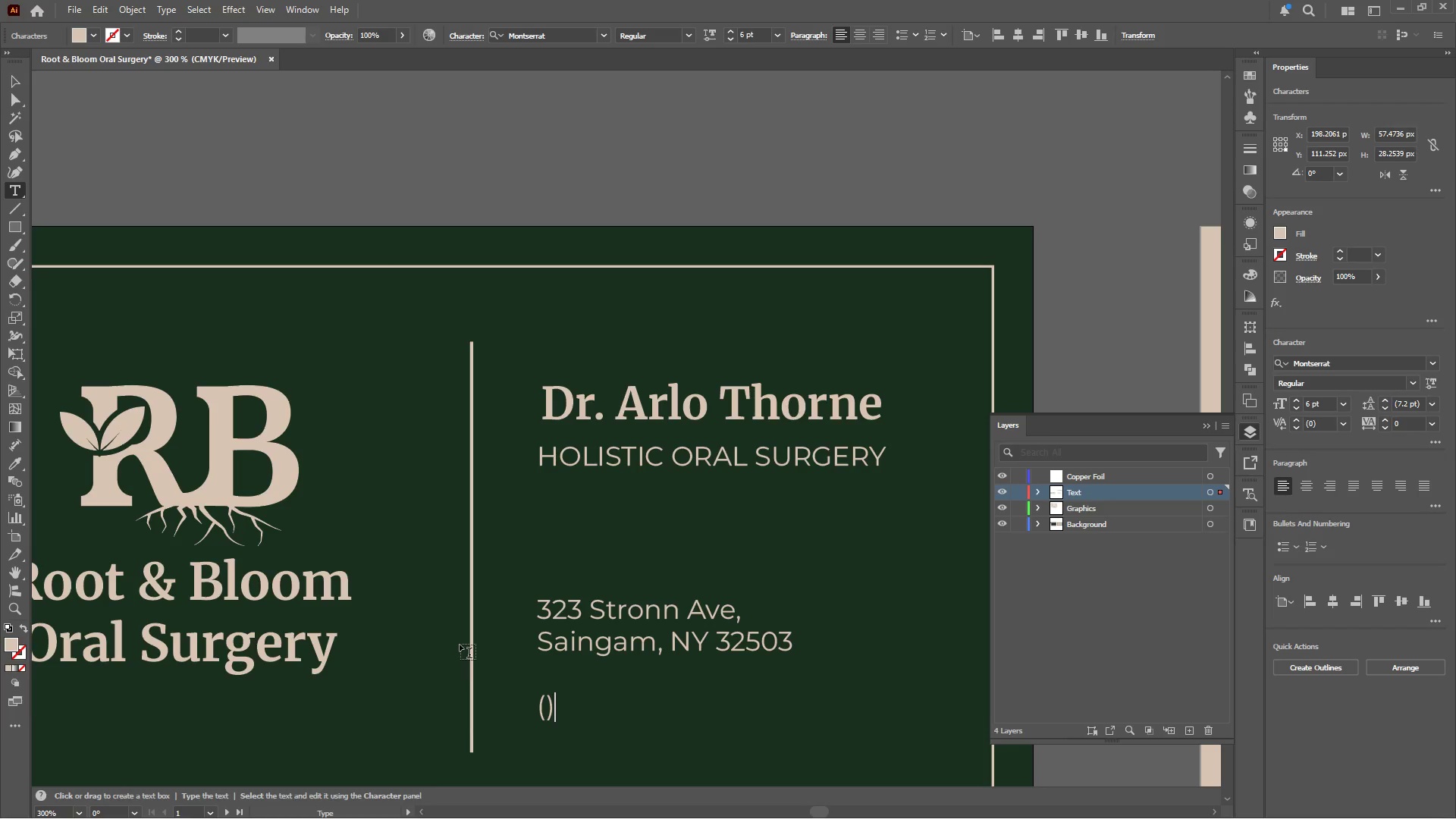 
key(ArrowLeft)
 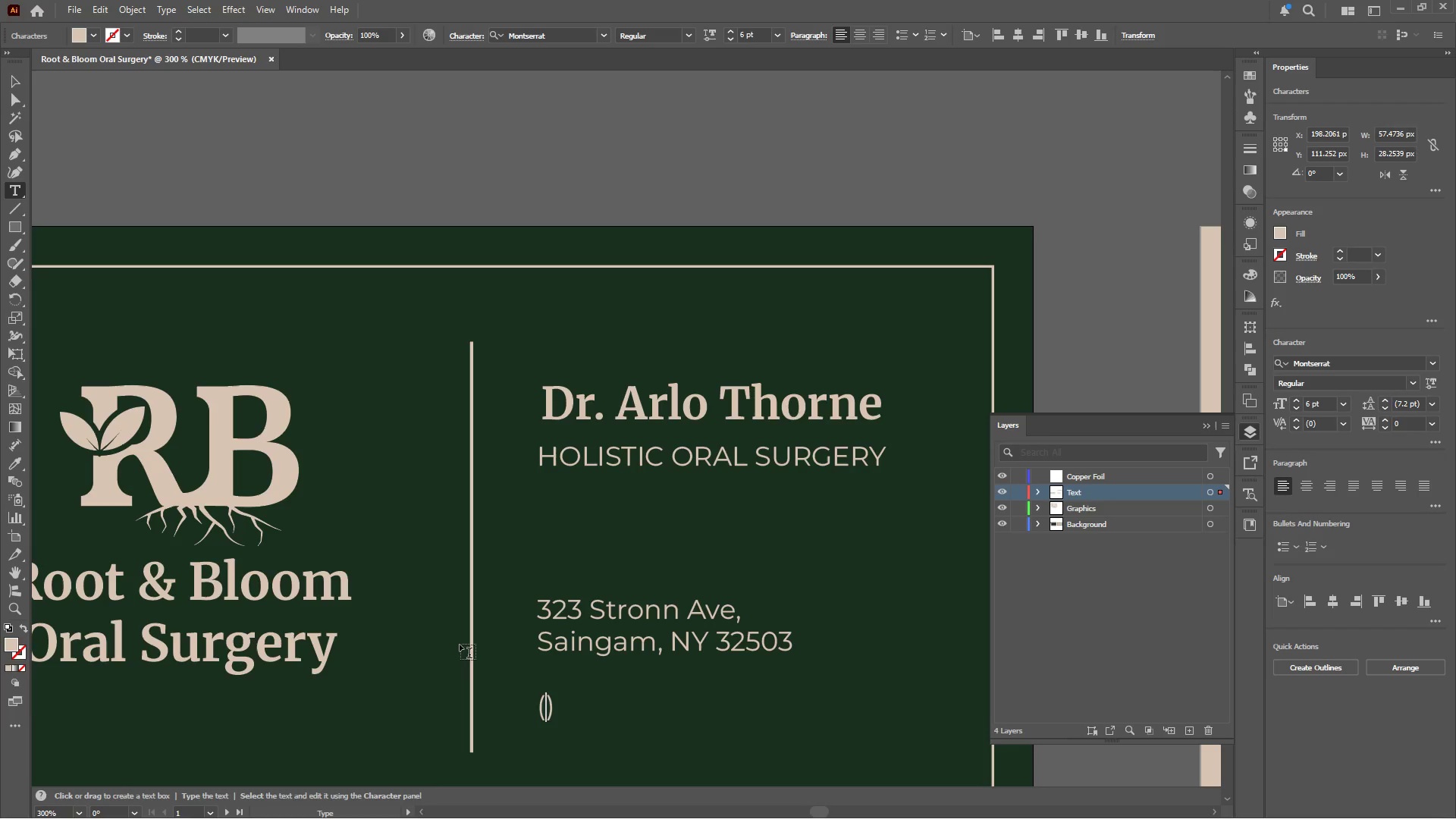 
key(Numpad6)
 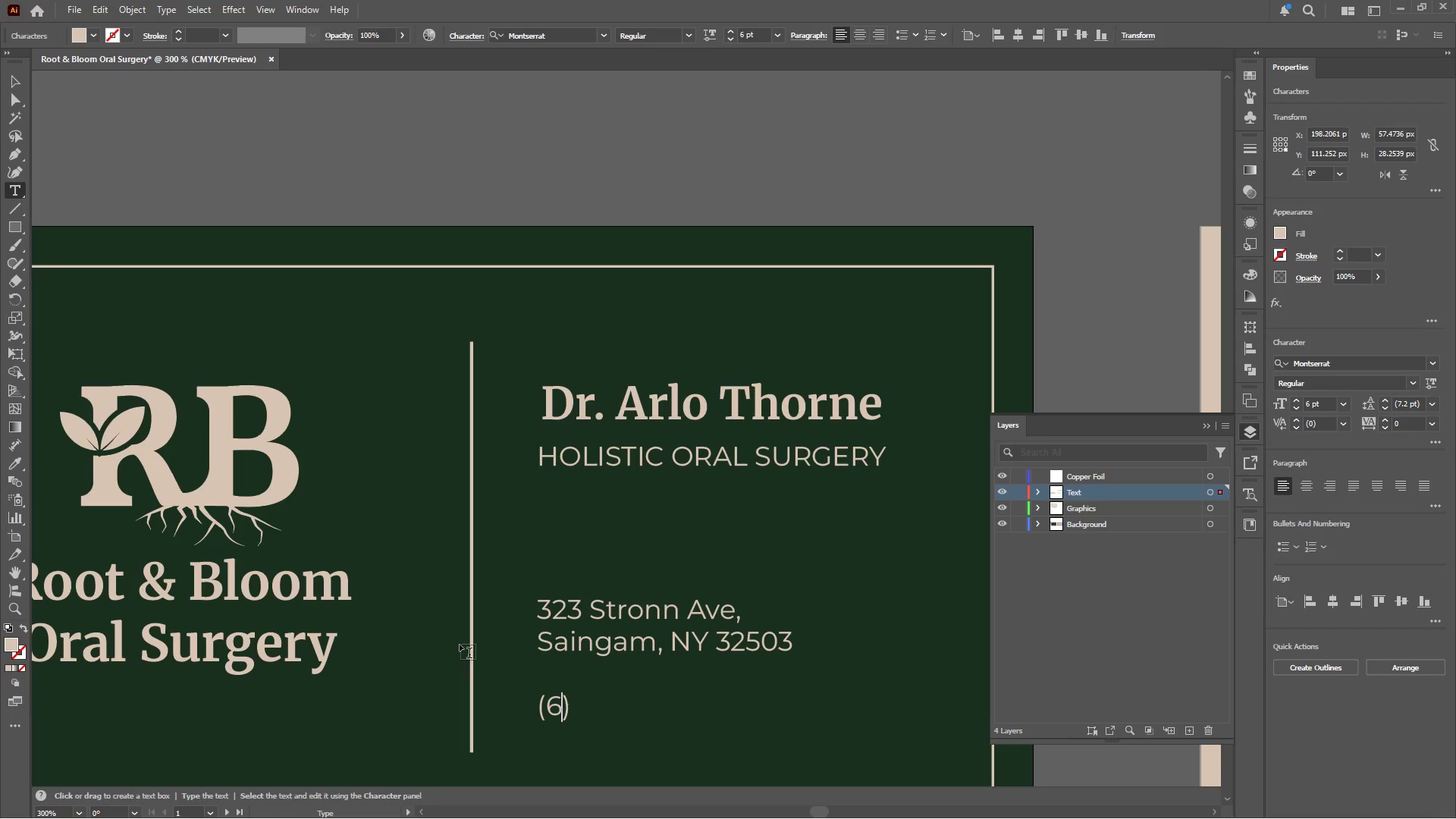 
key(Numpad0)
 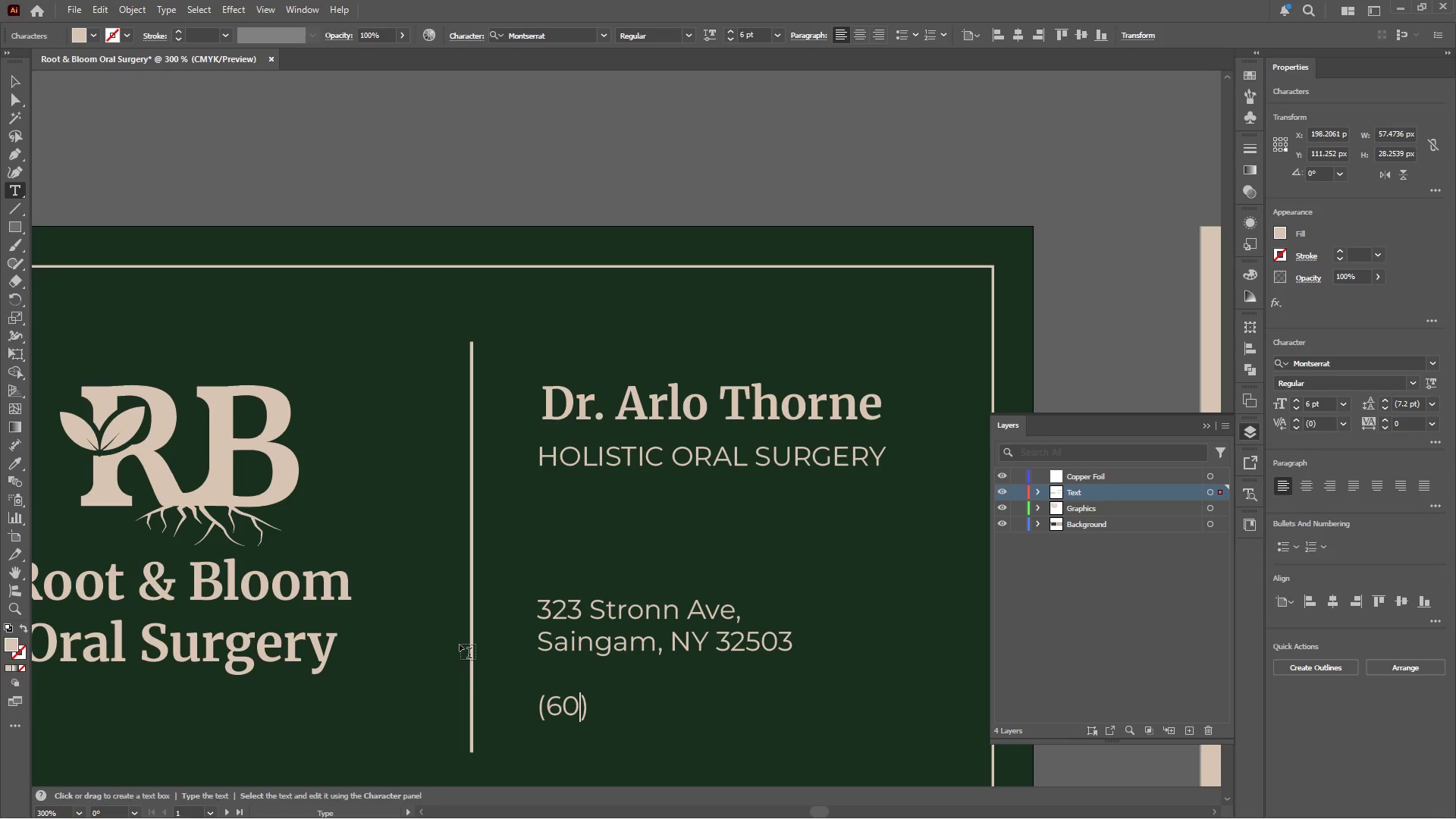 
key(Numpad0)
 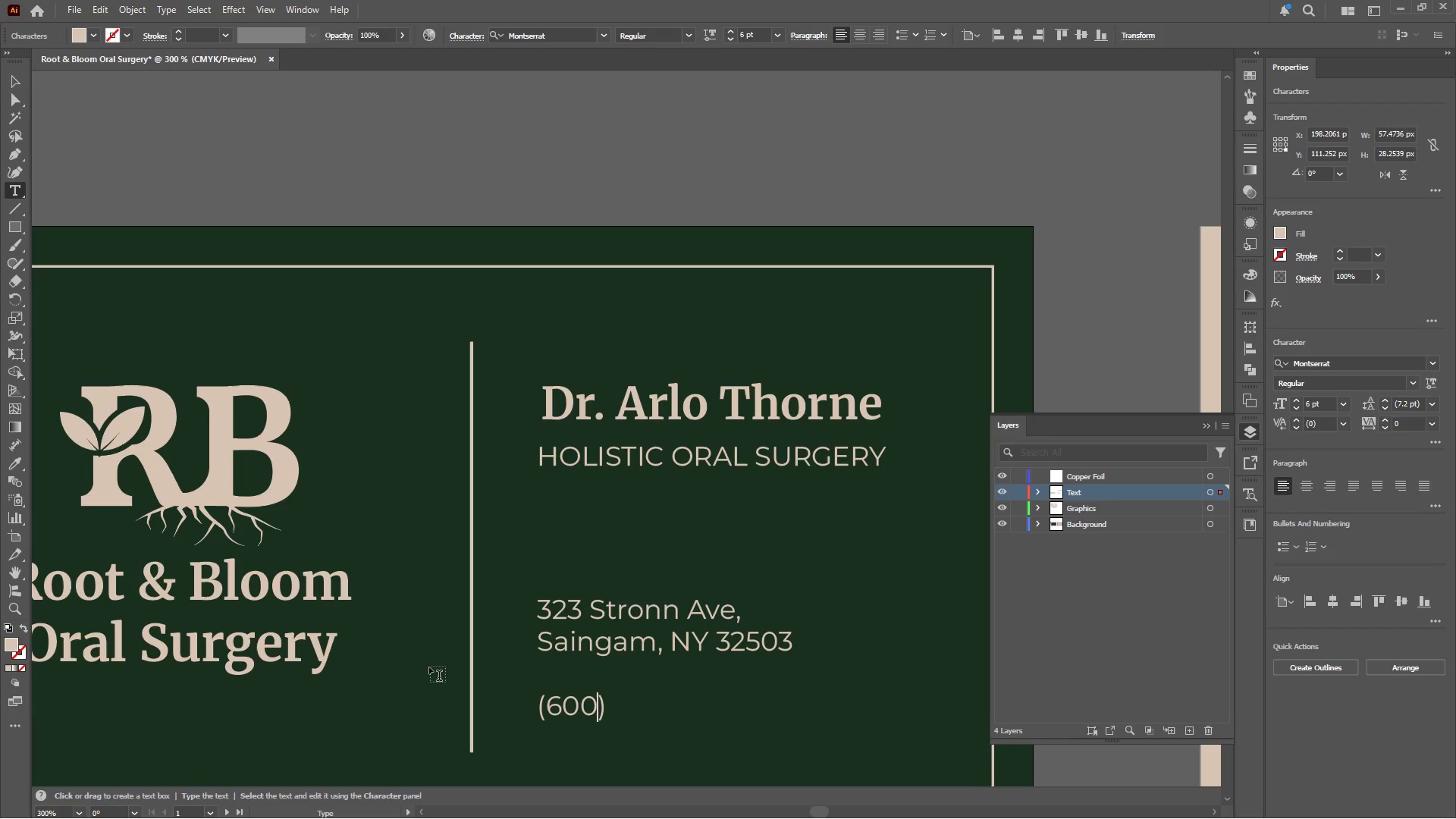 
key(ArrowRight)
 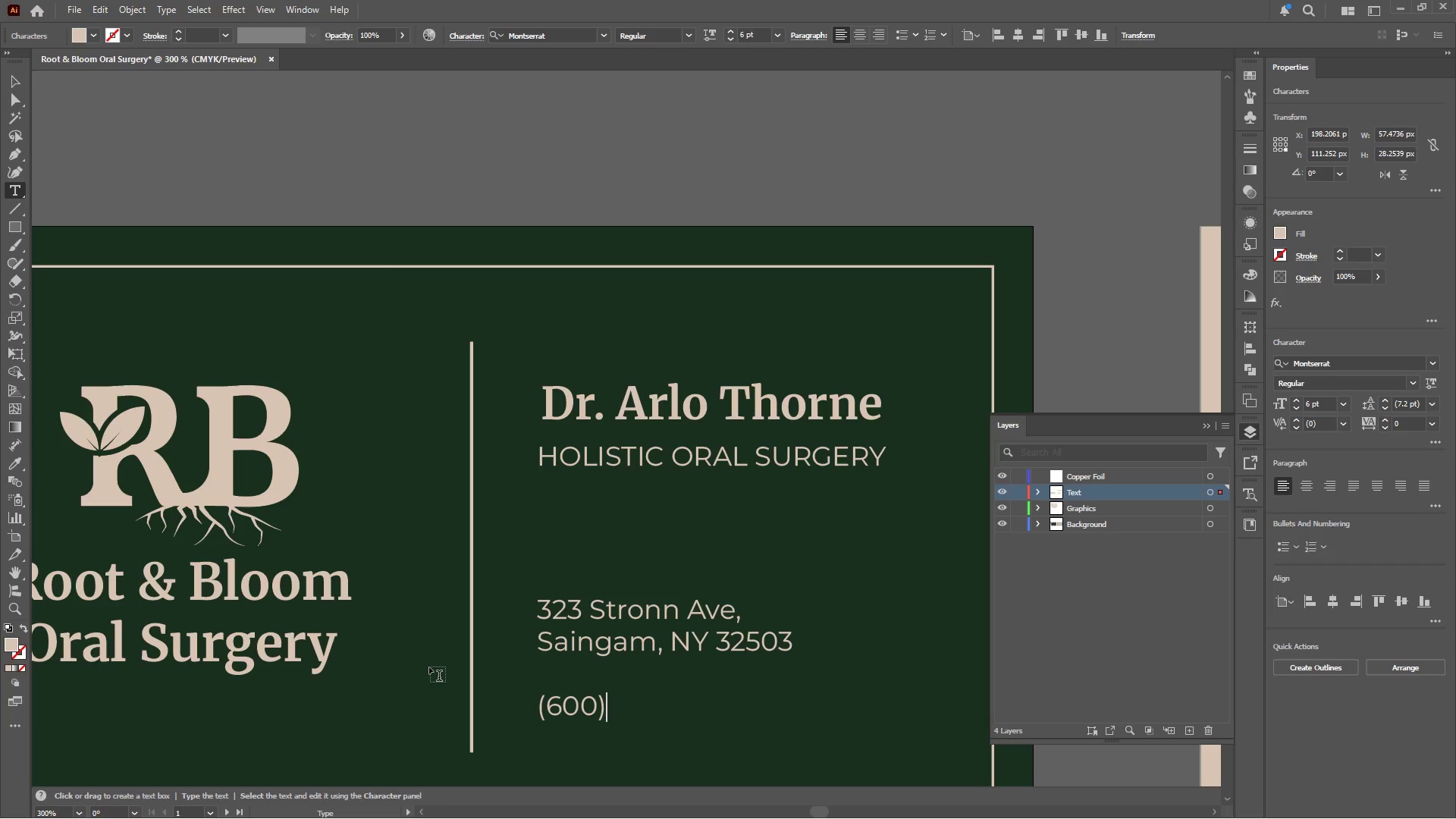 
key(ArrowRight)
 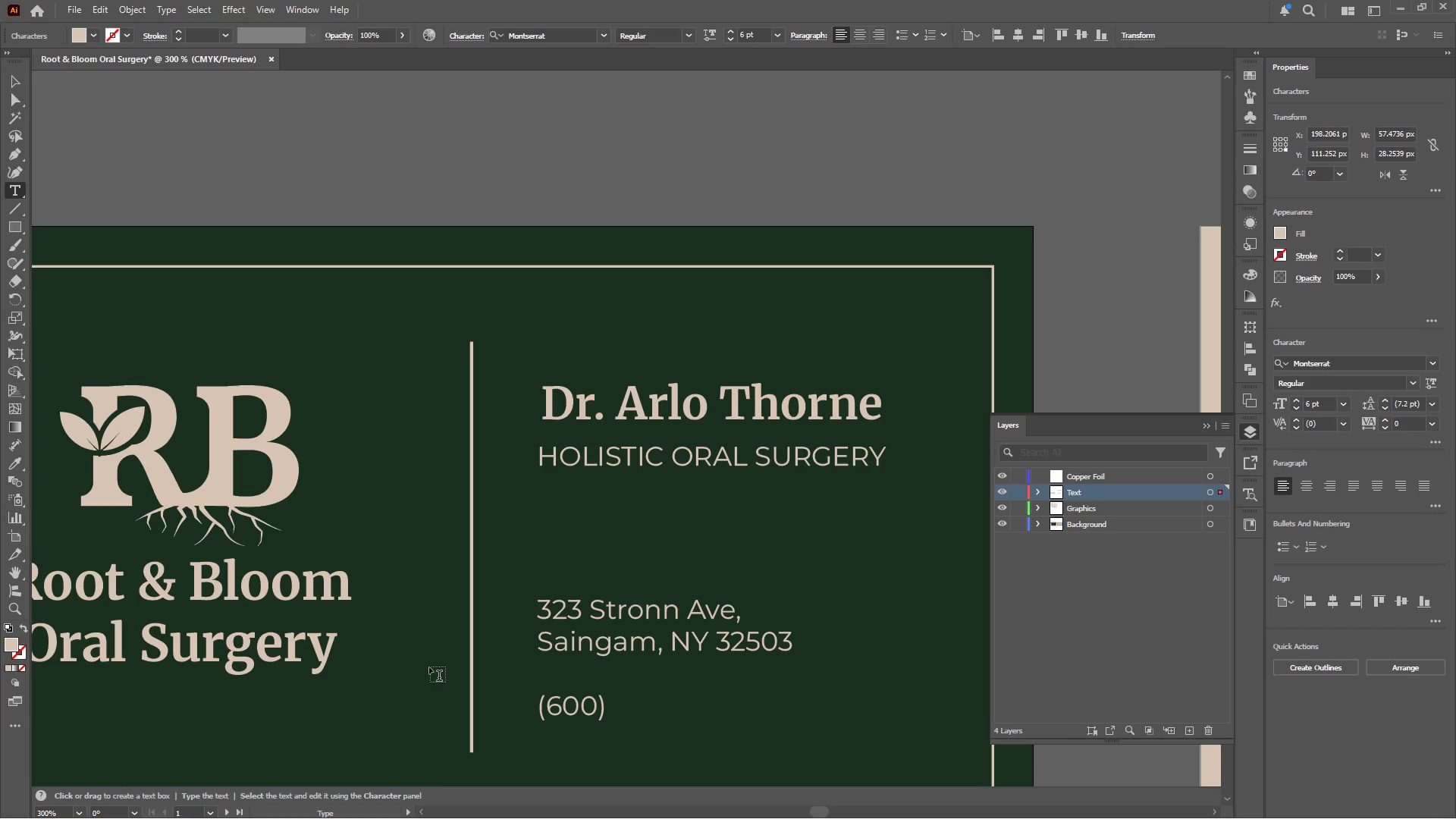 
key(Space)
 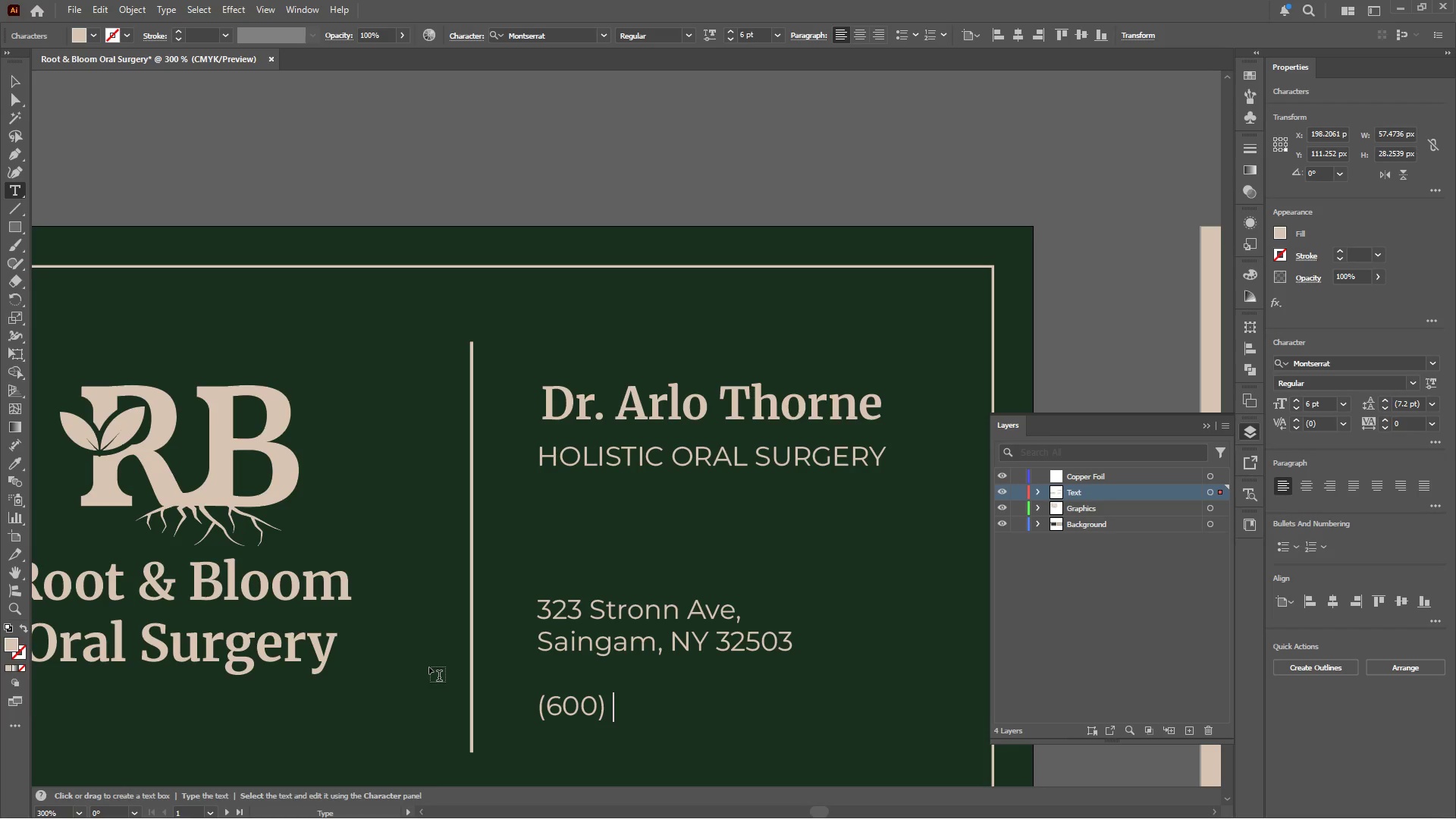 
key(Numpad2)
 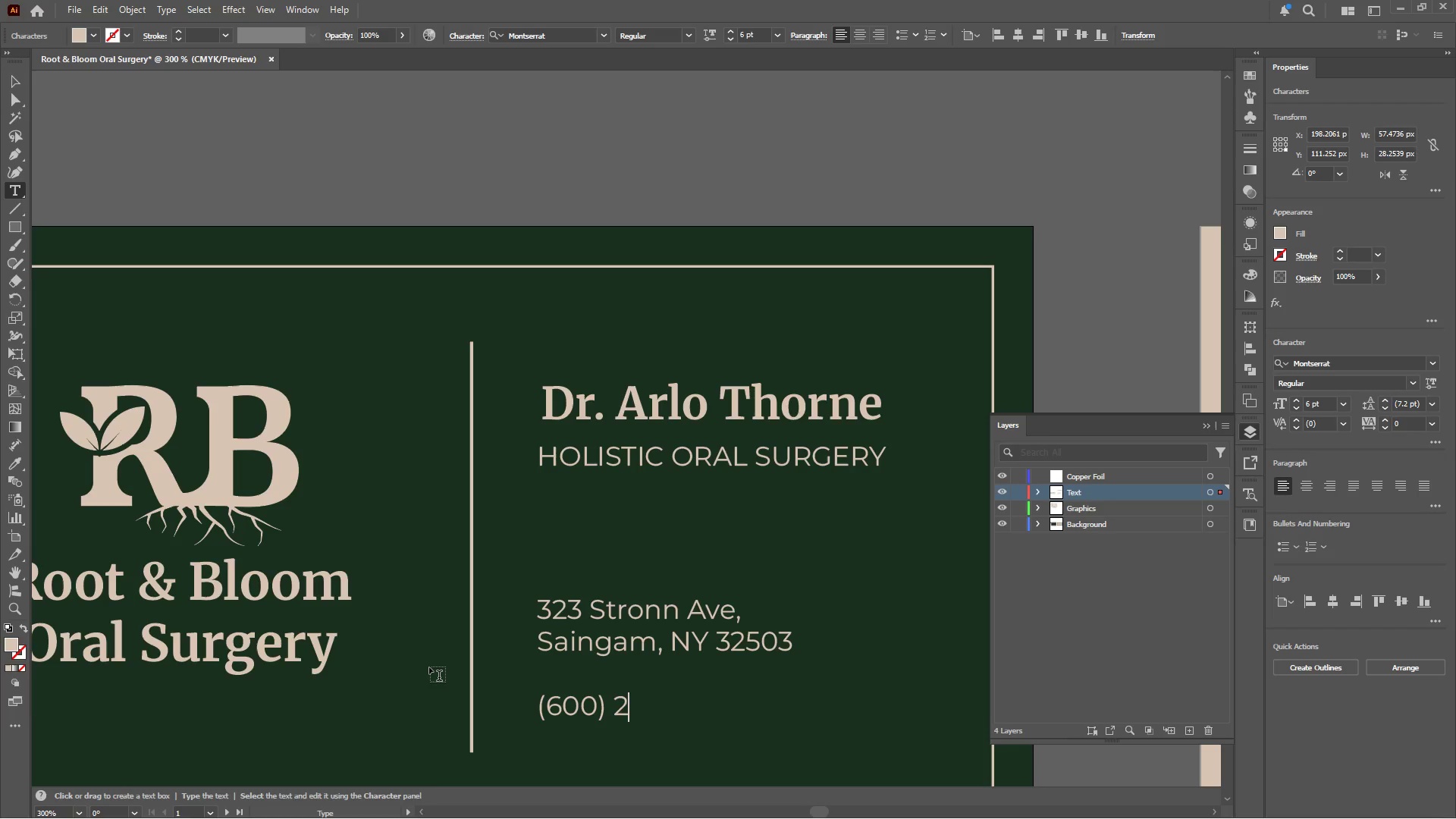 
key(Numpad5)
 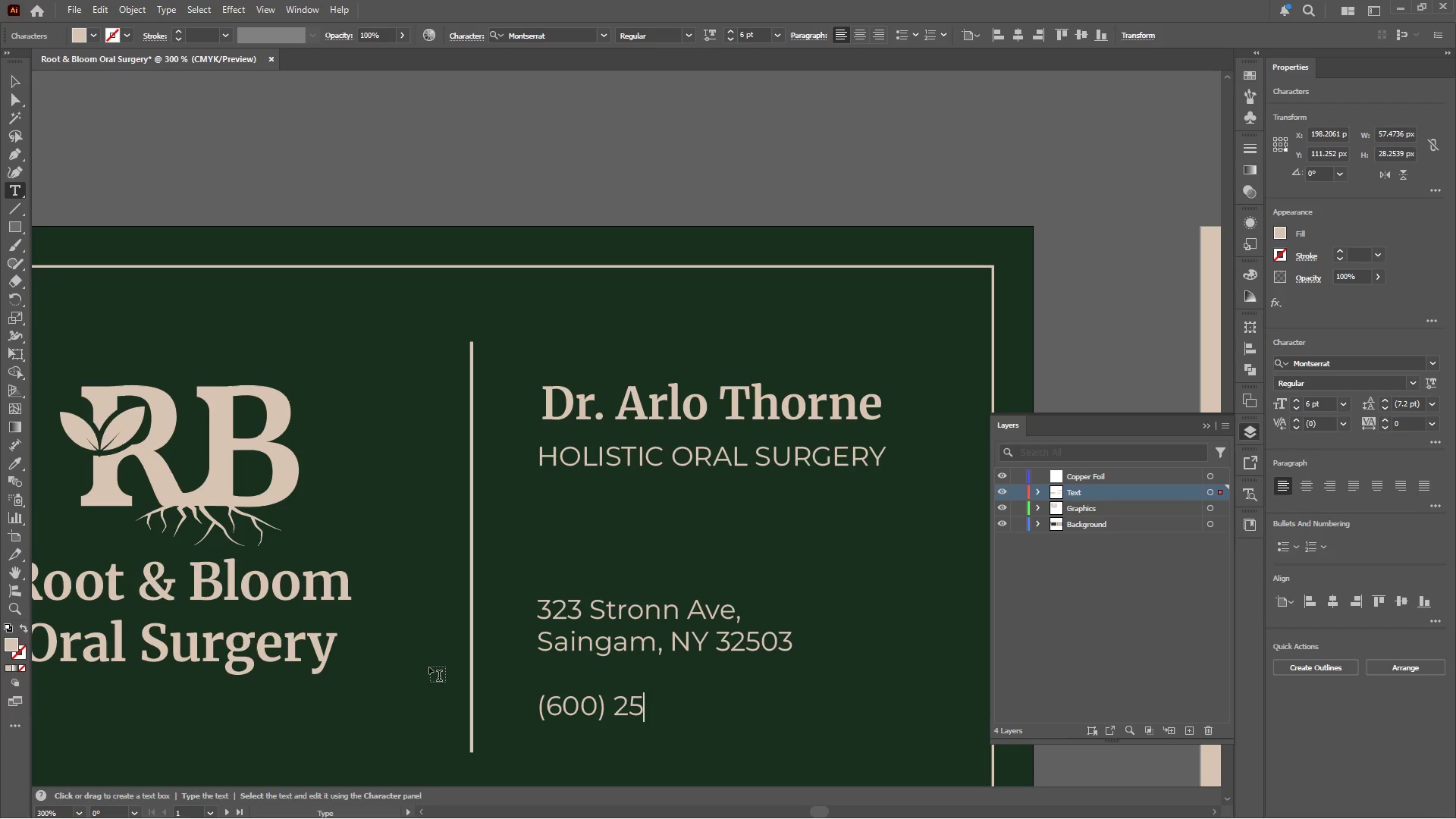 
key(Numpad5)
 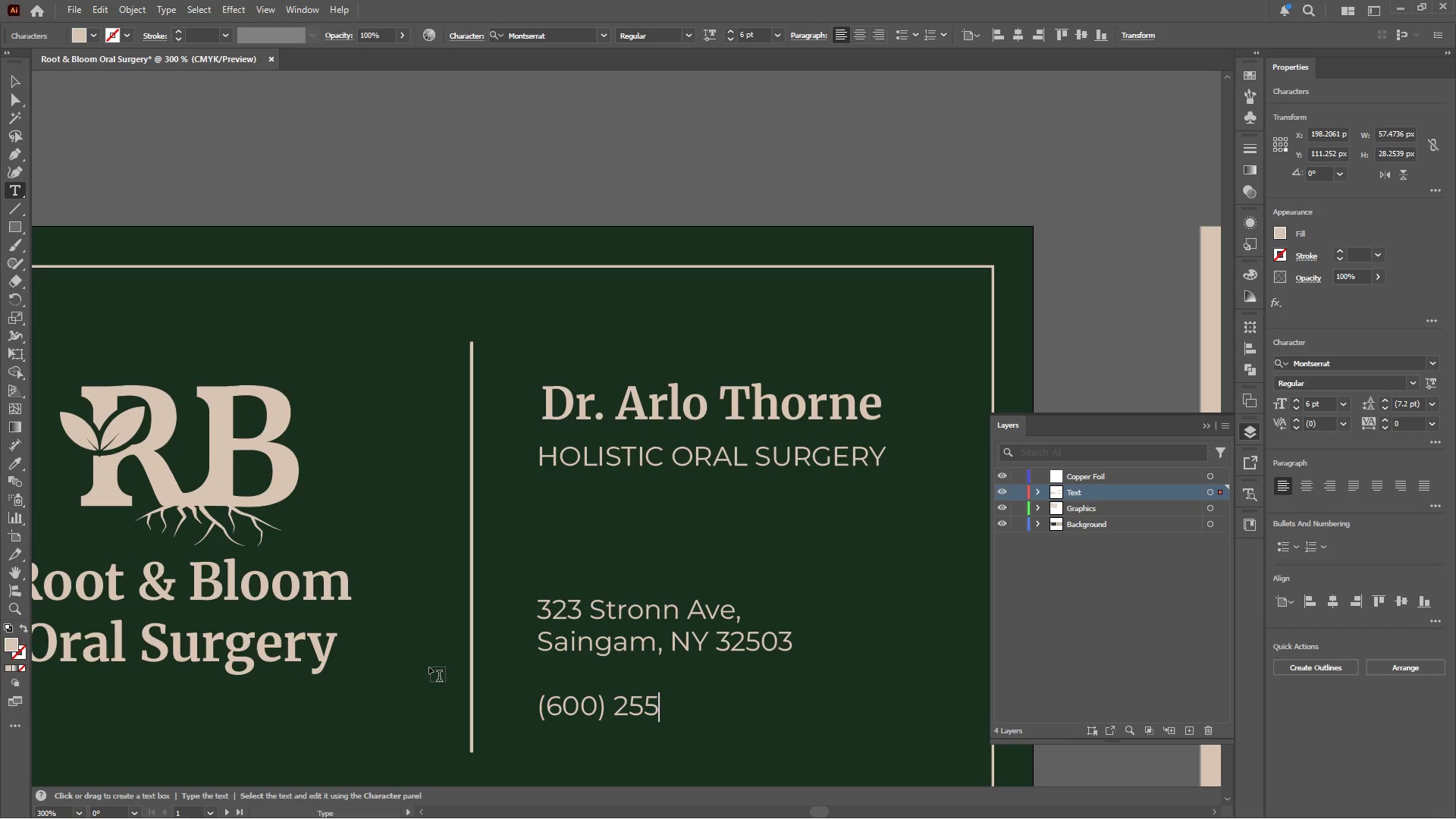 
key(Minus)
 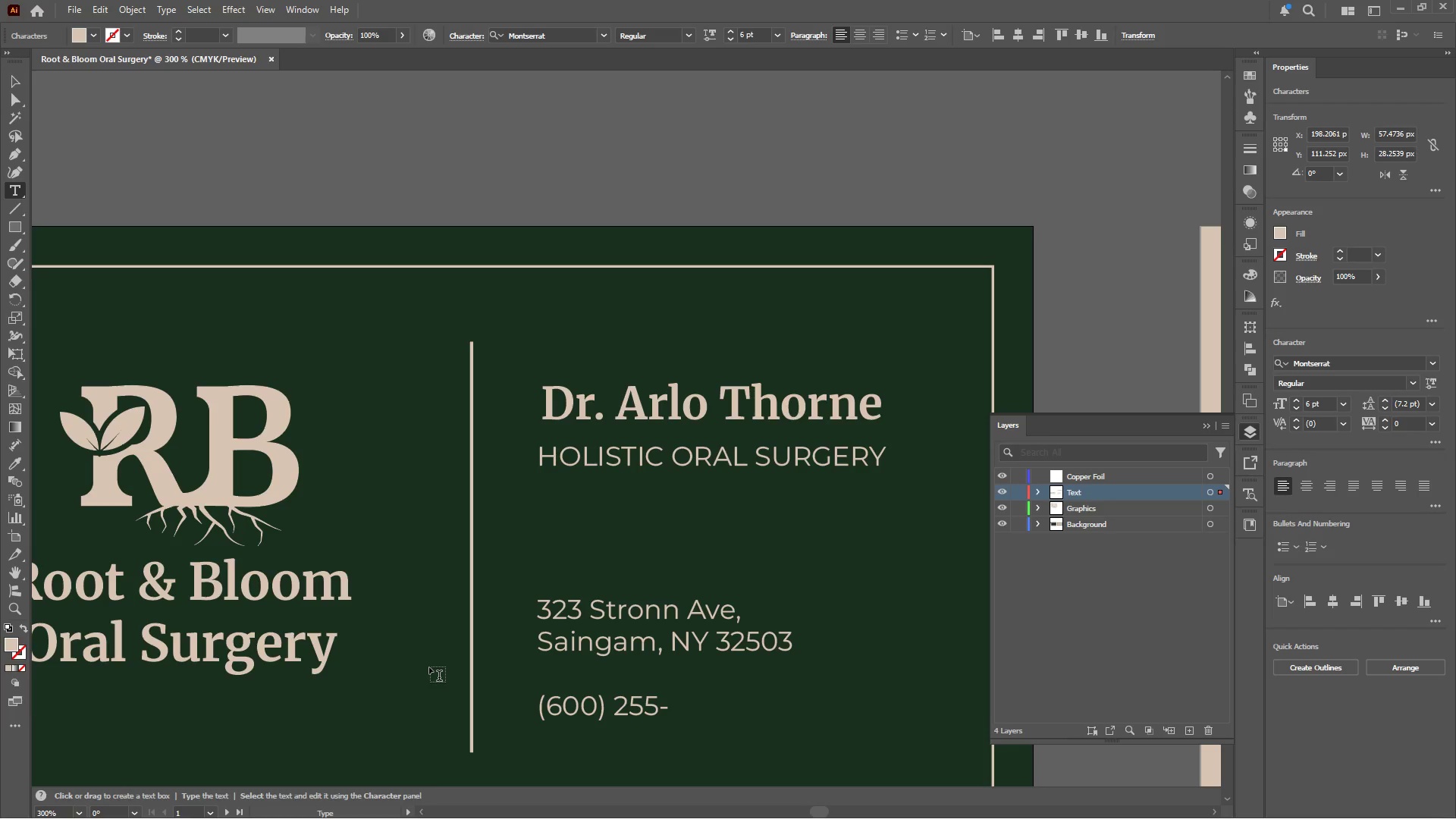 
key(Numpad7)
 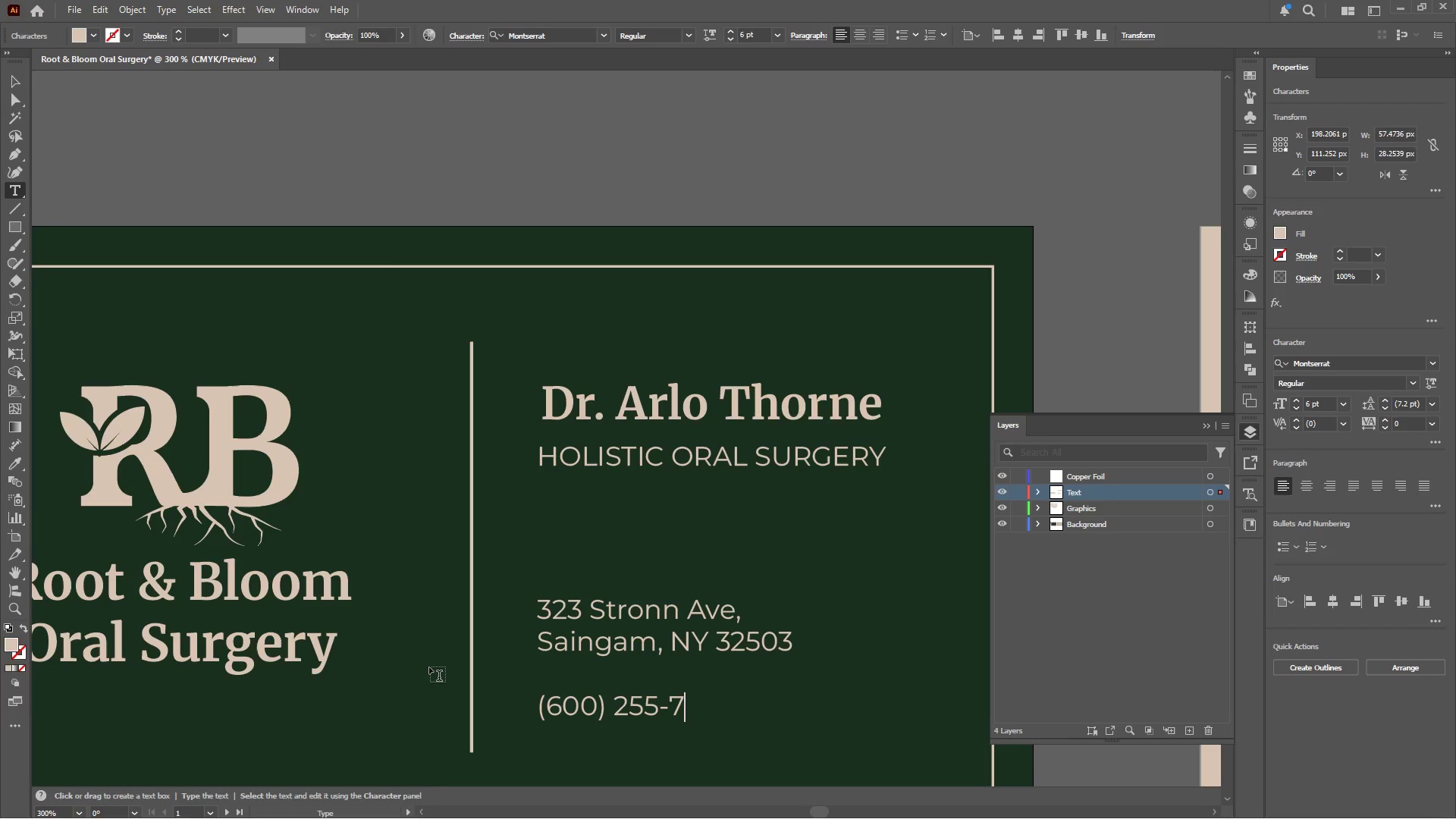 
key(Numpad8)
 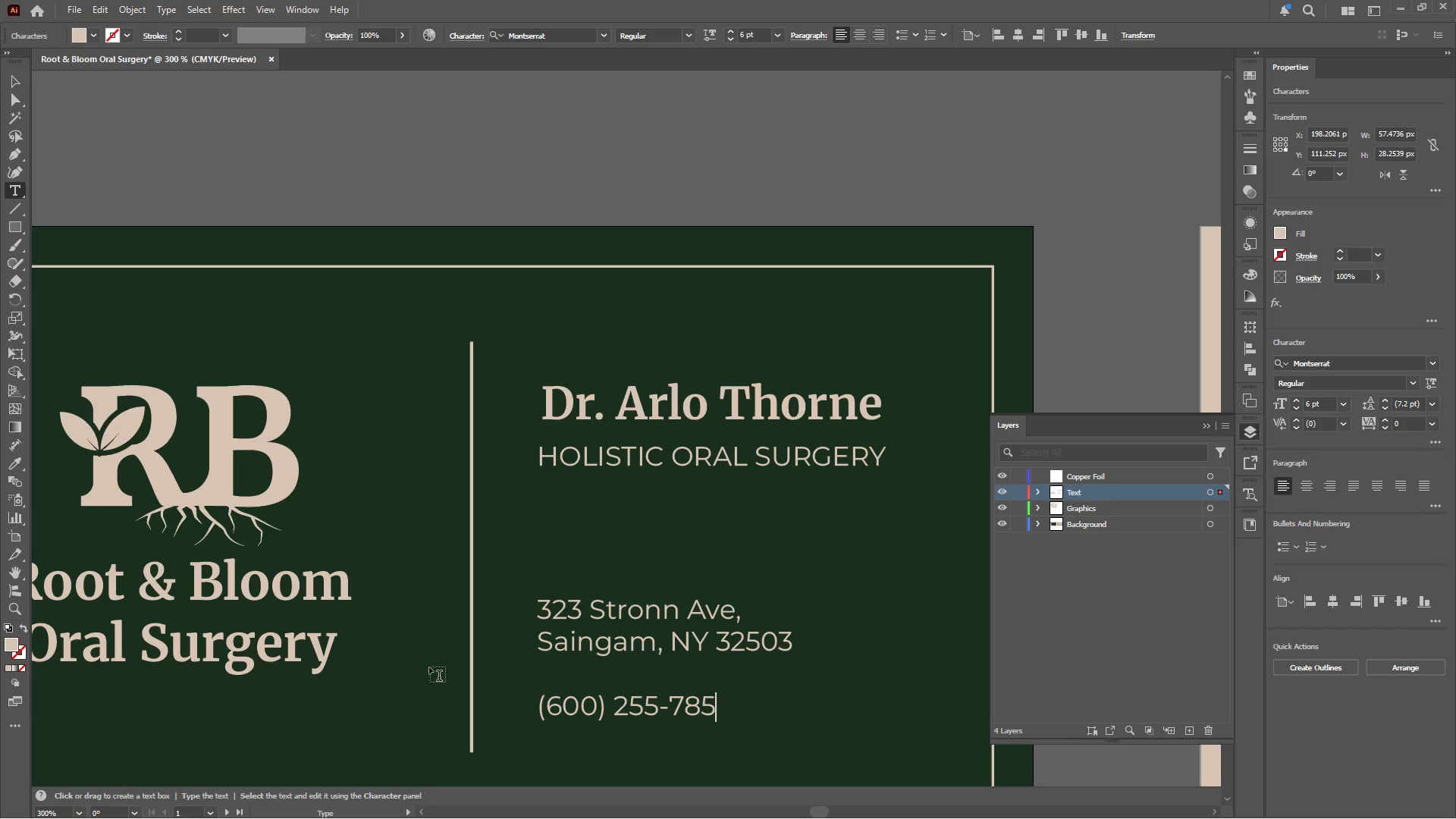 
key(Numpad5)
 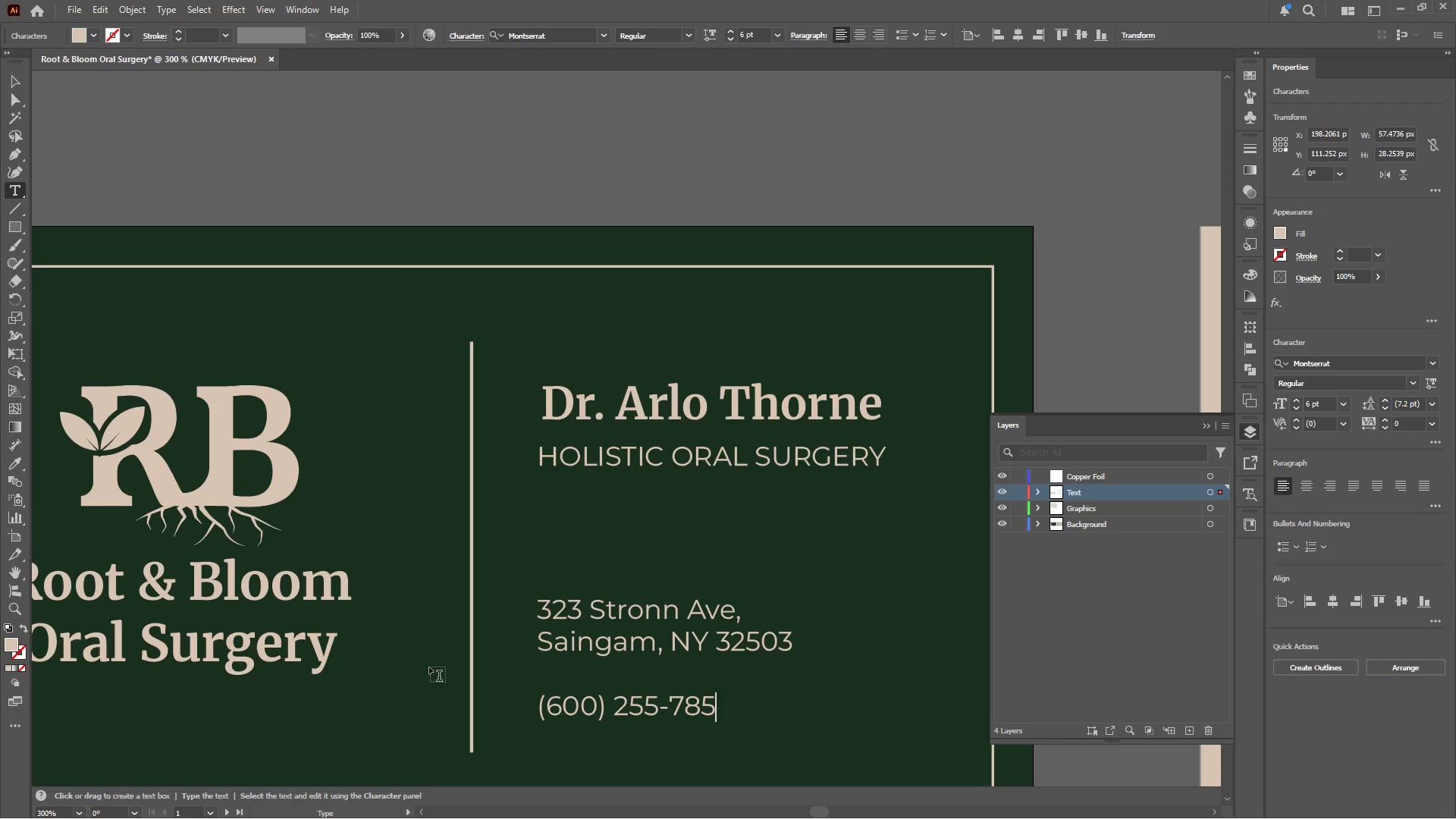 
key(Numpad8)
 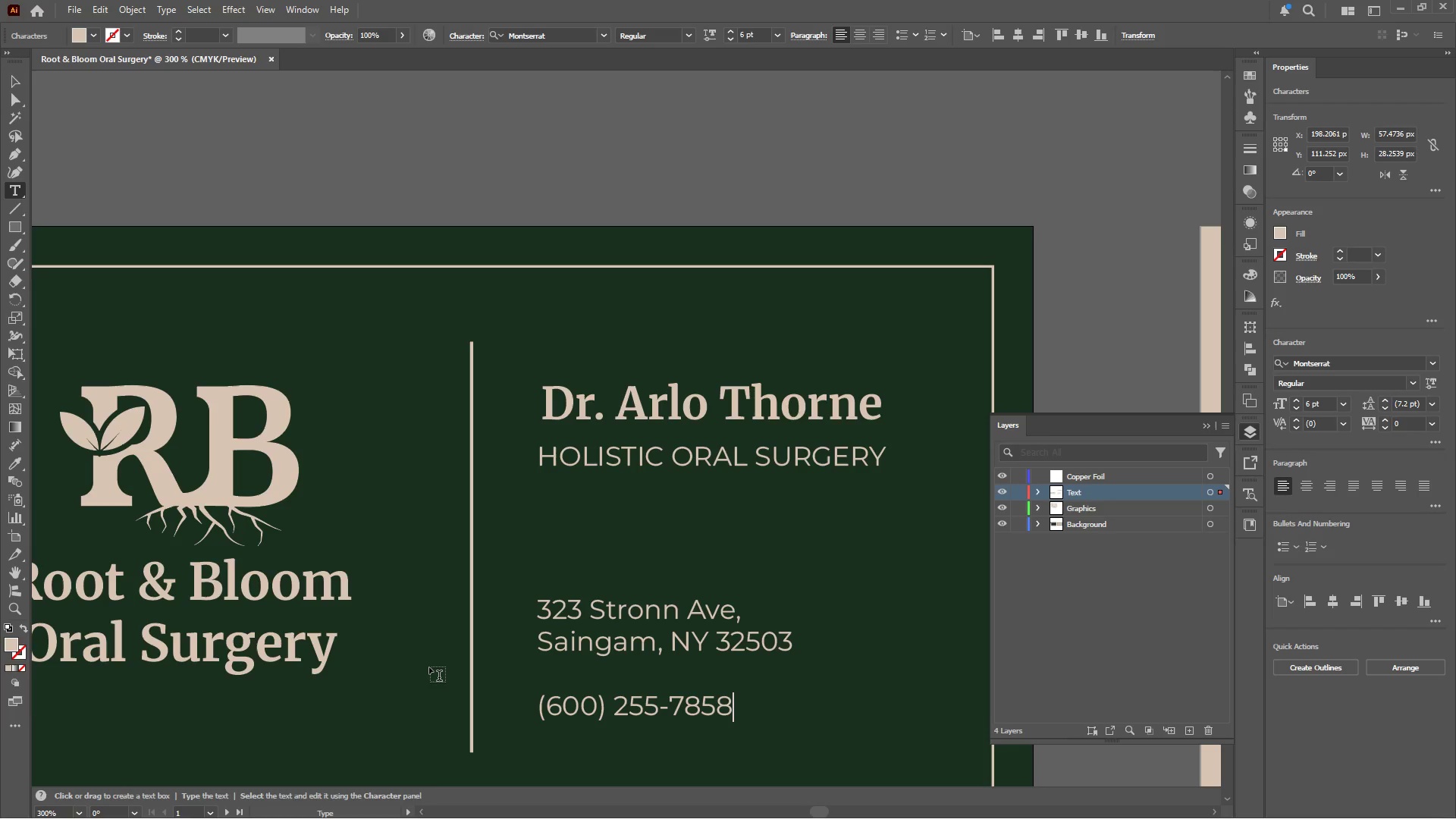 
key(Enter)
 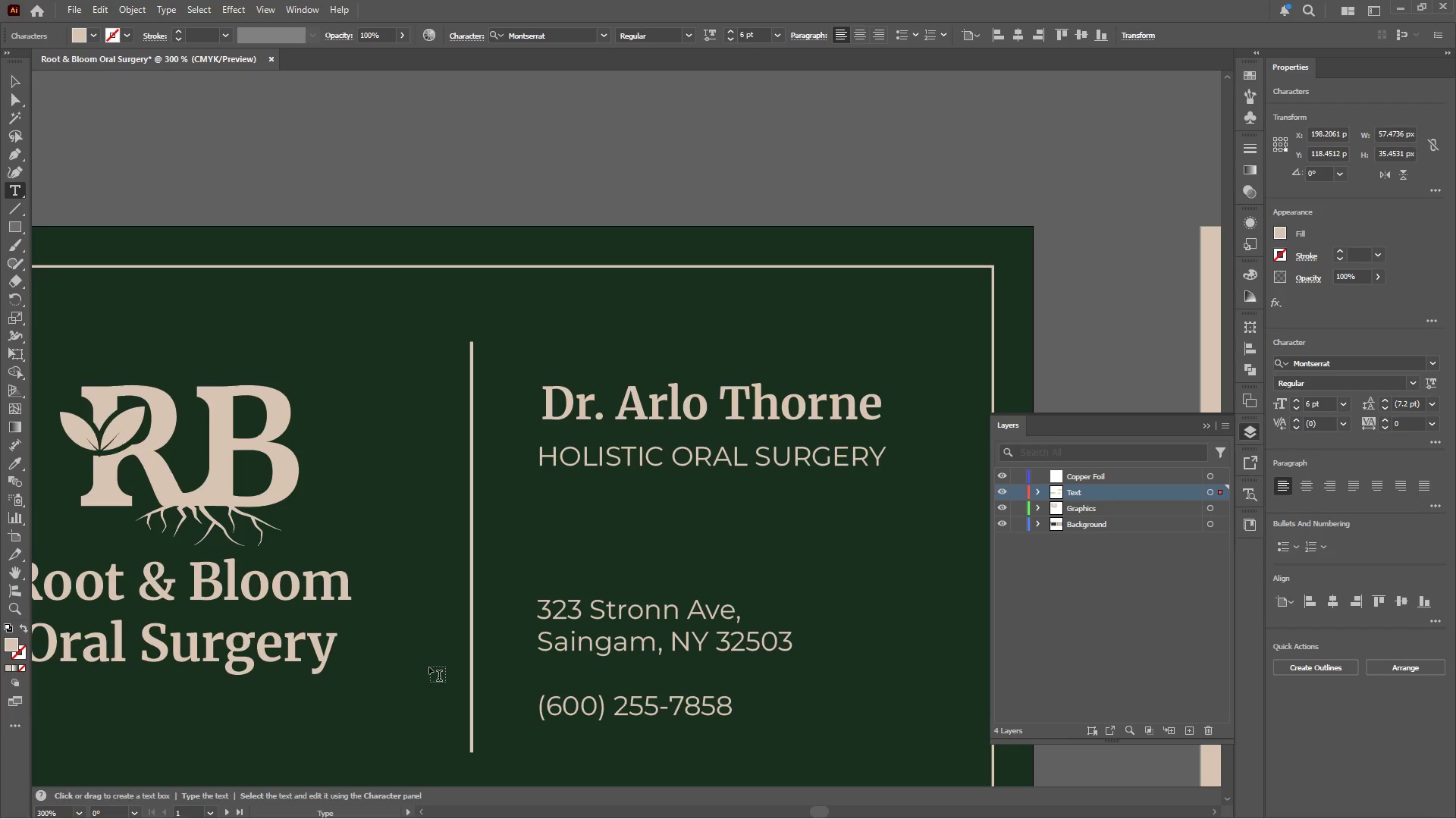 
type(Email@)
 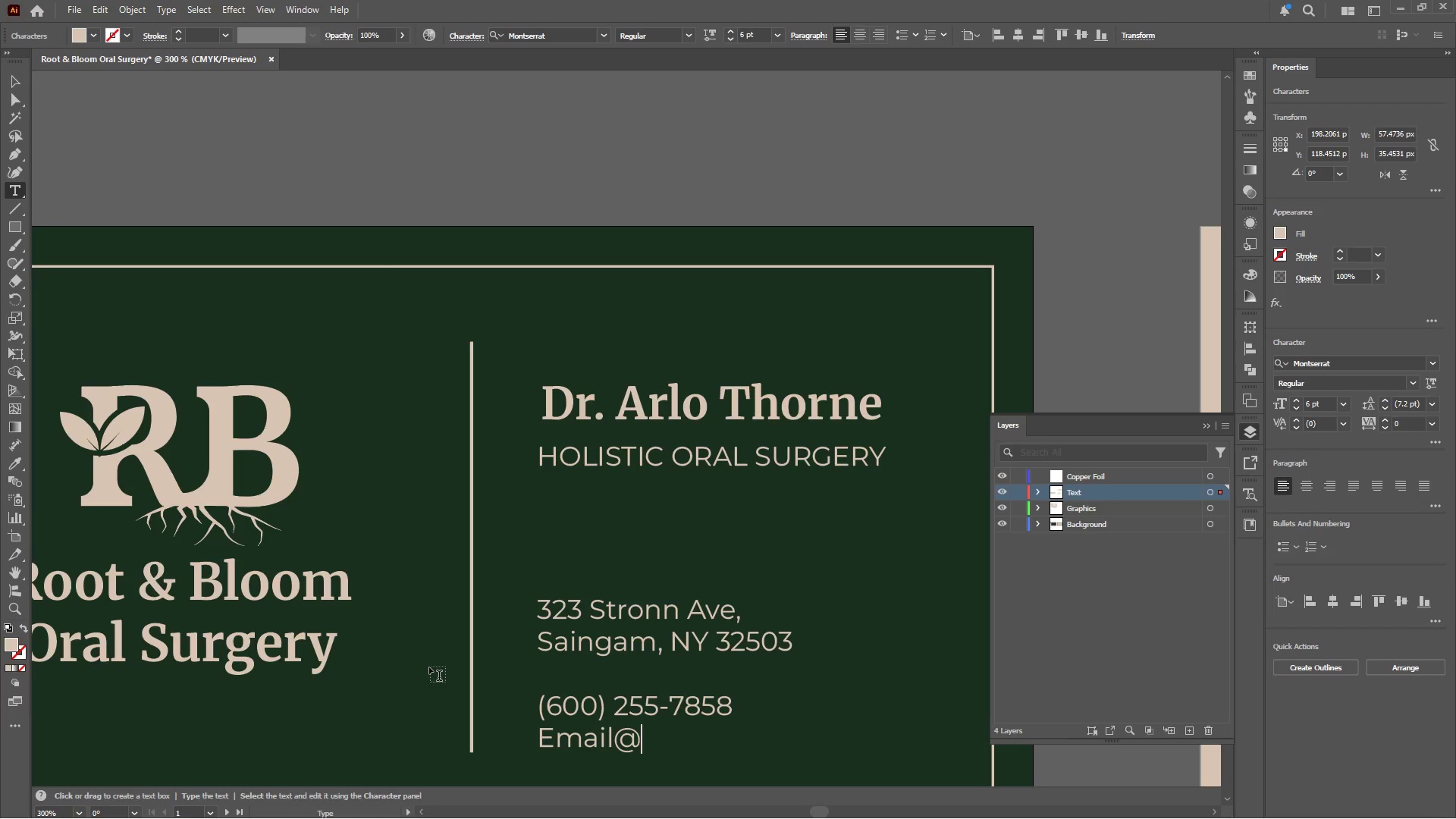 
wait(86.89)
 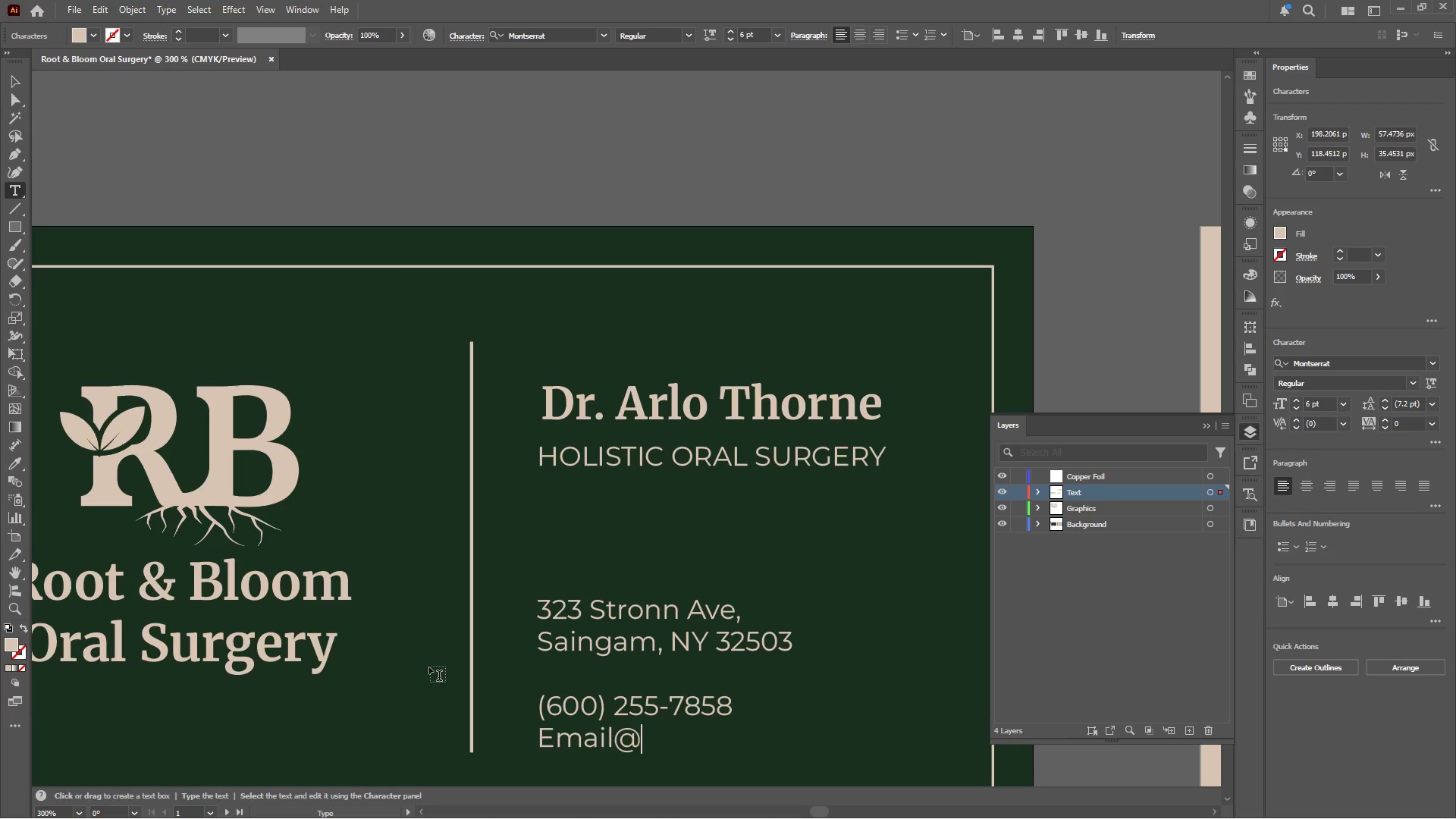 
type(root)
 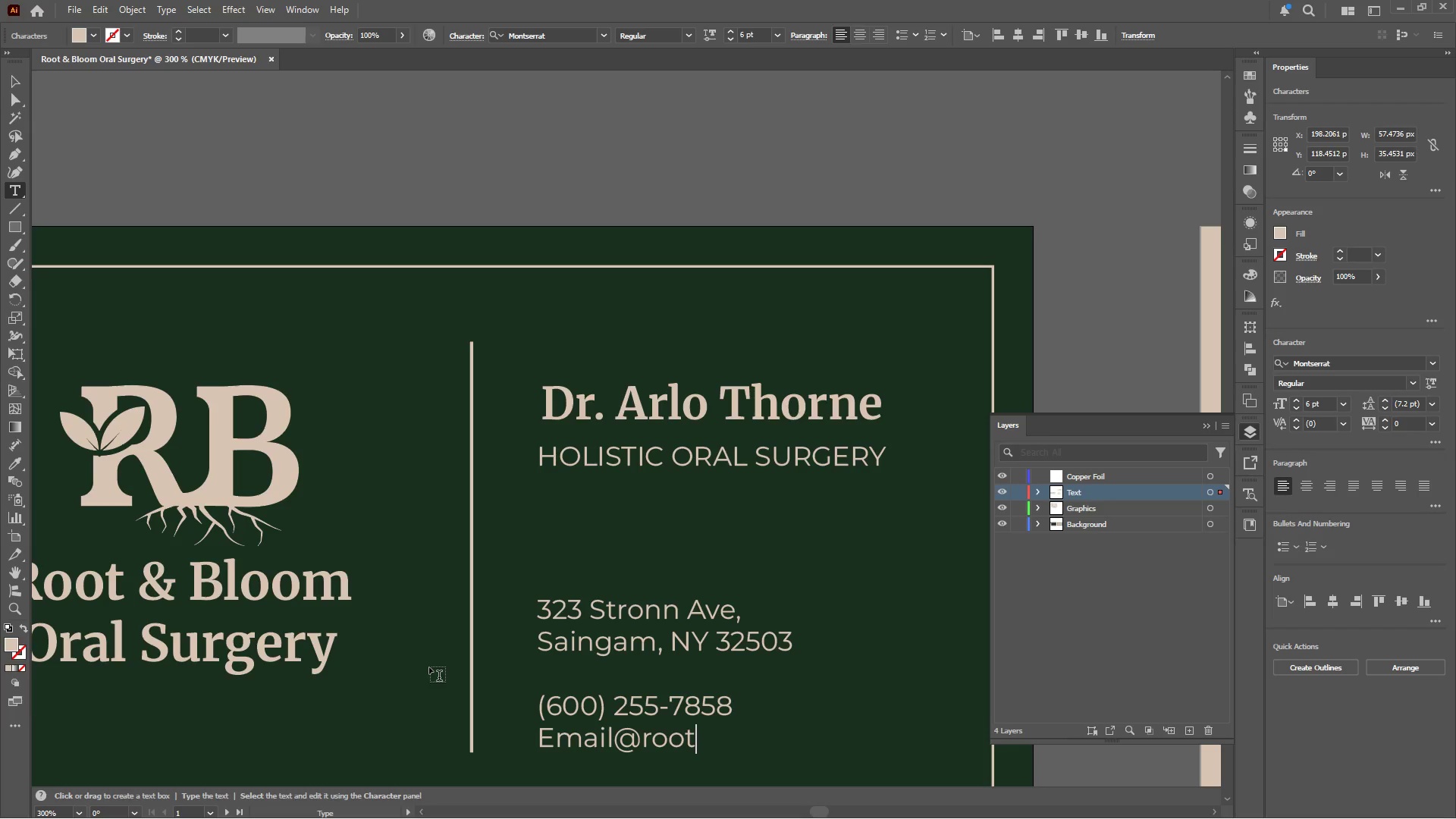 
type(&bloom.om)
 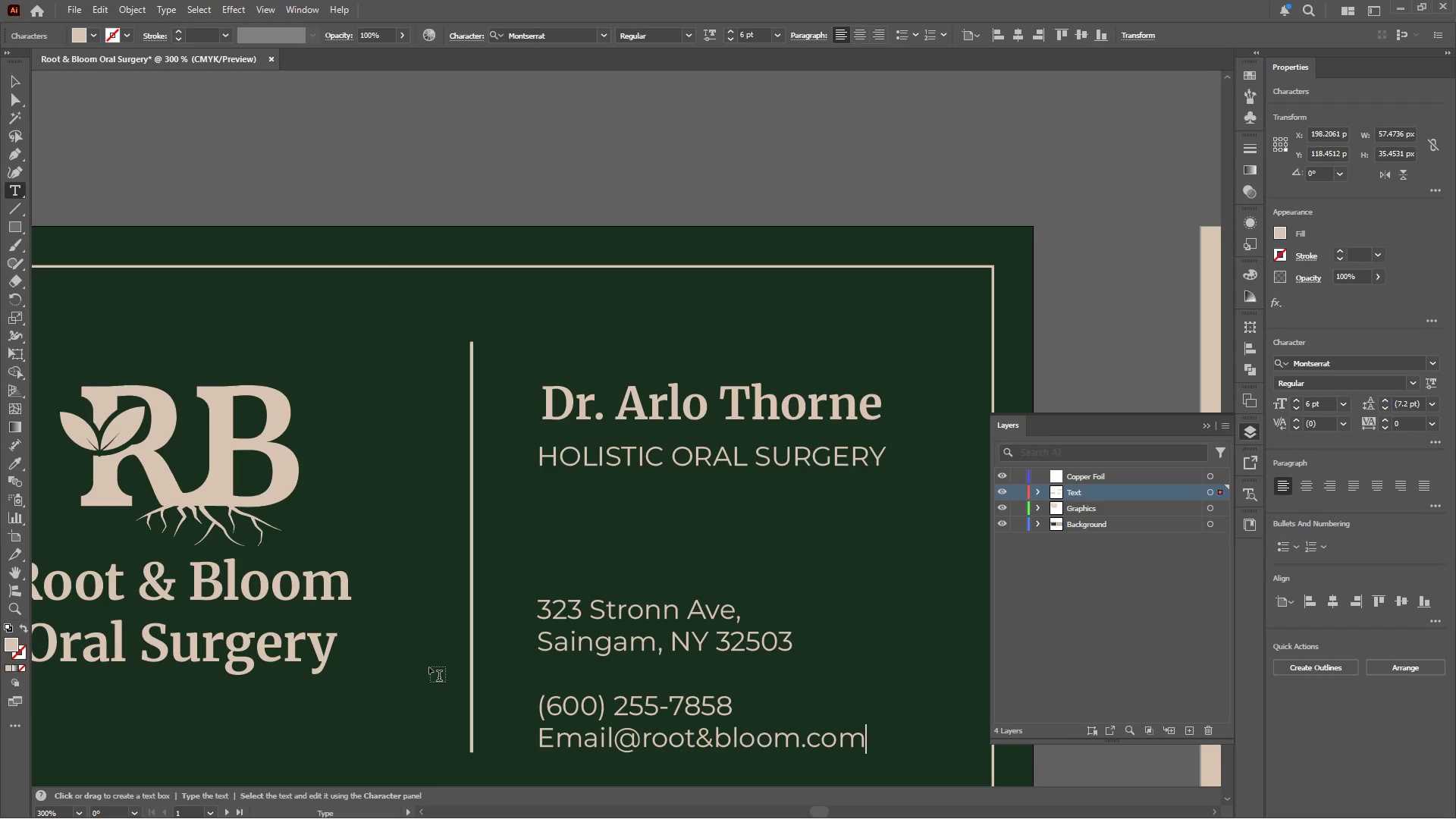 
hold_key(key=C, duration=0.56)
 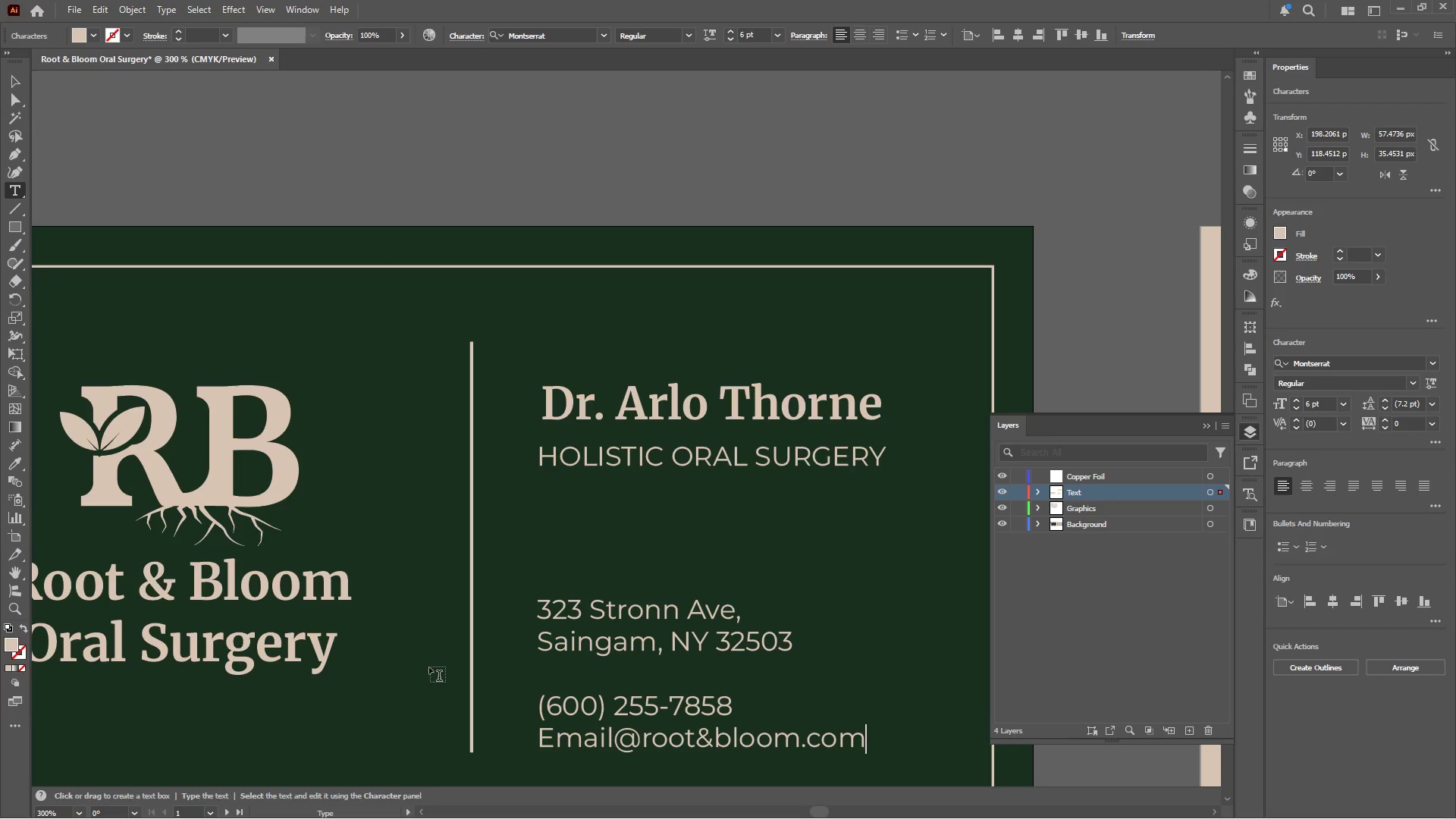 
key(Shift+ArrowLeft)
 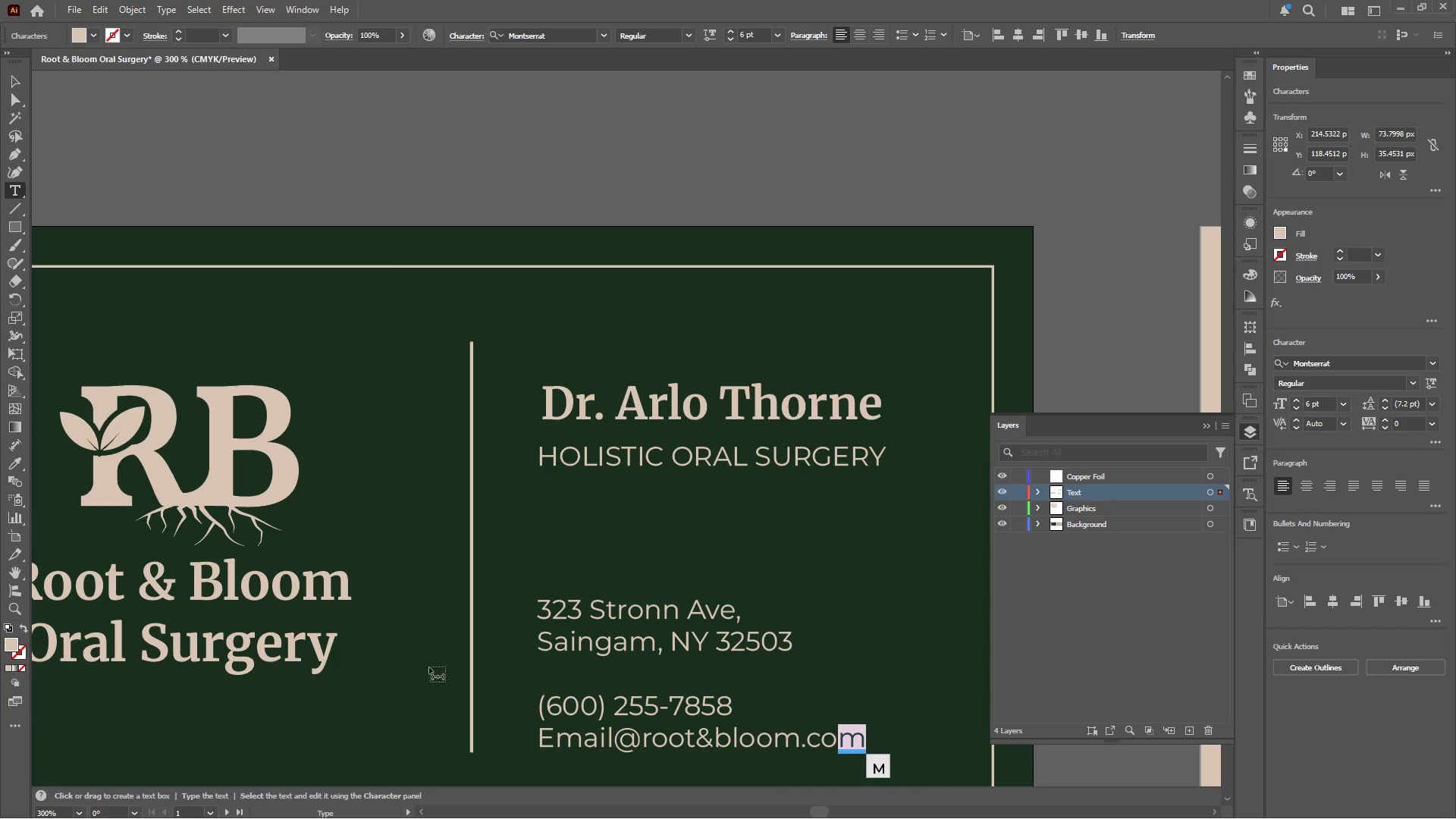 
key(Shift+ArrowLeft)
 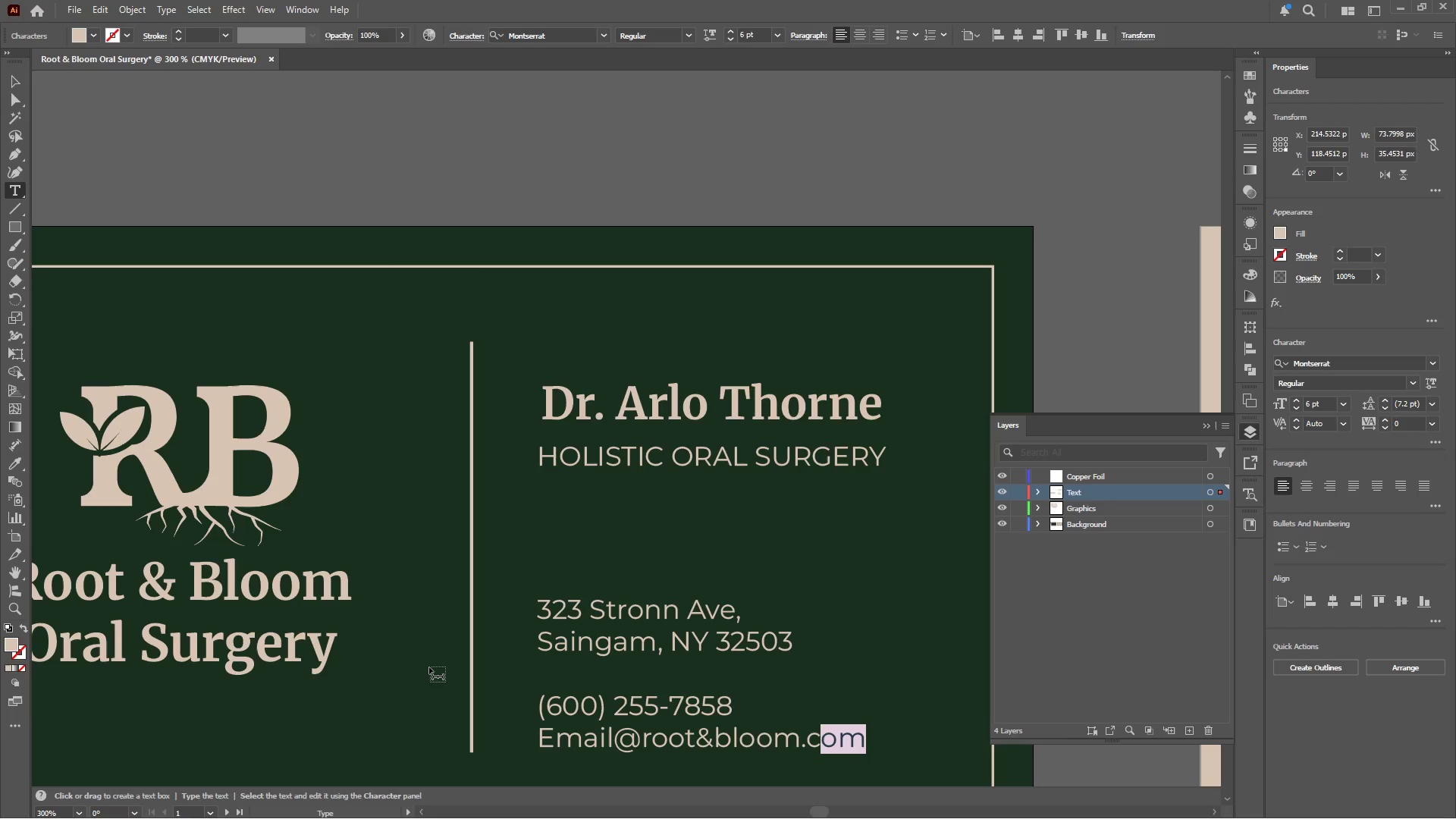 
key(Shift+ArrowLeft)
 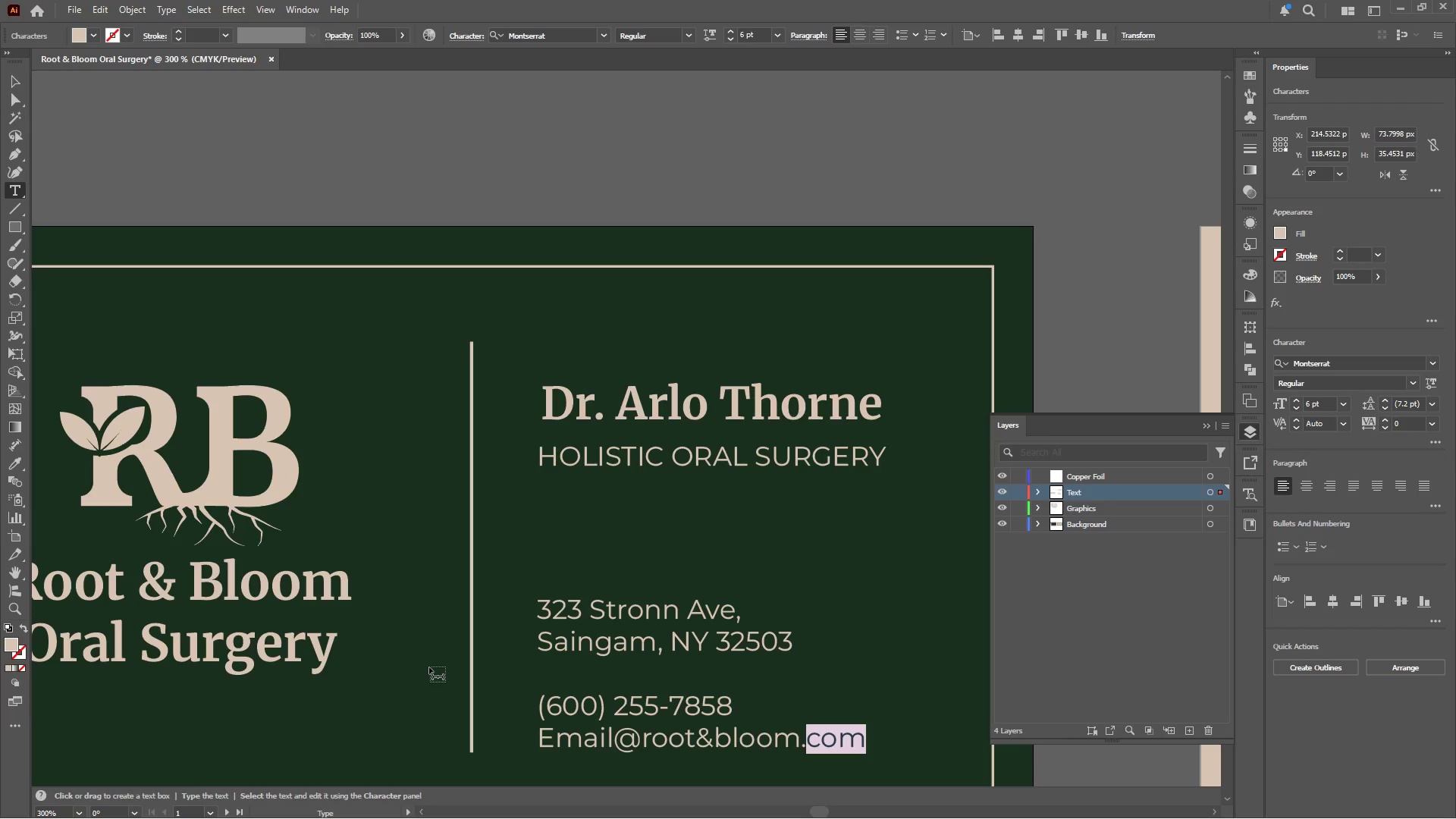 
key(Shift+ArrowLeft)
 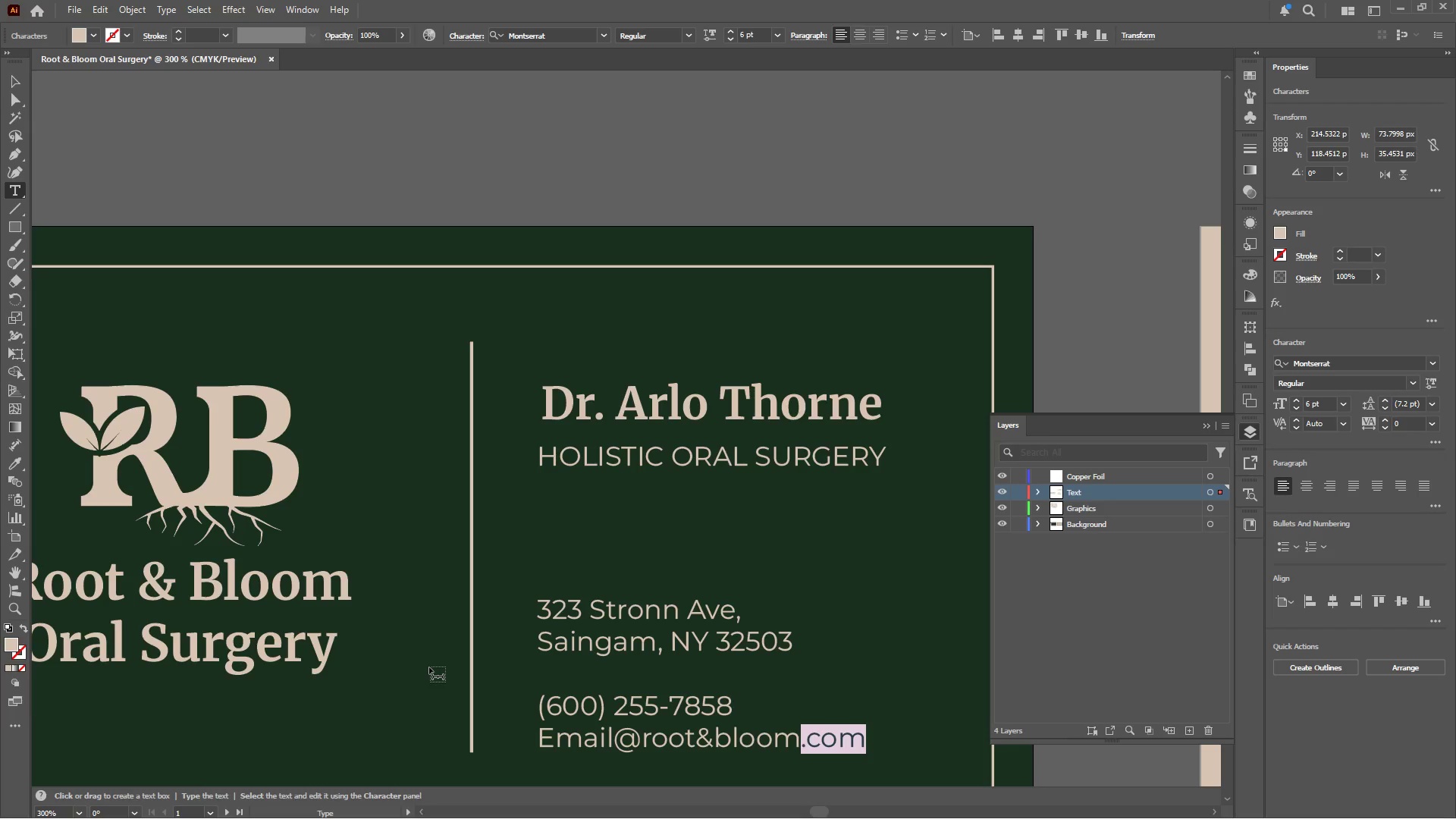 
key(Shift+ArrowLeft)
 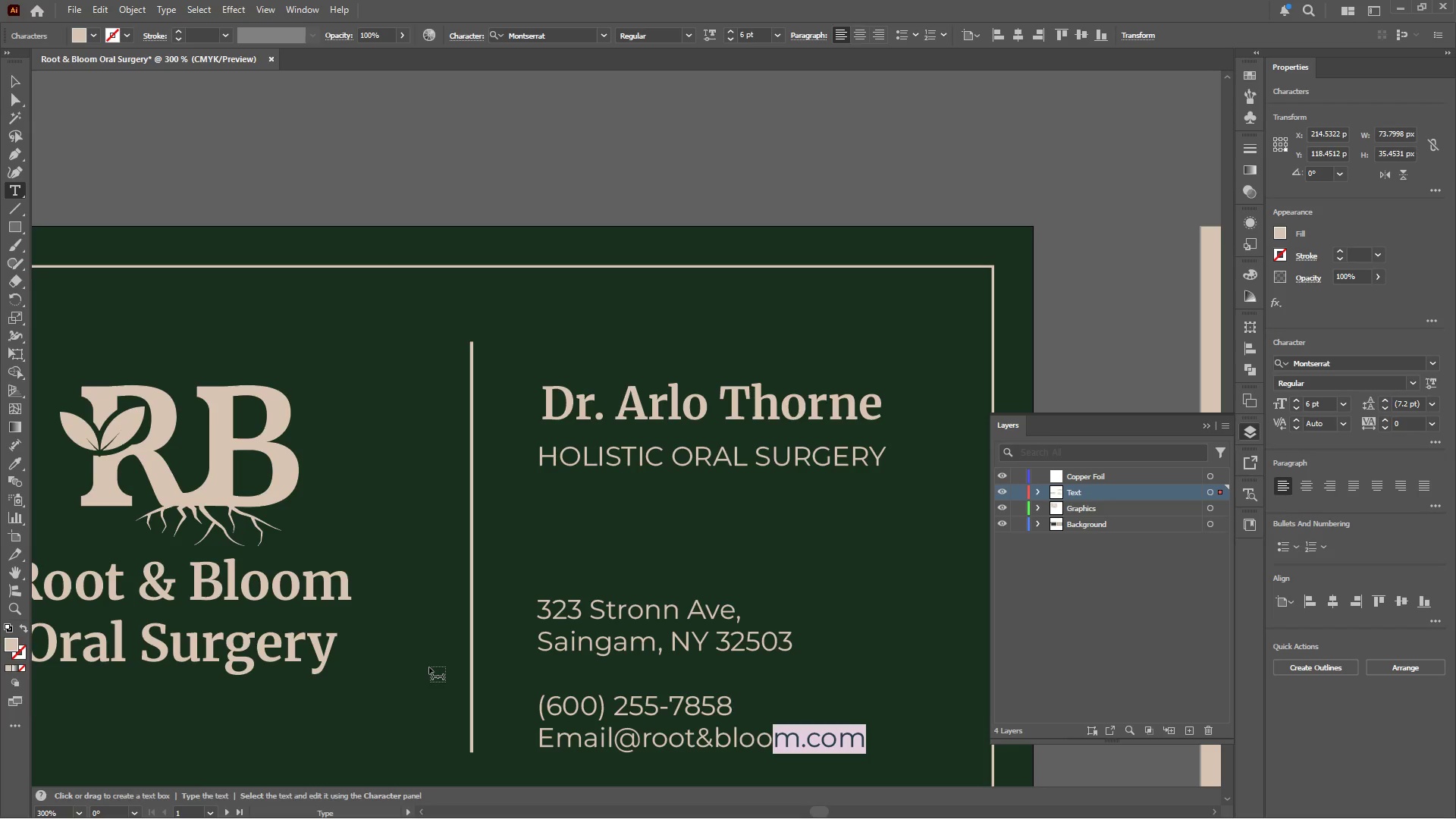 
key(Shift+ArrowLeft)
 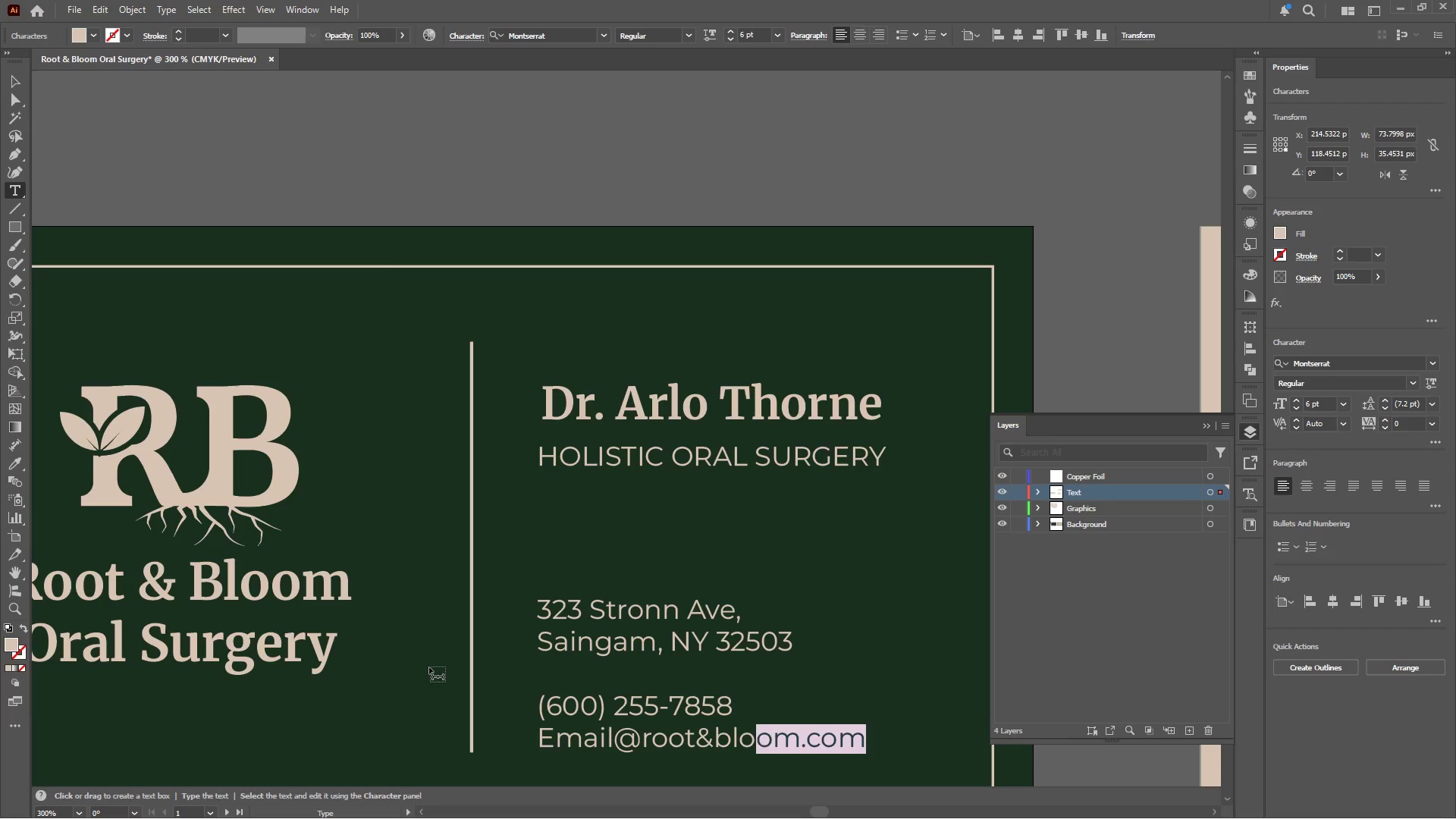 
key(Shift+ArrowLeft)
 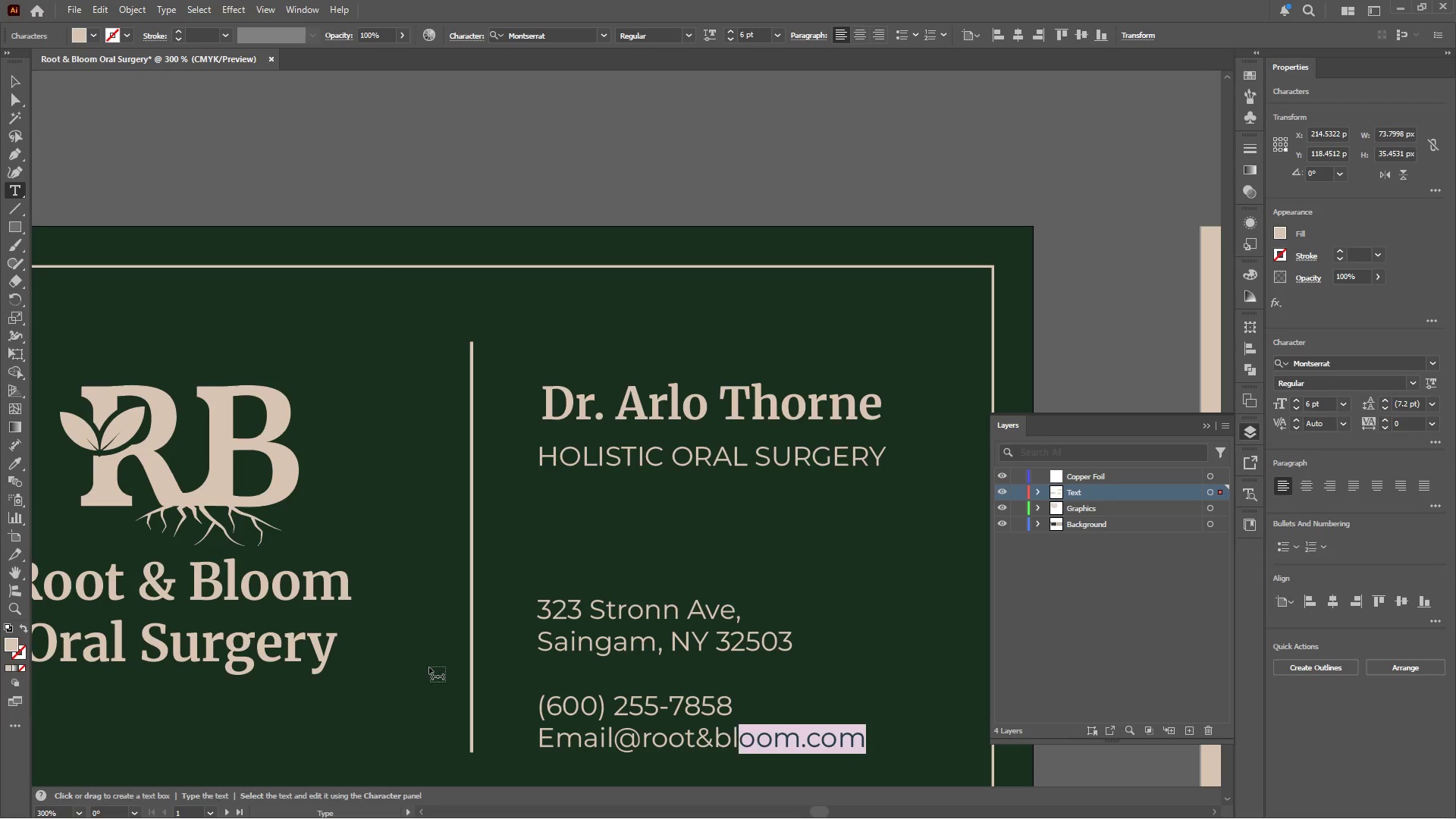 
key(Shift+ArrowLeft)
 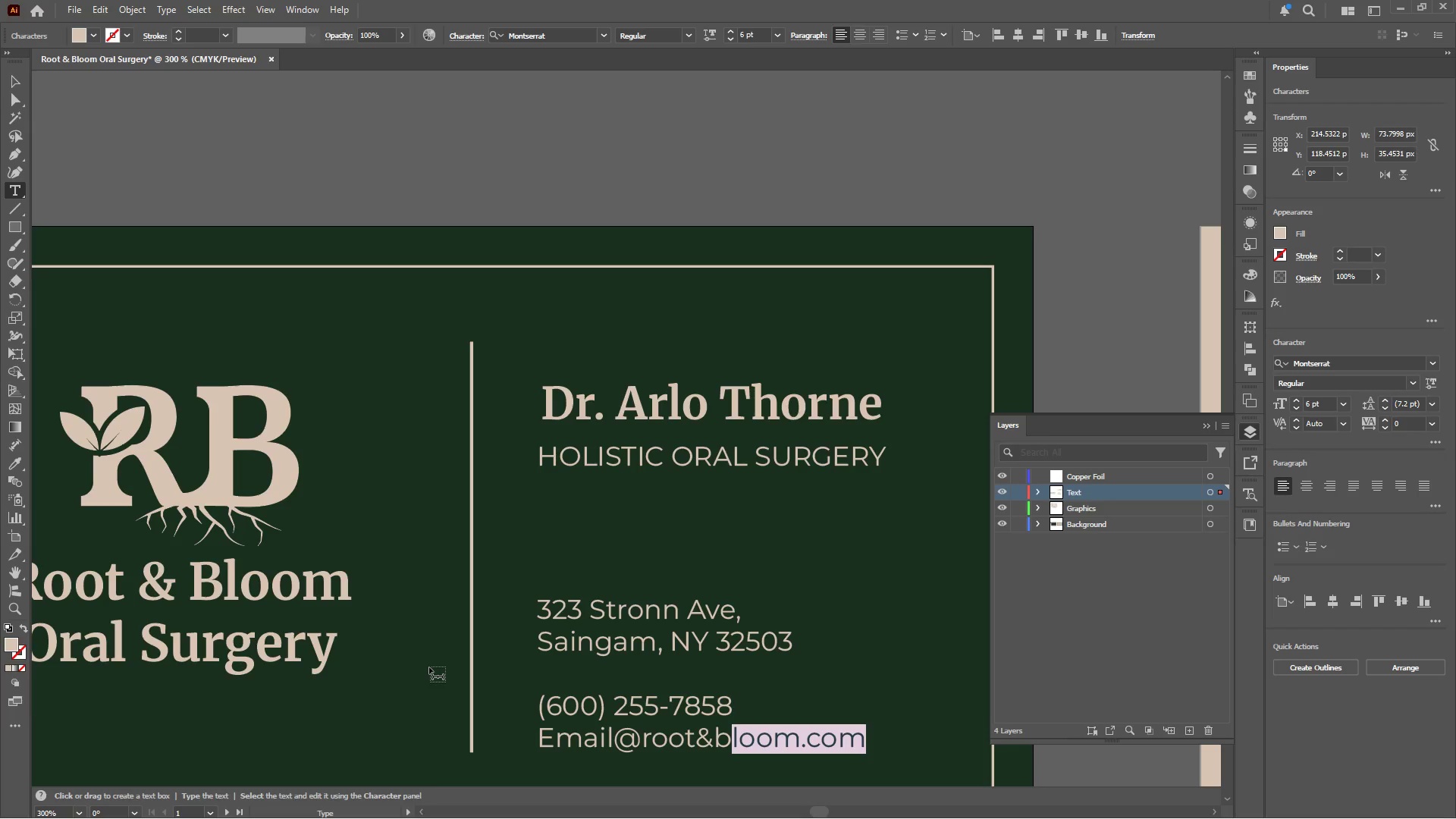 
key(Shift+ArrowLeft)
 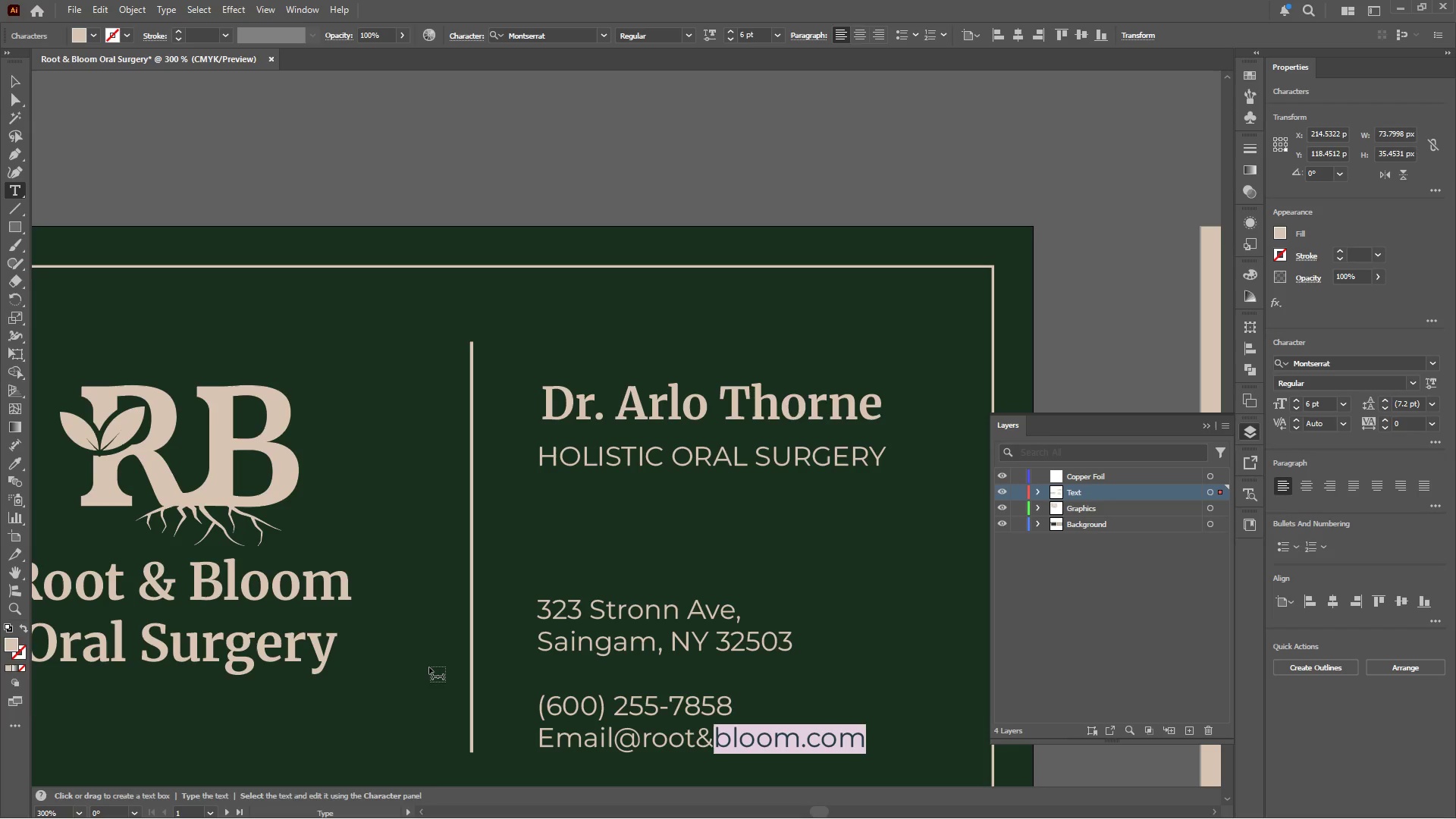 
key(Shift+ArrowLeft)
 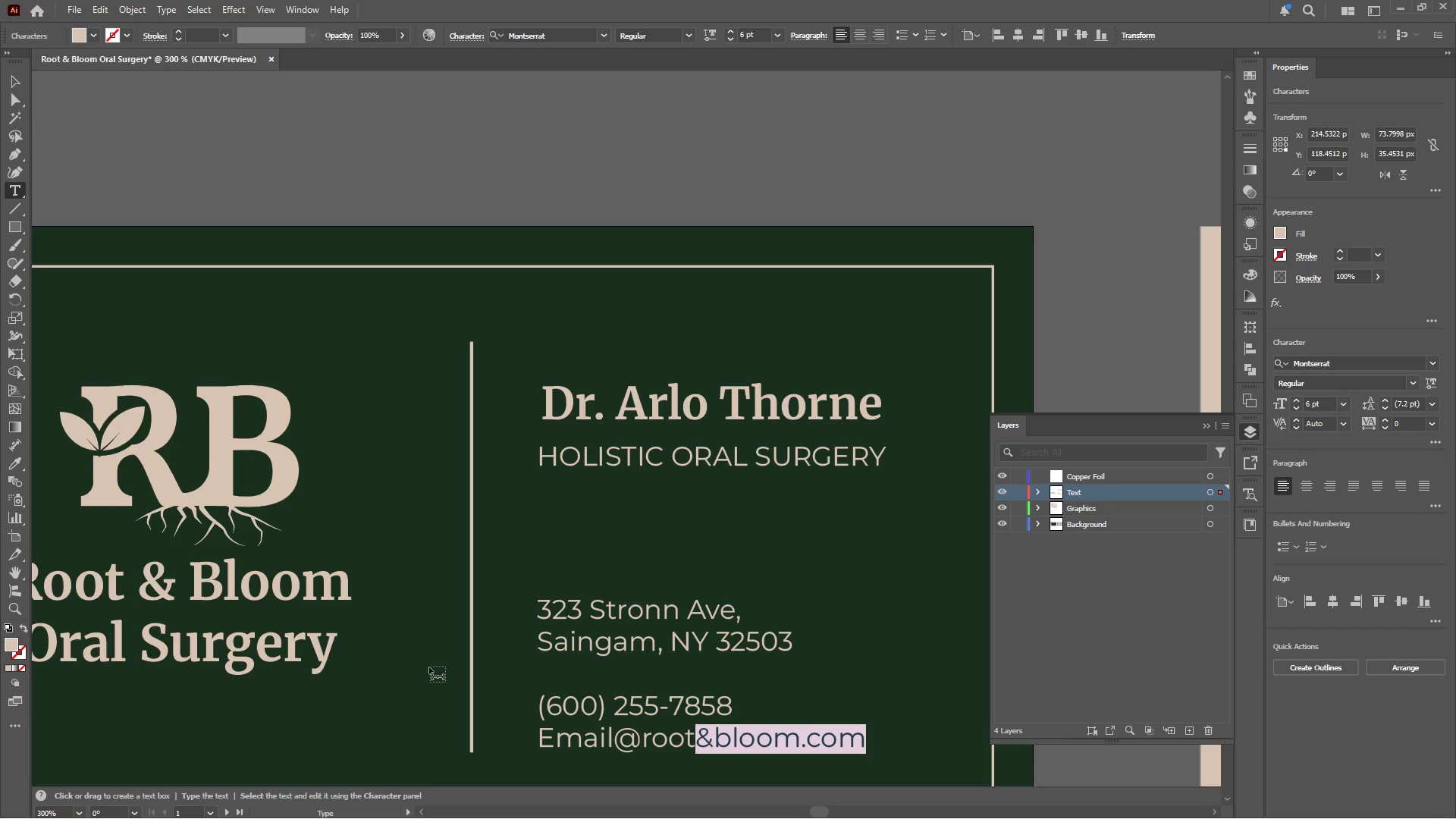 
key(Shift+ArrowLeft)
 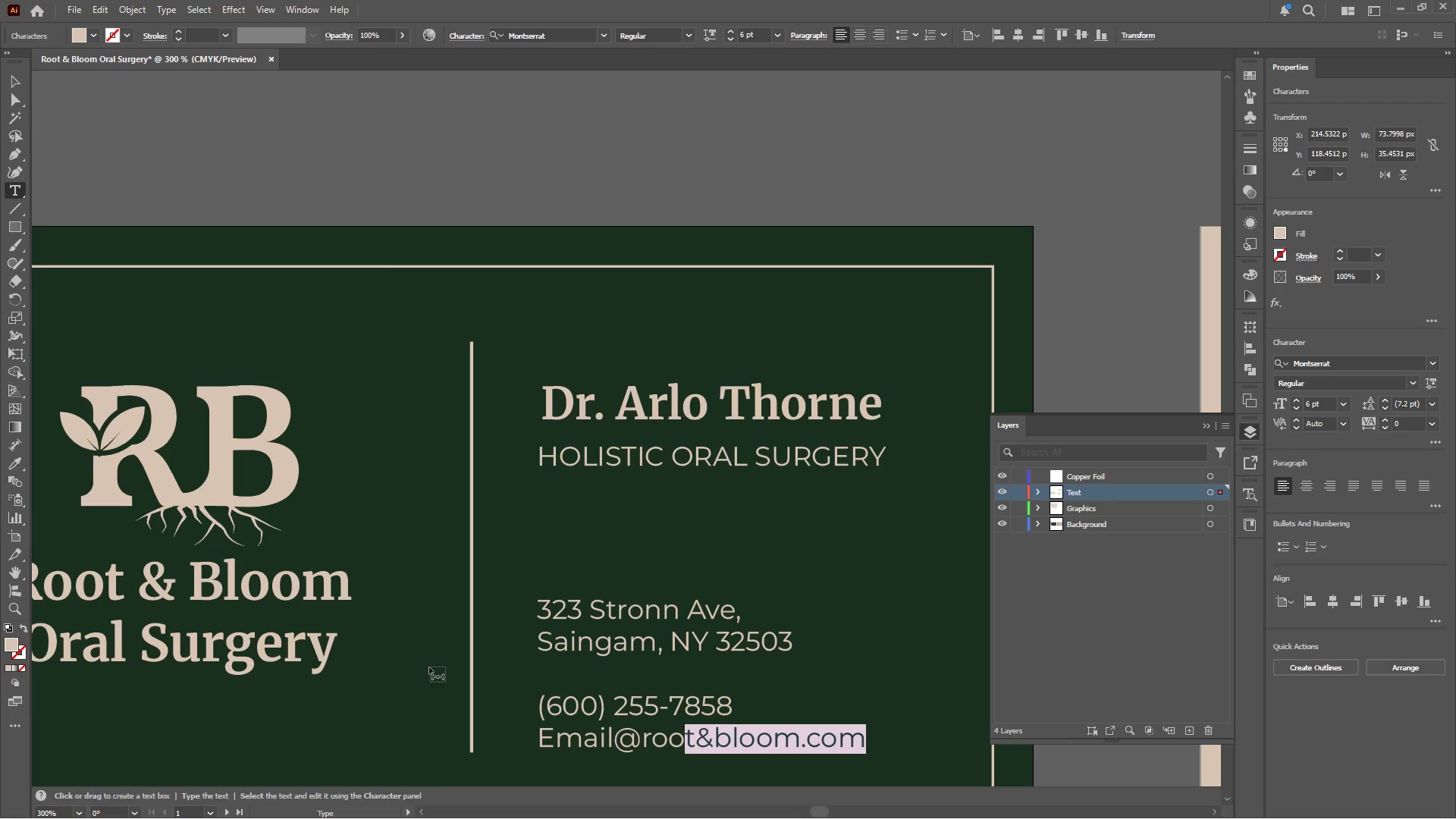 
key(Shift+ArrowLeft)
 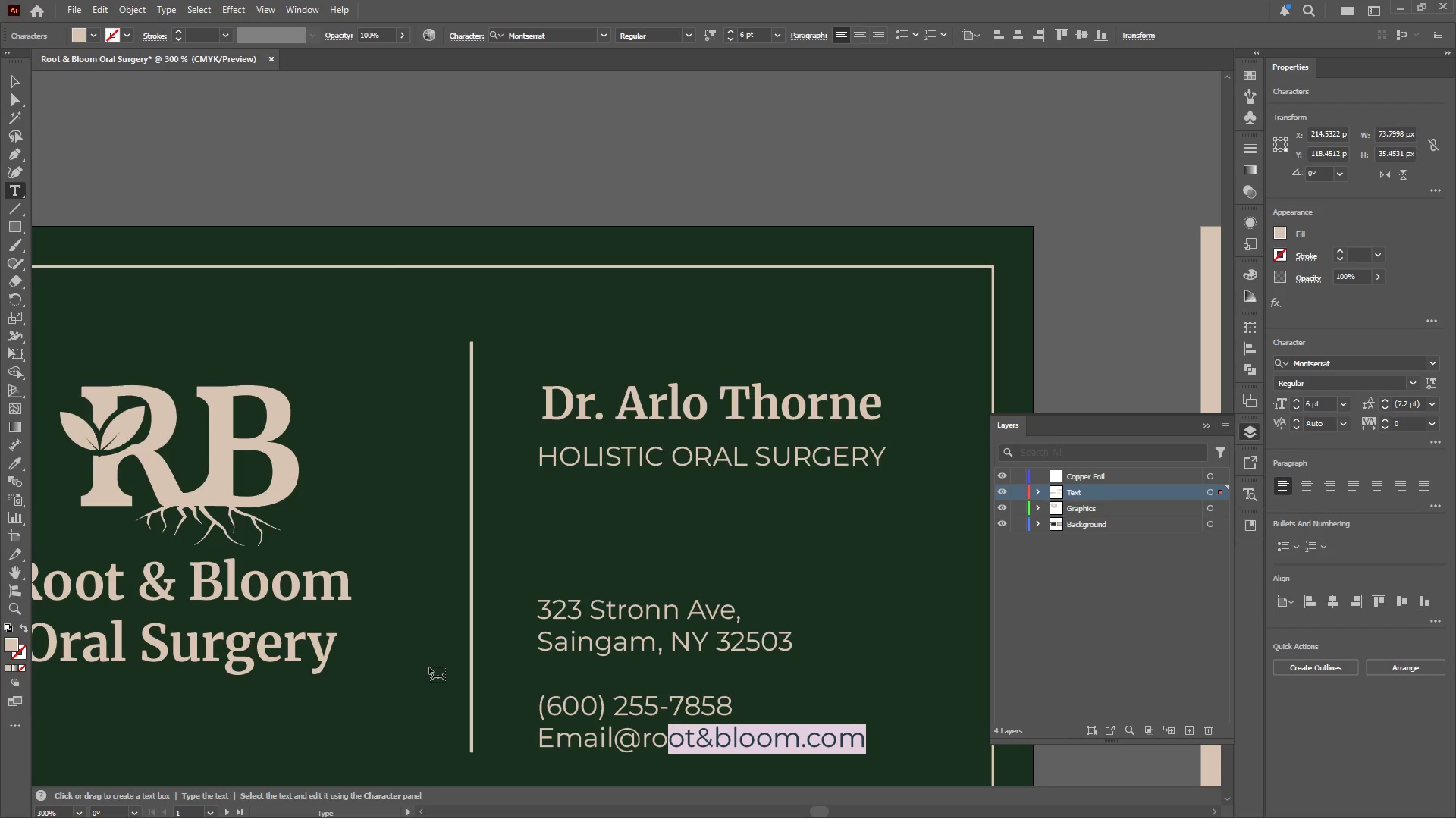 
key(Shift+ArrowLeft)
 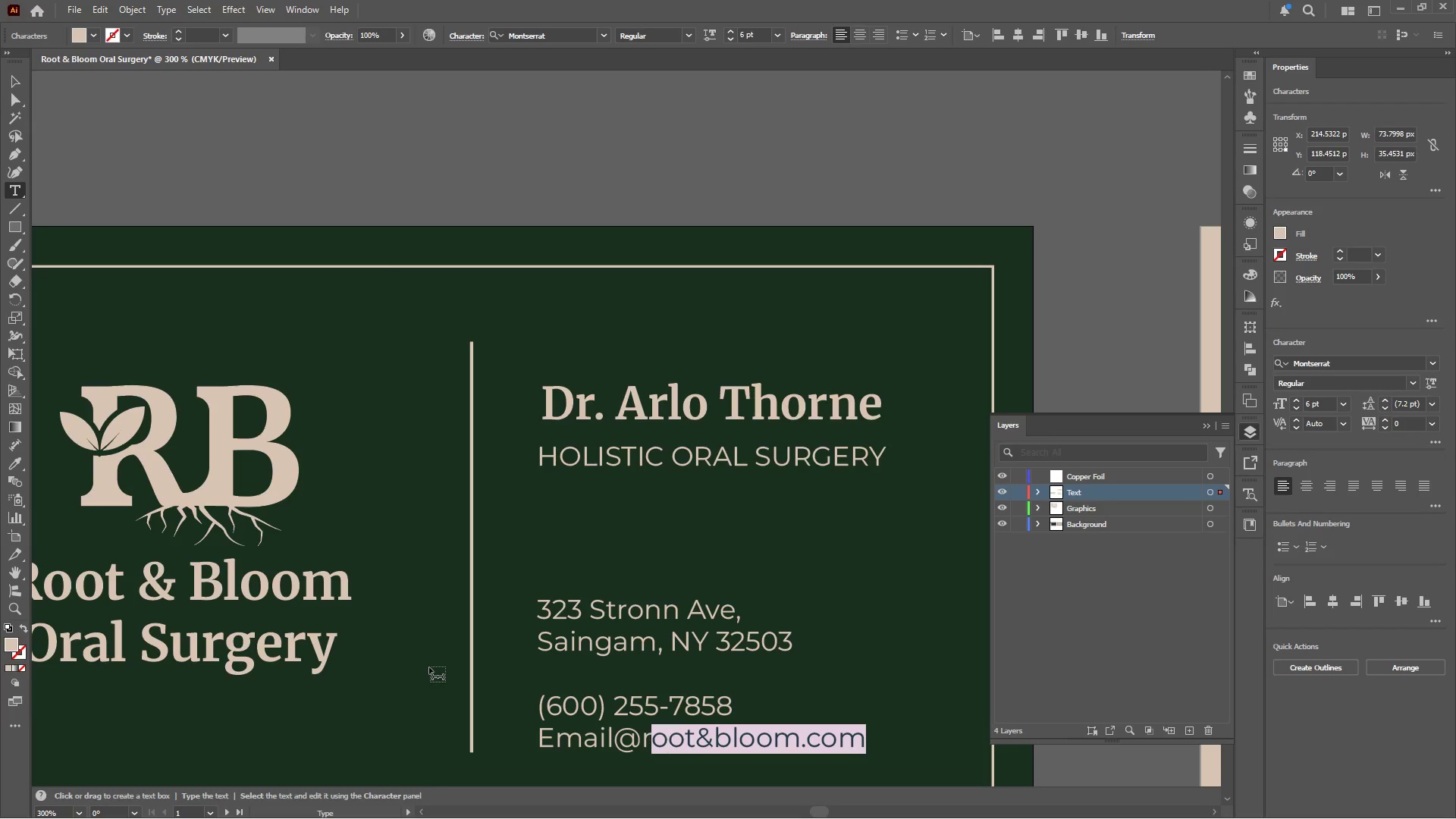 
key(Shift+ArrowLeft)
 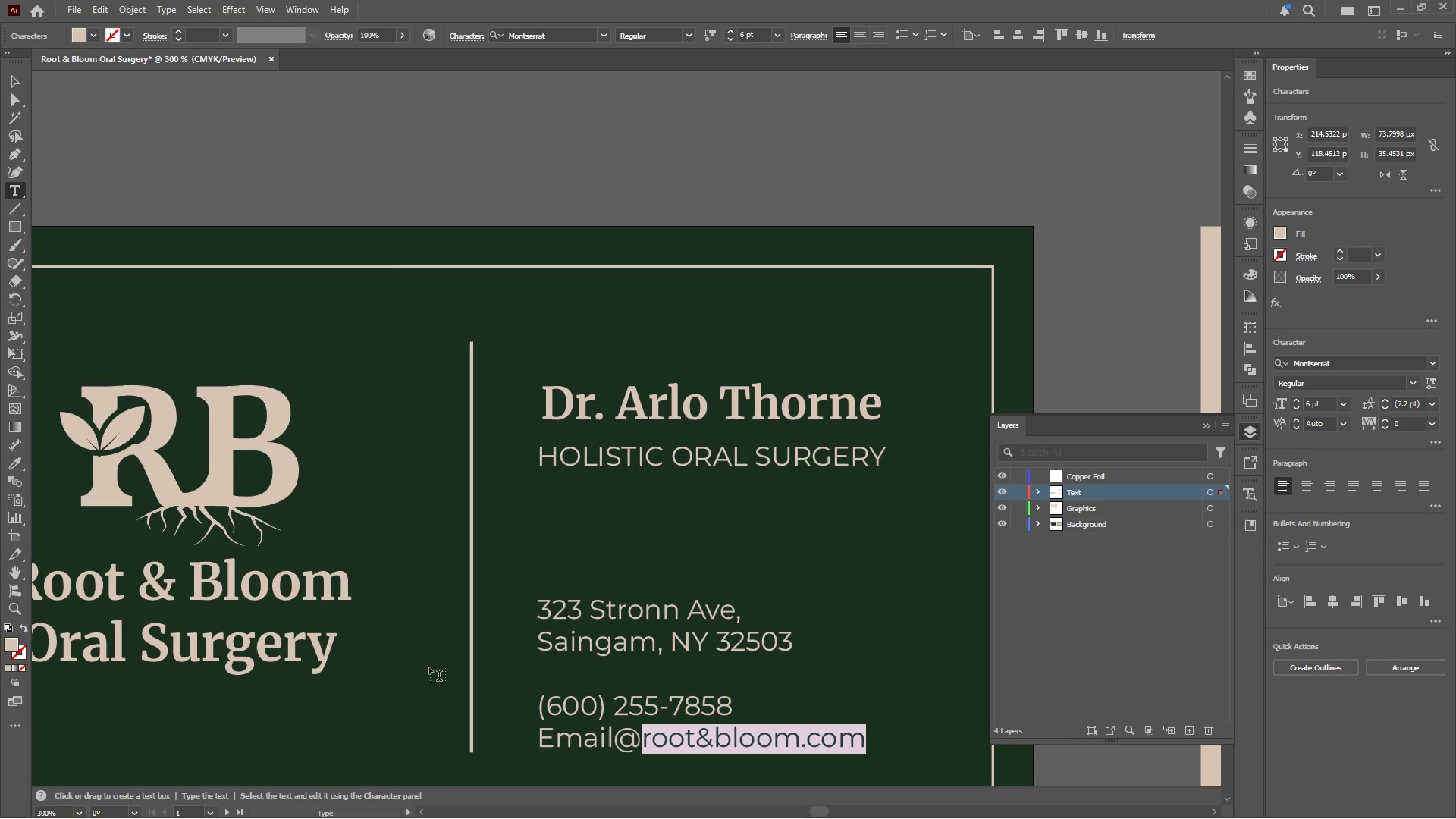 
key(Control+C)
 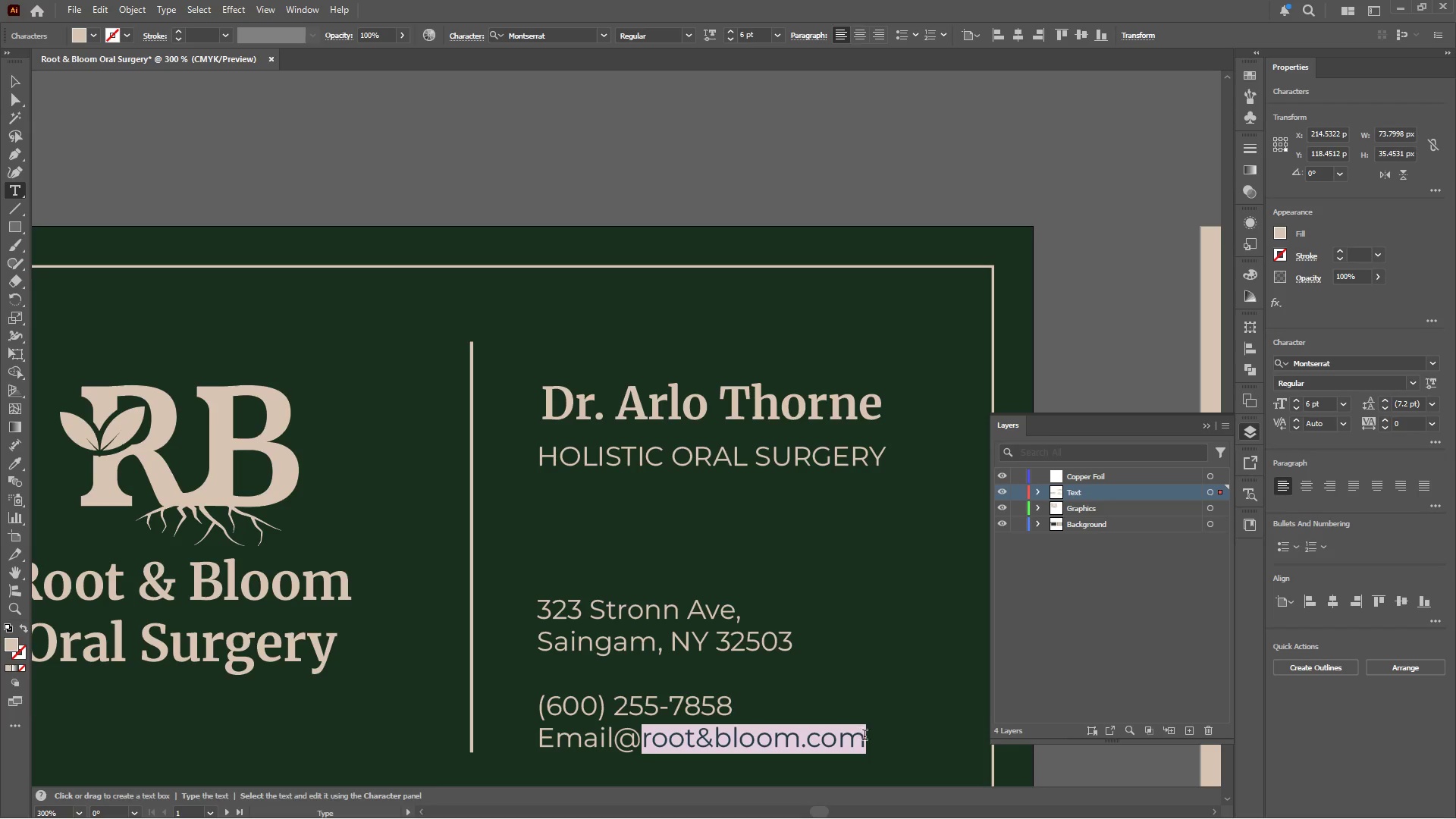 
left_click([859, 737])
 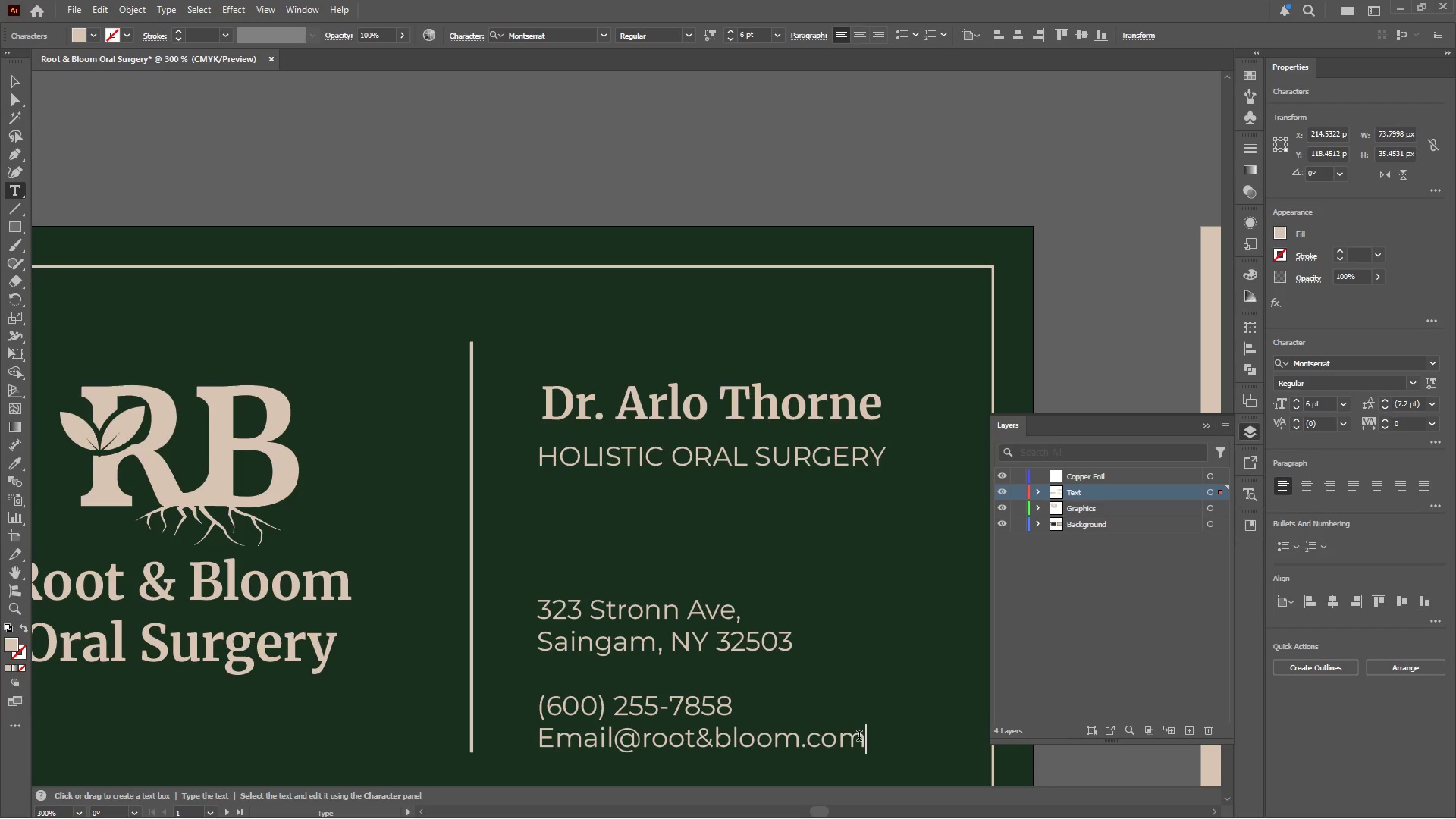 
key(Enter)
 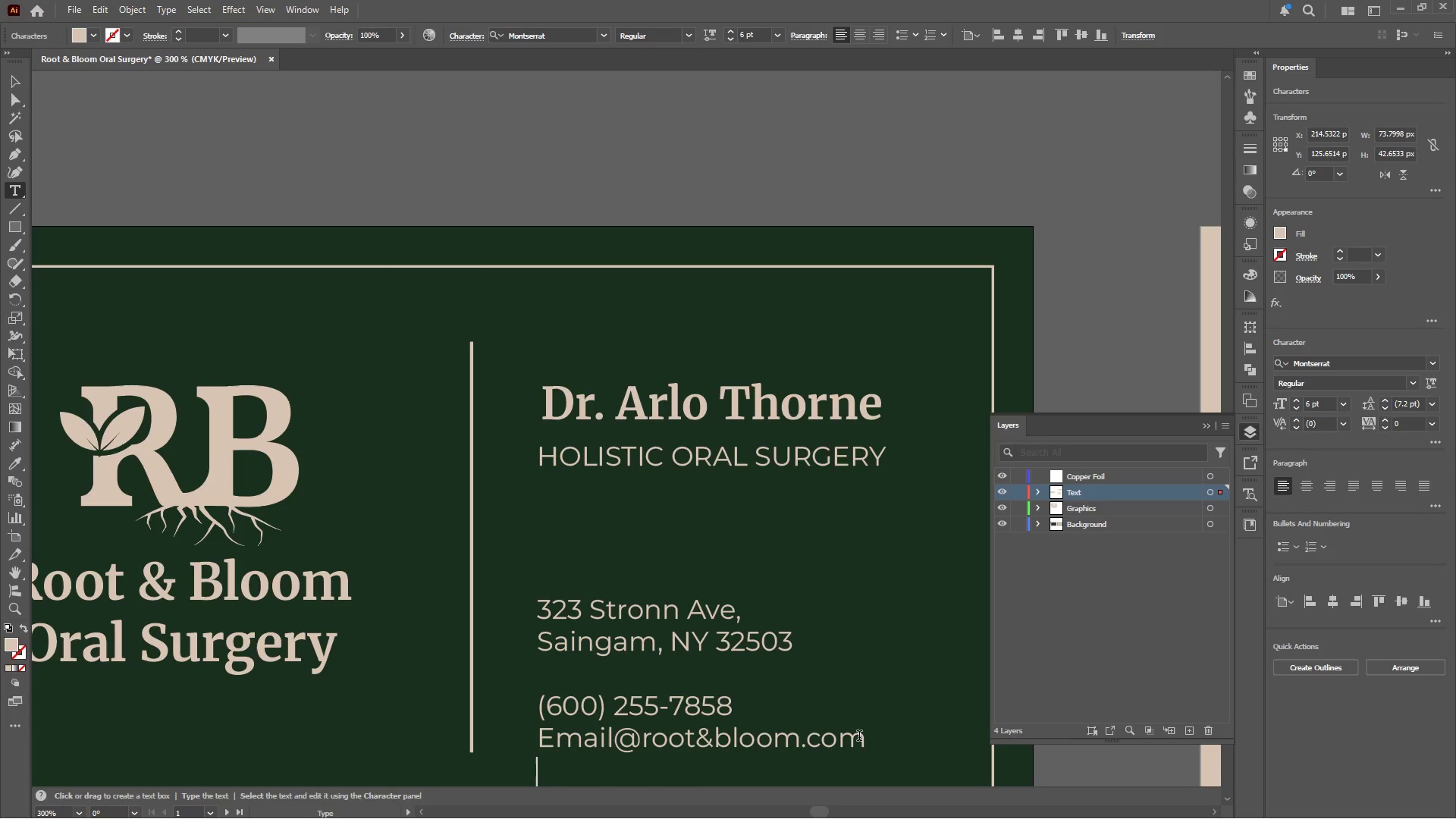 
key(Control+V)
 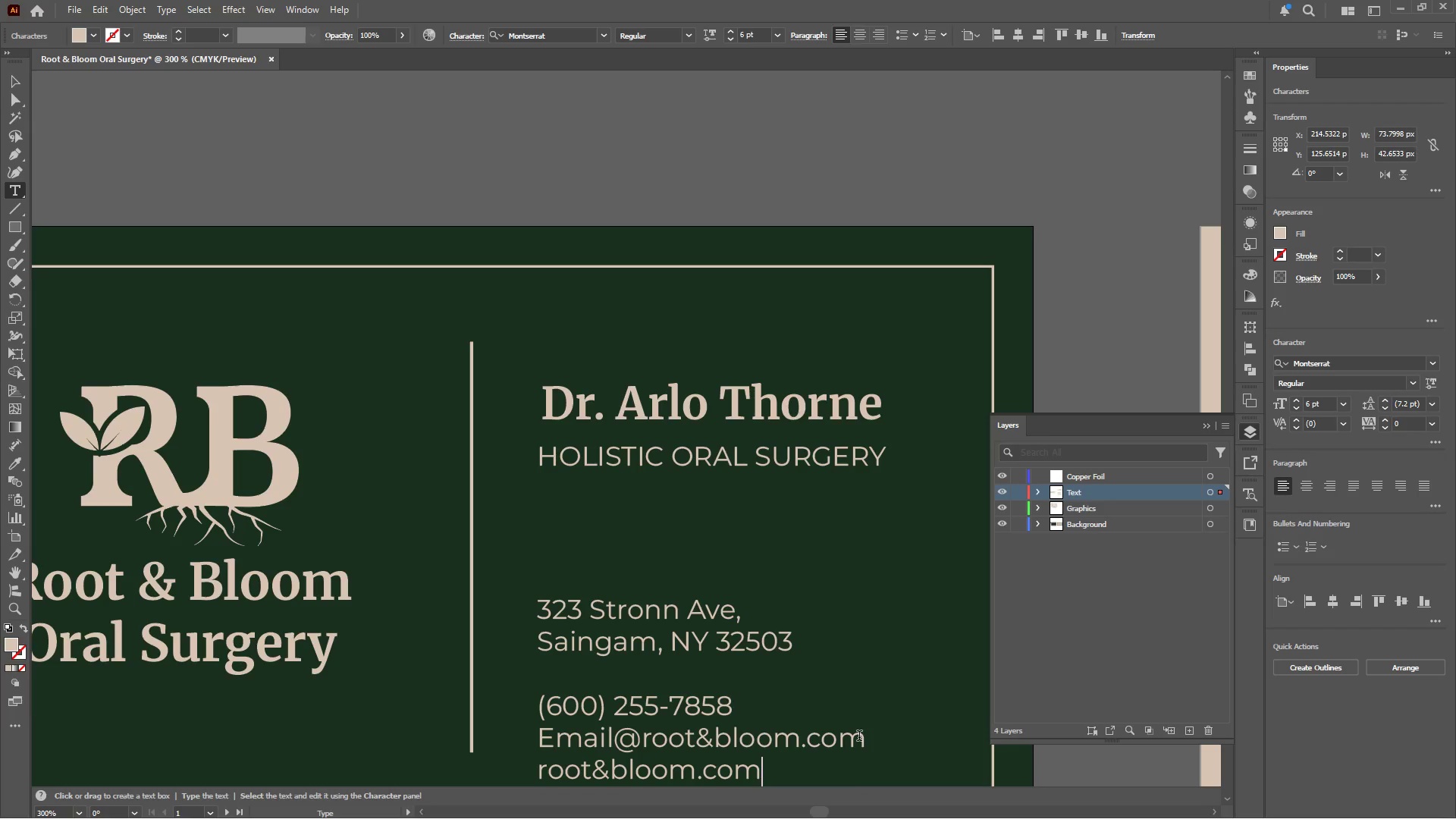 
hold_key(key=ArrowLeft, duration=0.78)
 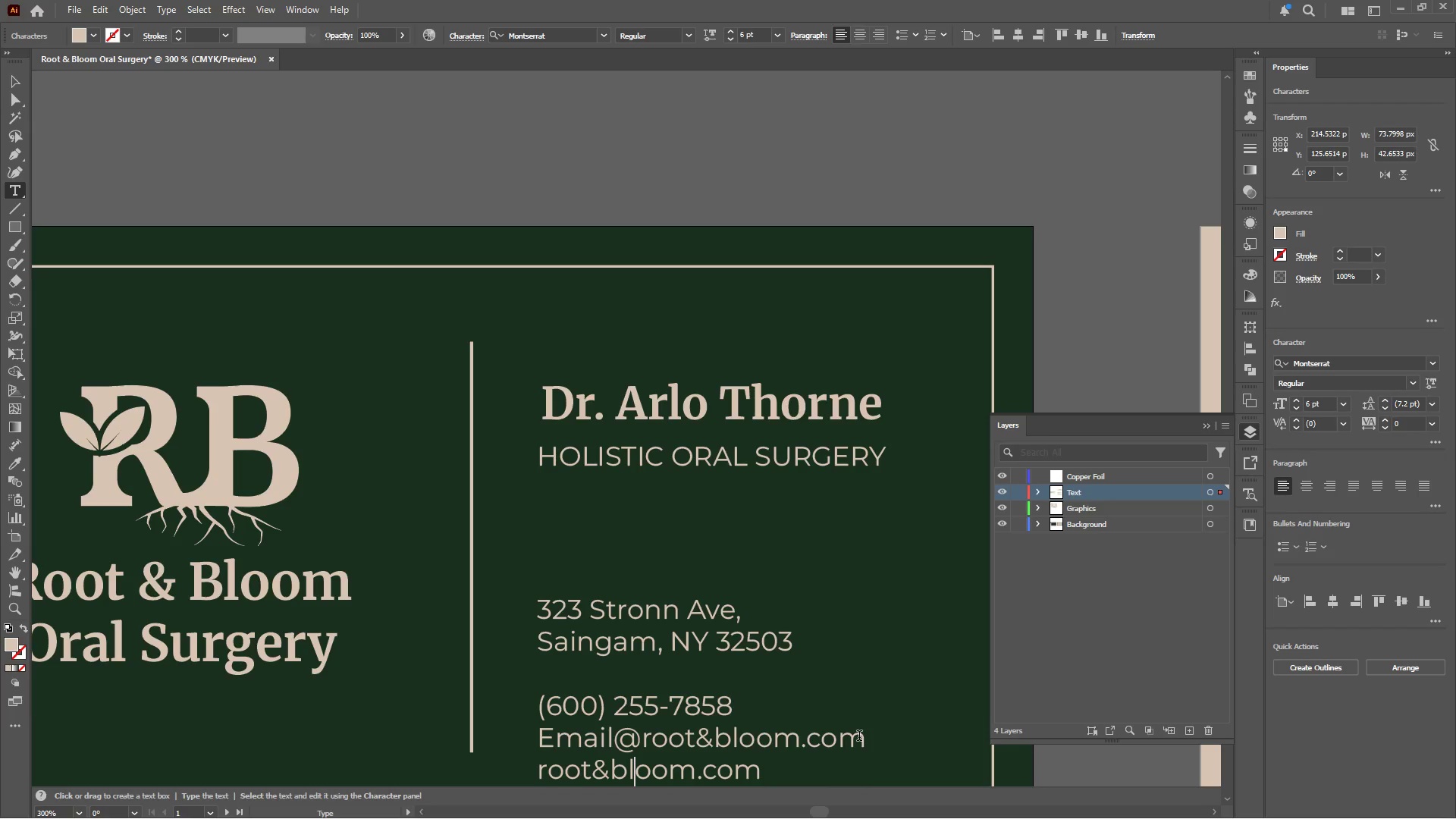 
key(ArrowLeft)
 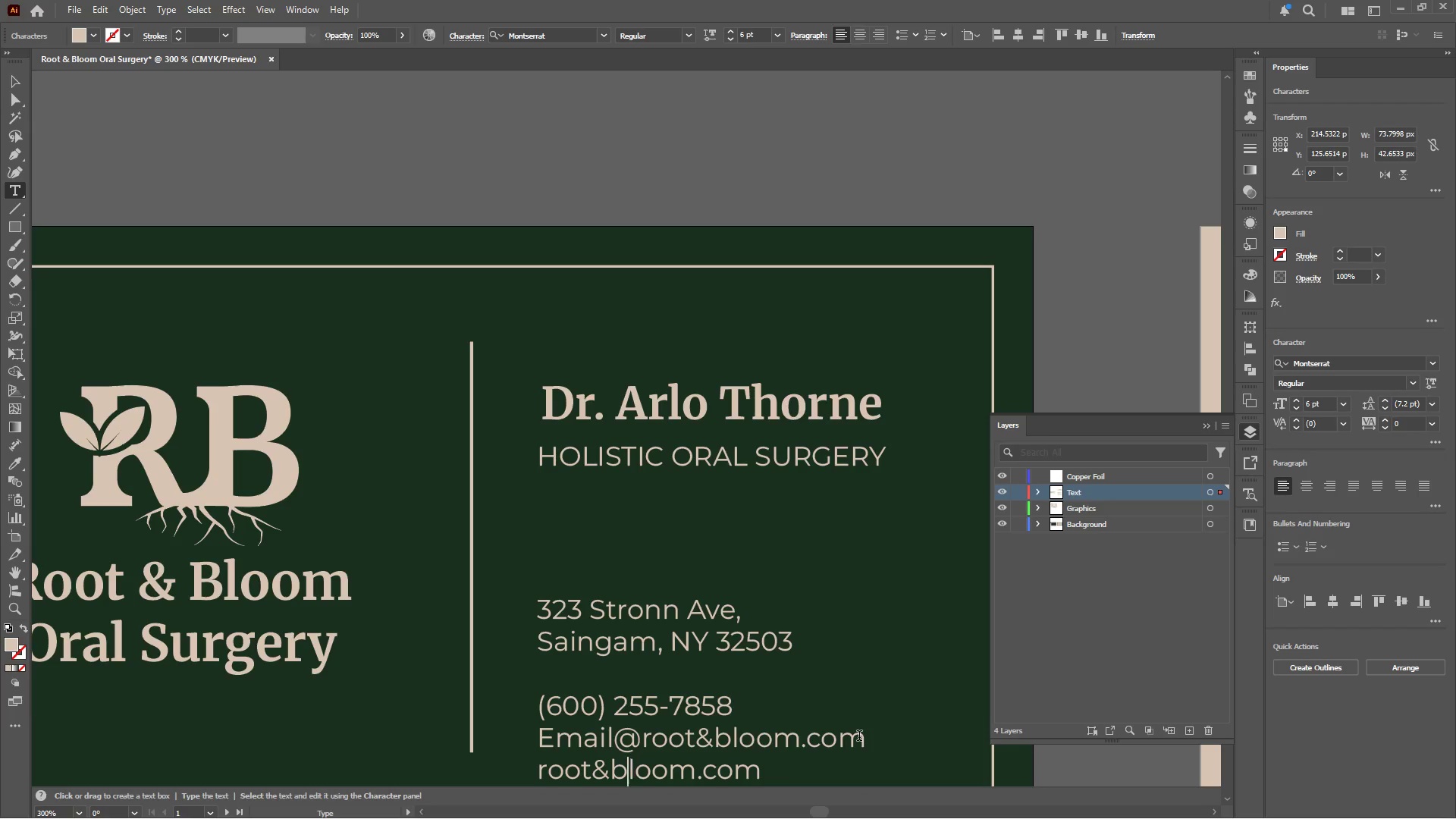 
key(ArrowLeft)
 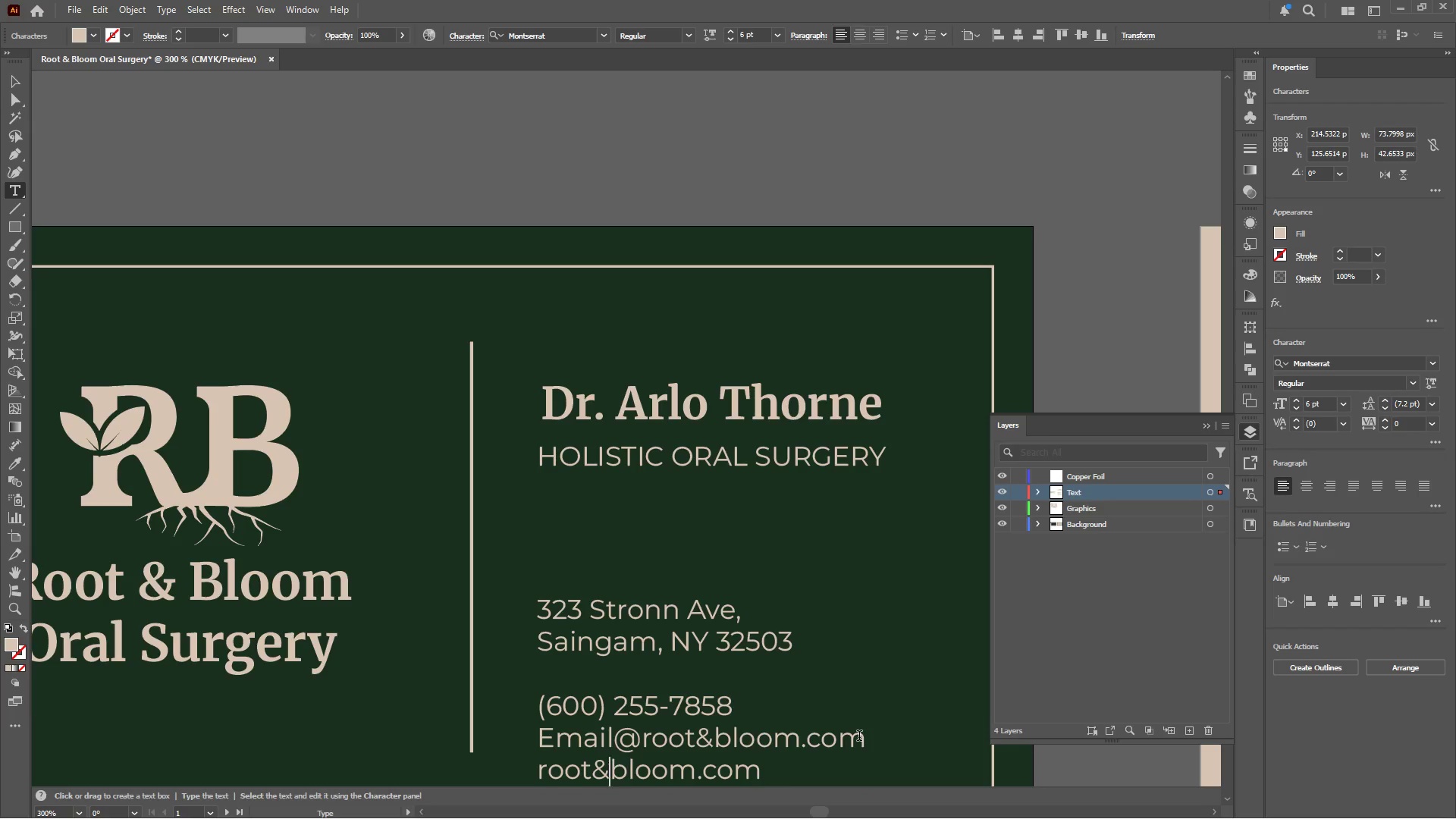 
key(ArrowLeft)
 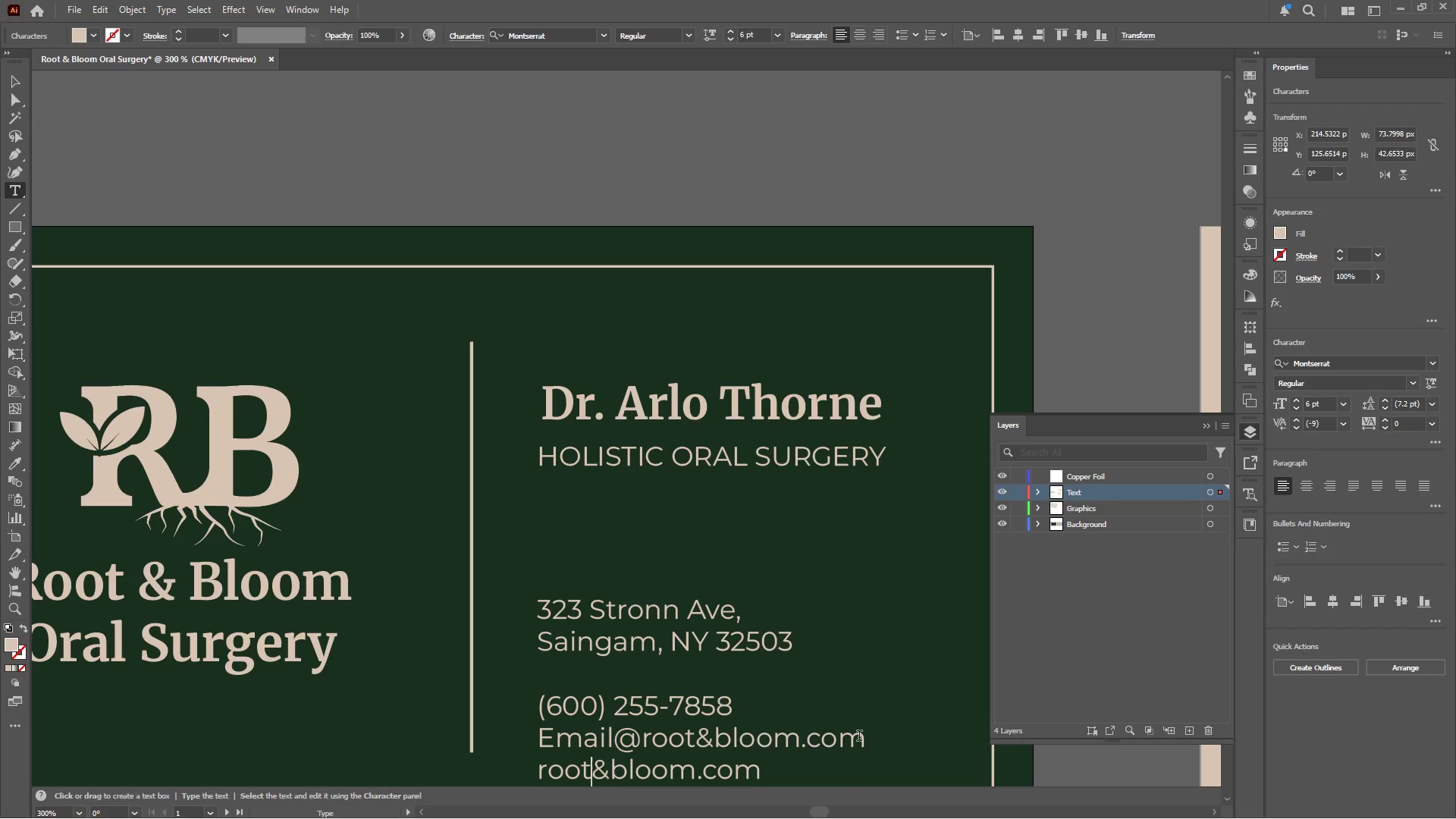 
key(ArrowLeft)
 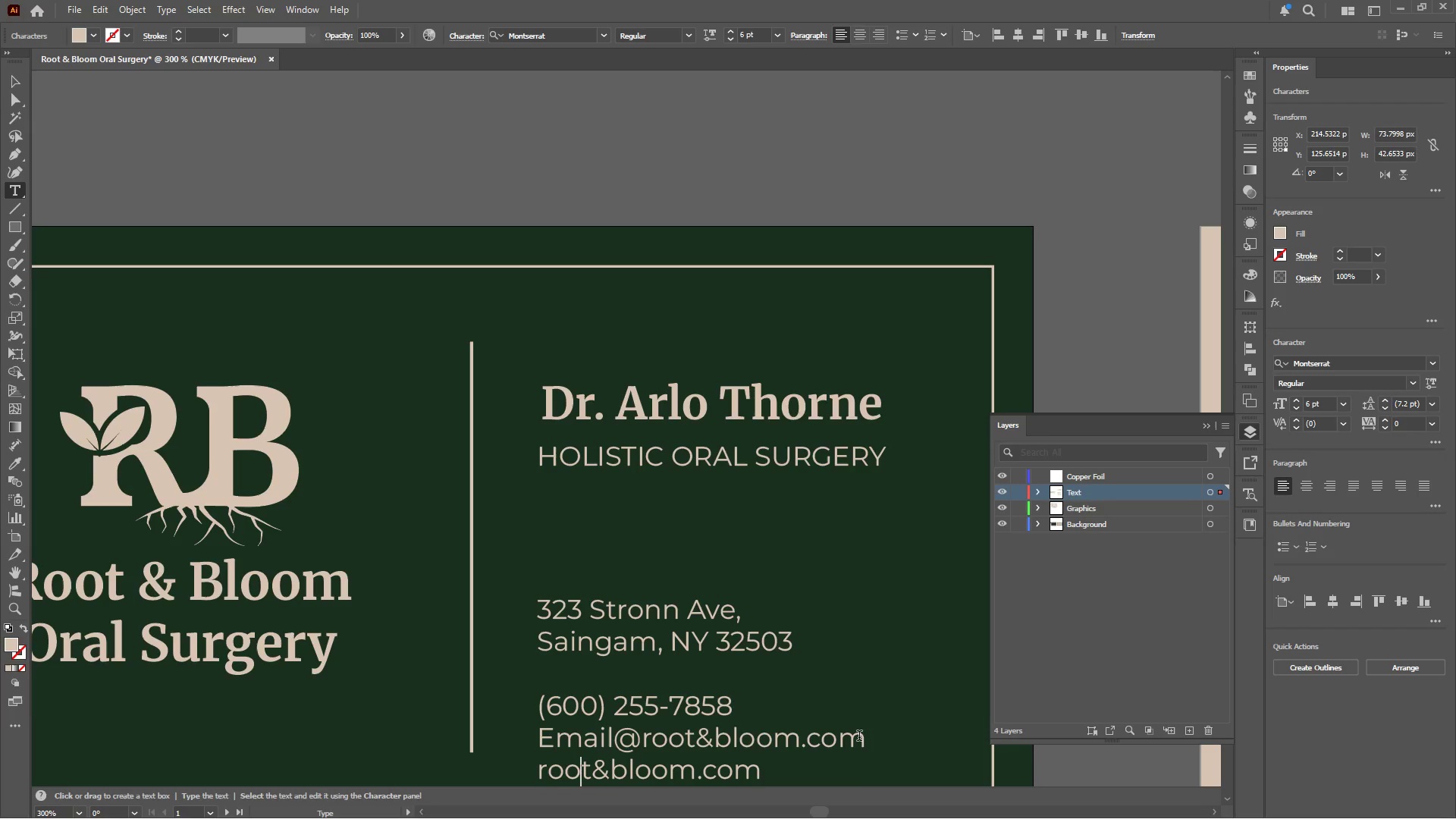 
key(ArrowLeft)
 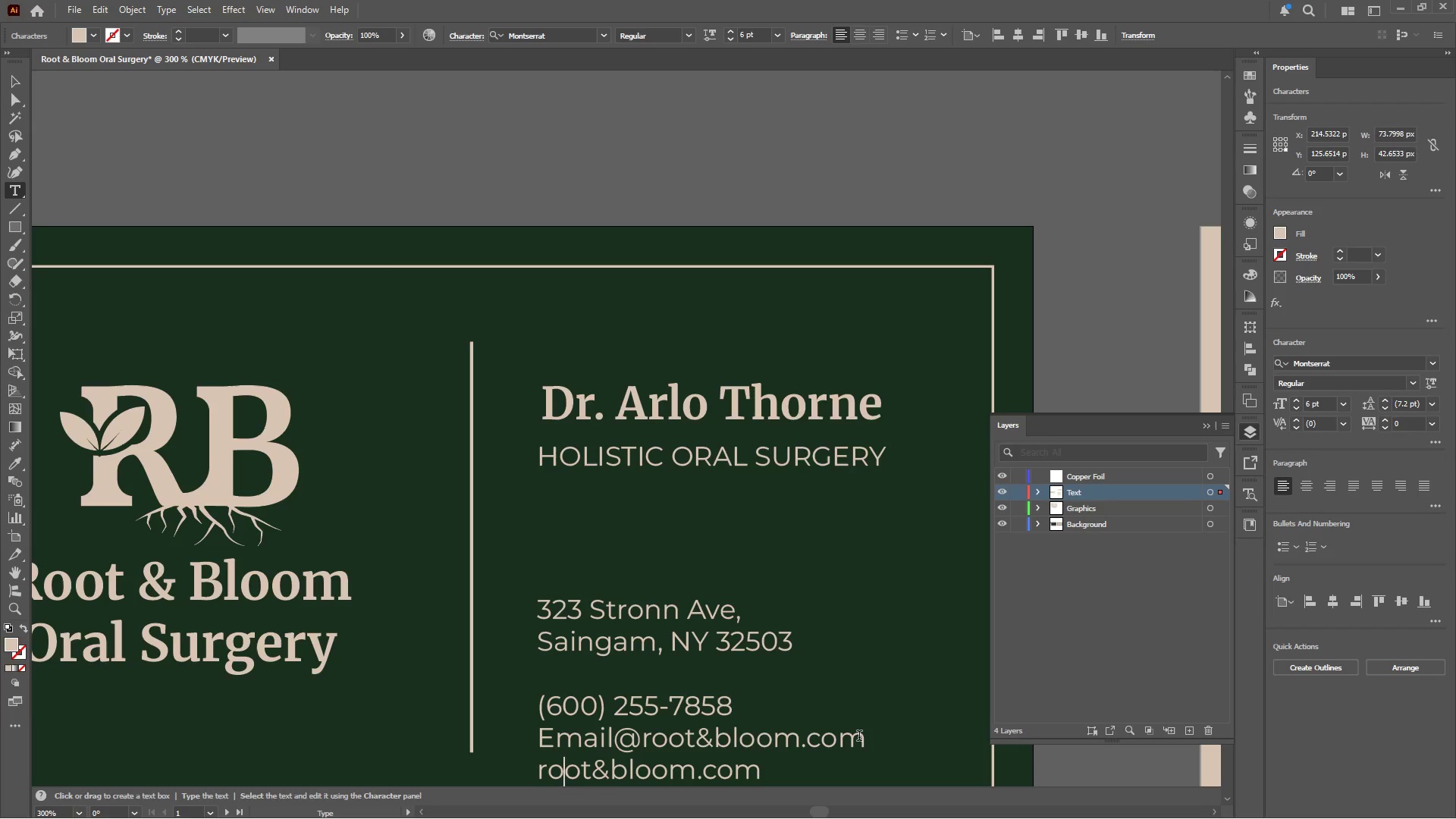 
key(ArrowLeft)
 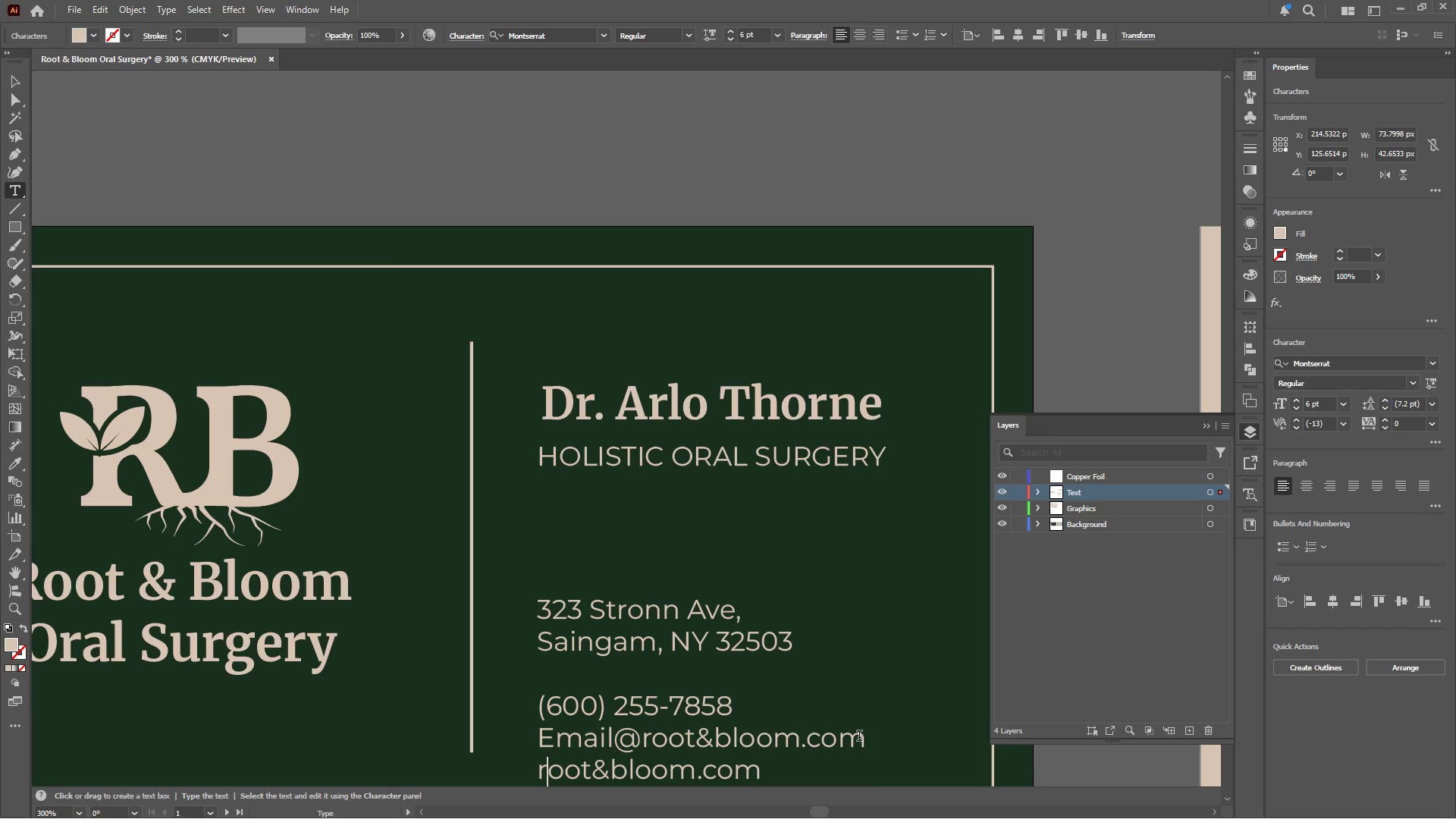 
key(ArrowLeft)
 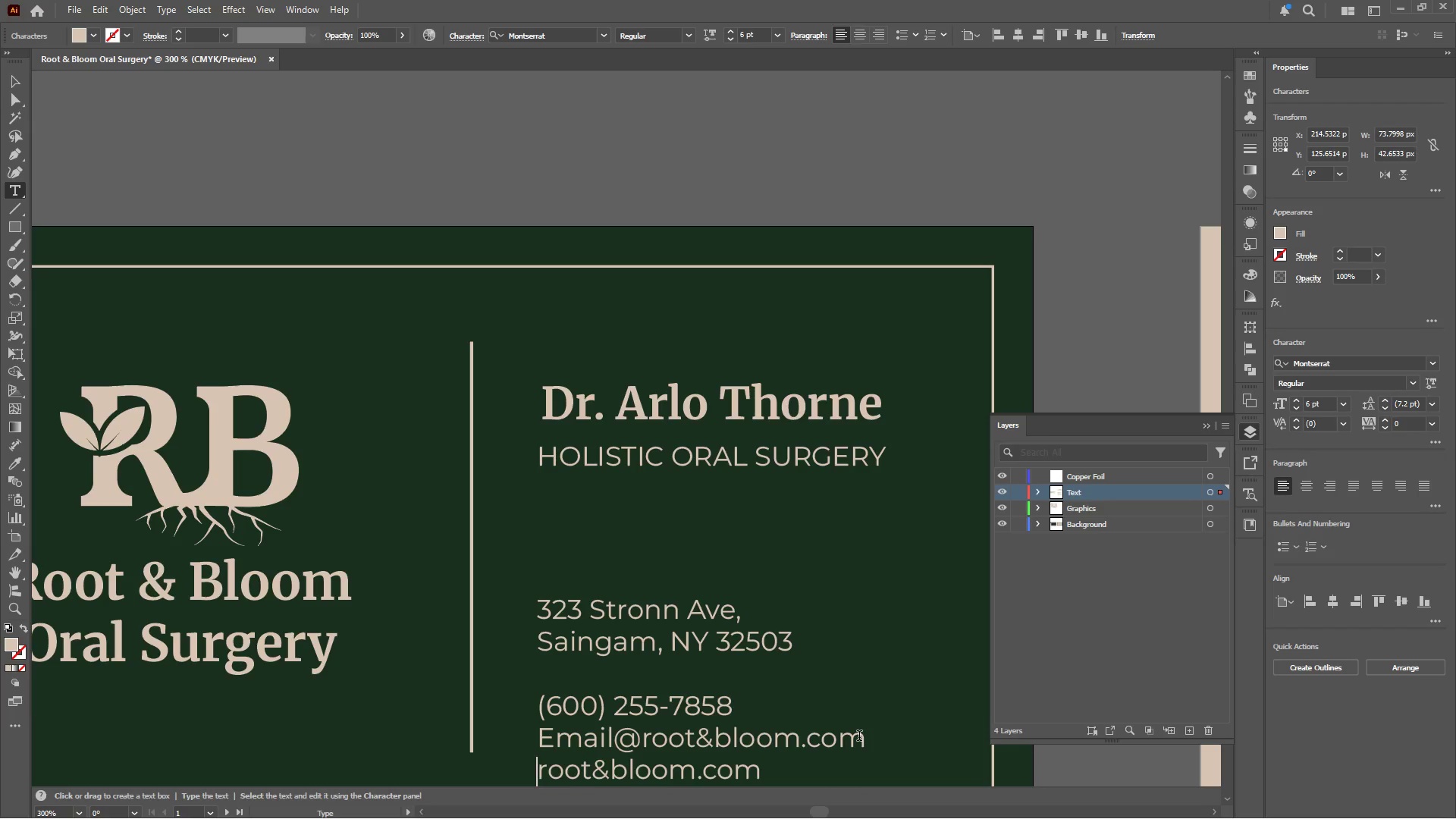 
type(www.)
 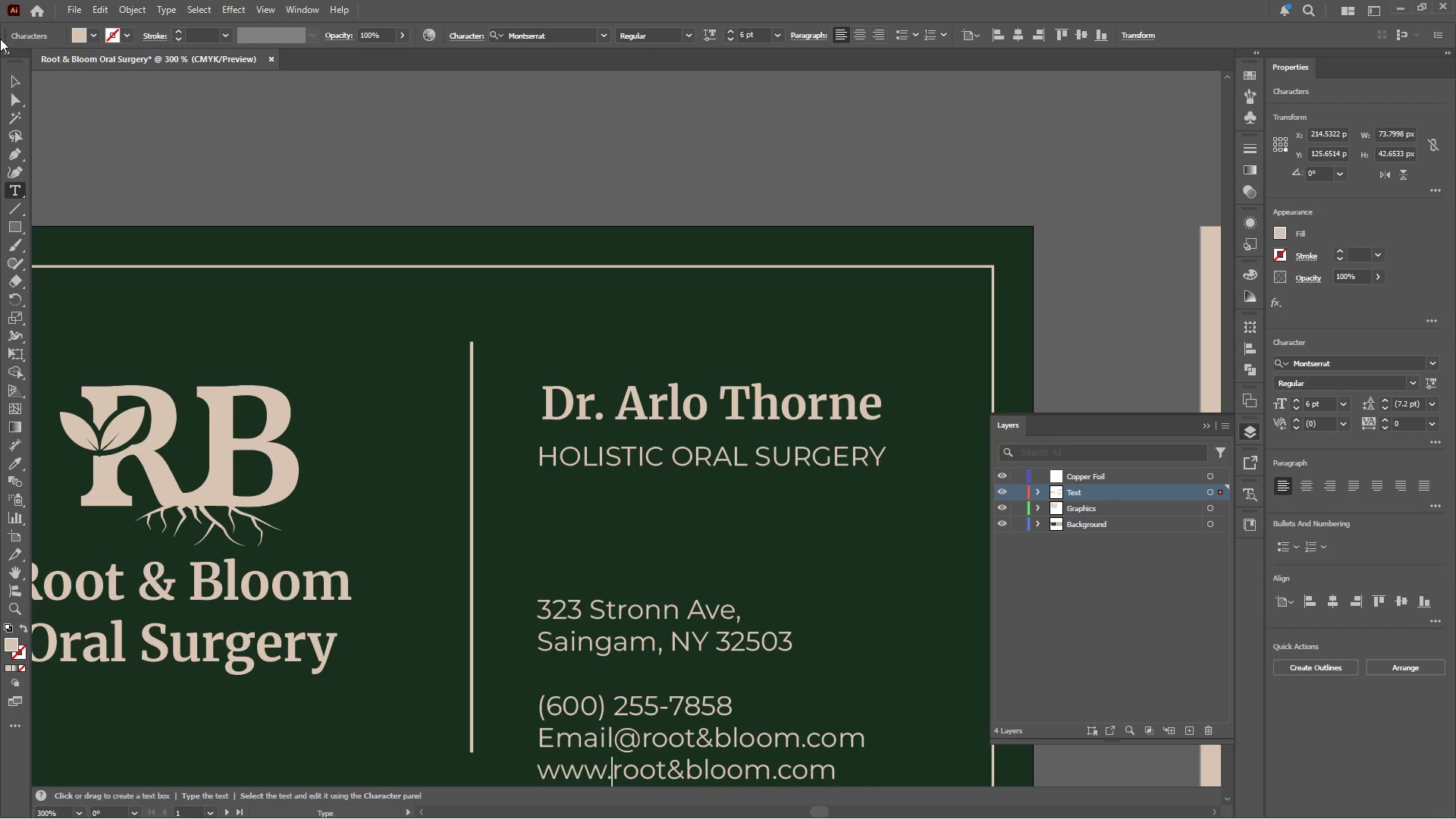 
left_click([14, 76])
 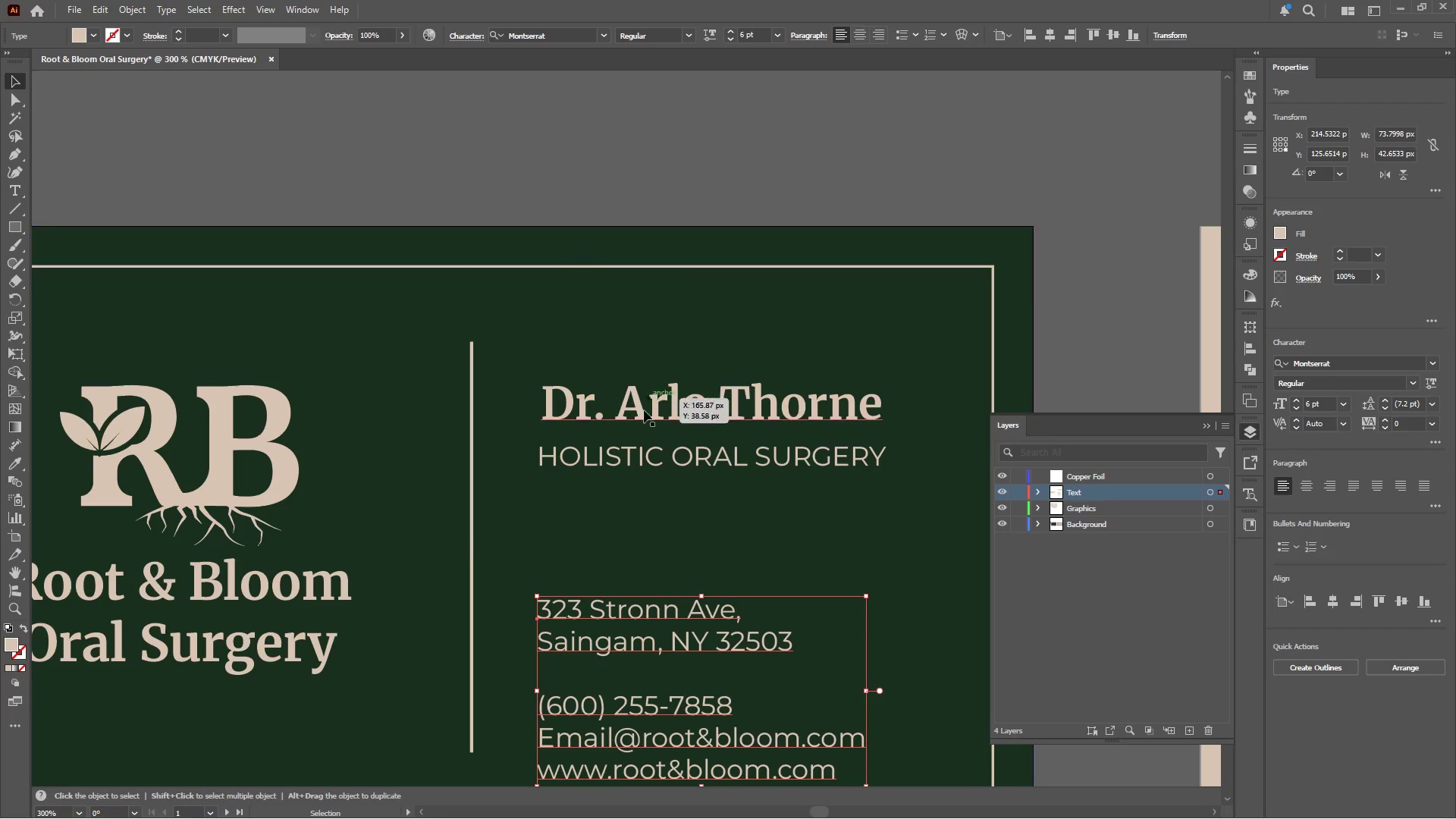 
hold_key(key=AltLeft, duration=0.53)
scroll: coordinate [513, 397], scroll_direction: down, amount: 5.0
 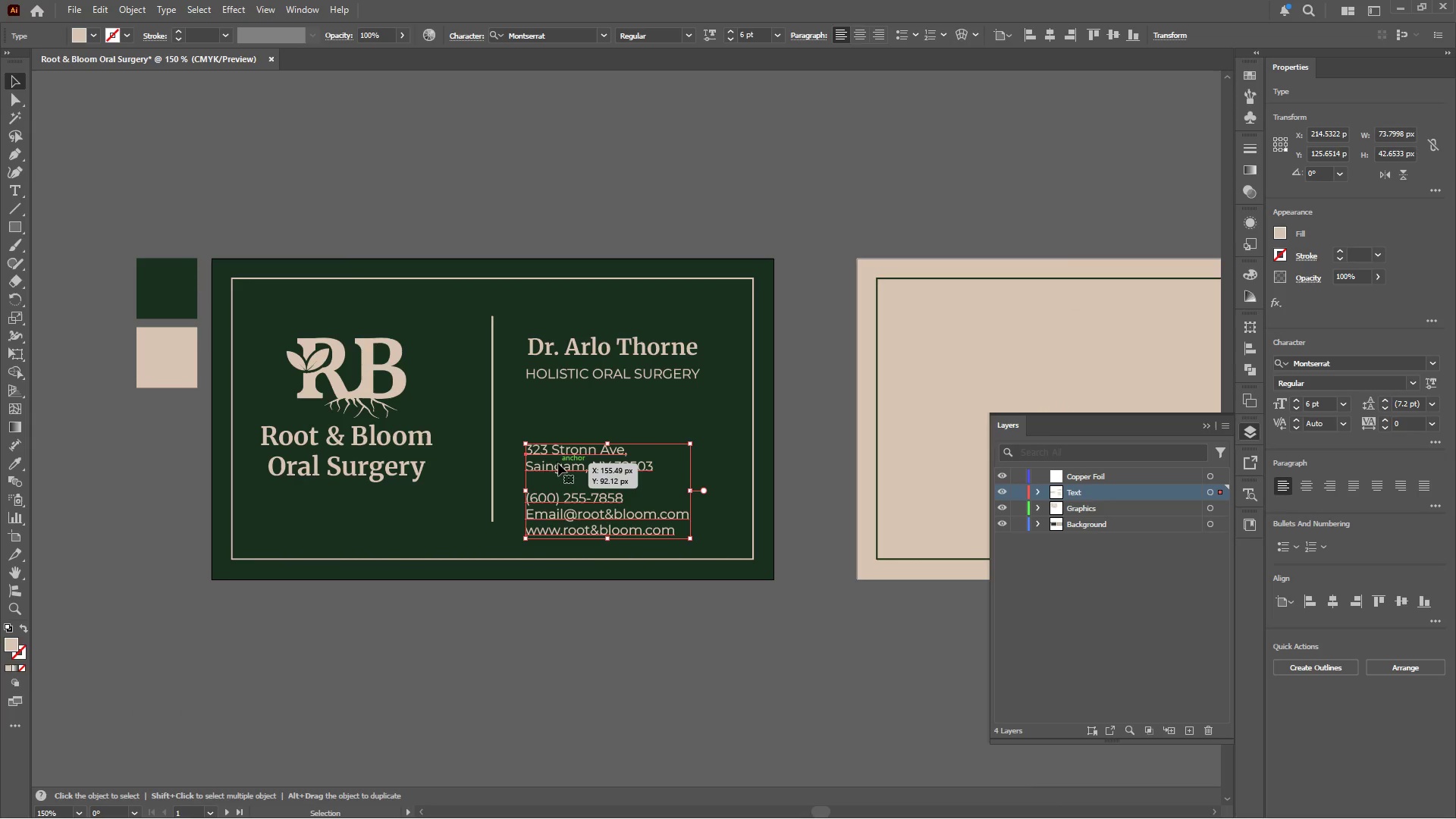 
left_click_drag(start_coordinate=[559, 463], to_coordinate=[560, 447])
 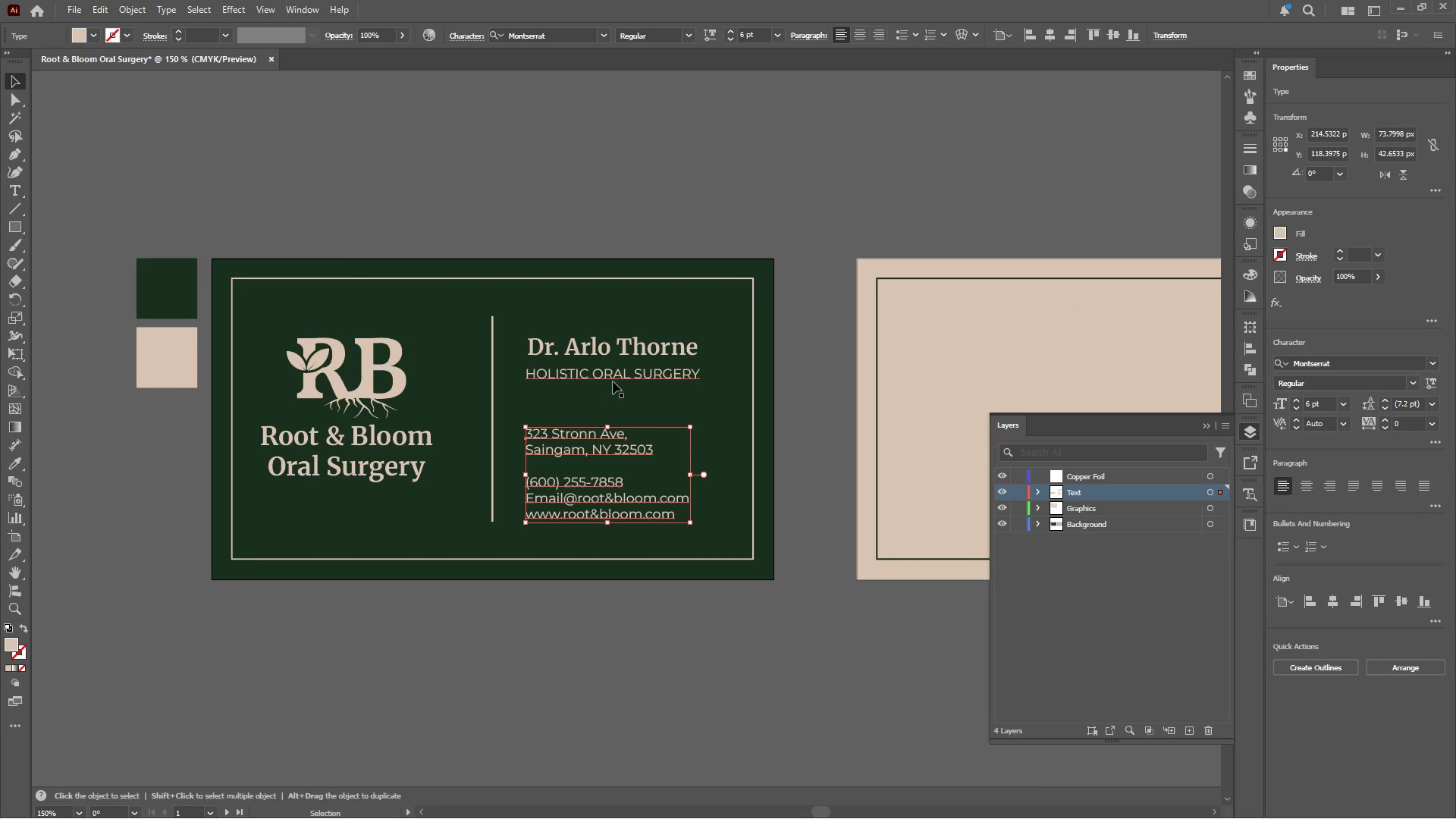 
hold_key(key=ShiftLeft, duration=1.23)
 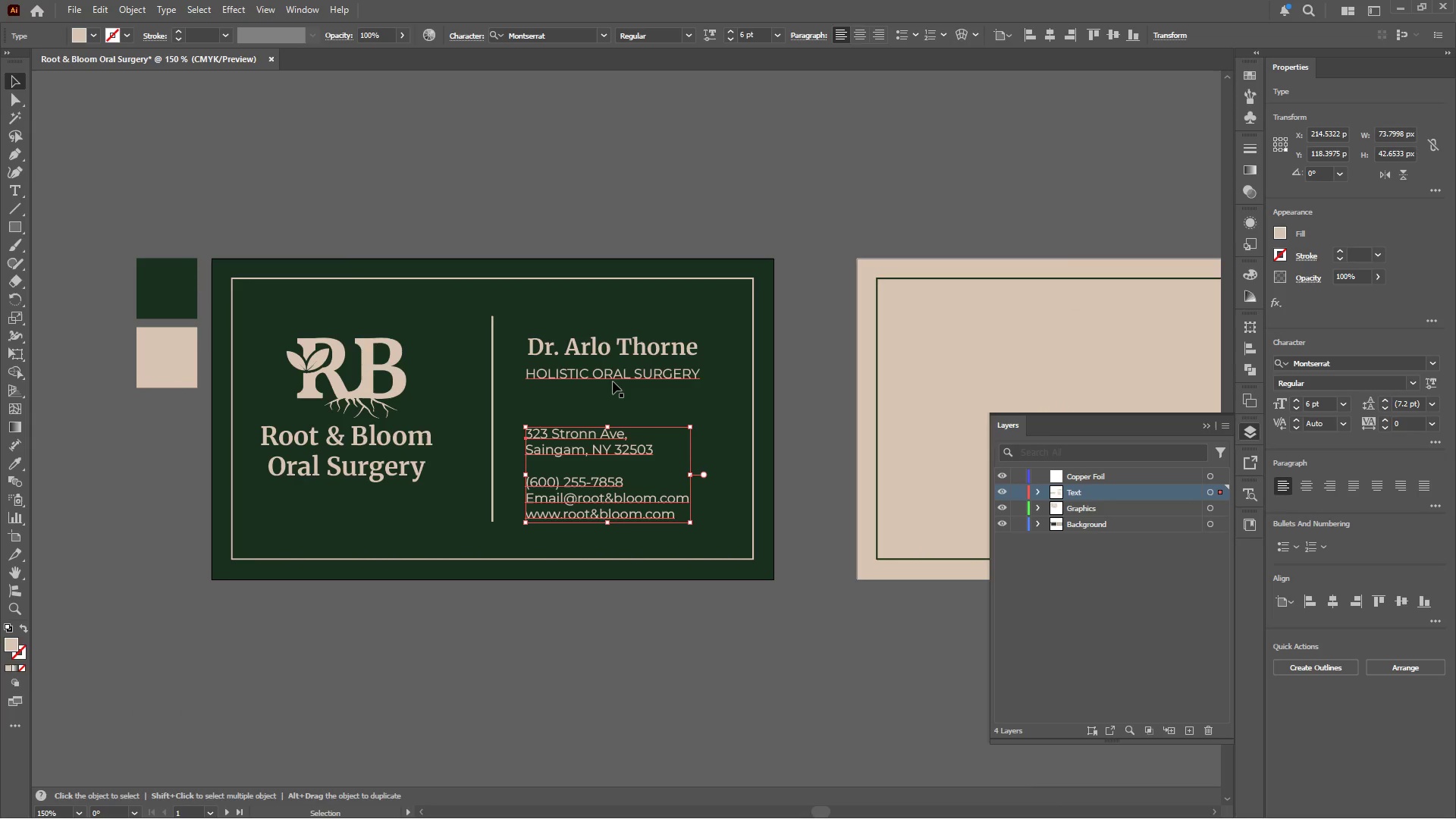 
left_click([613, 381])
 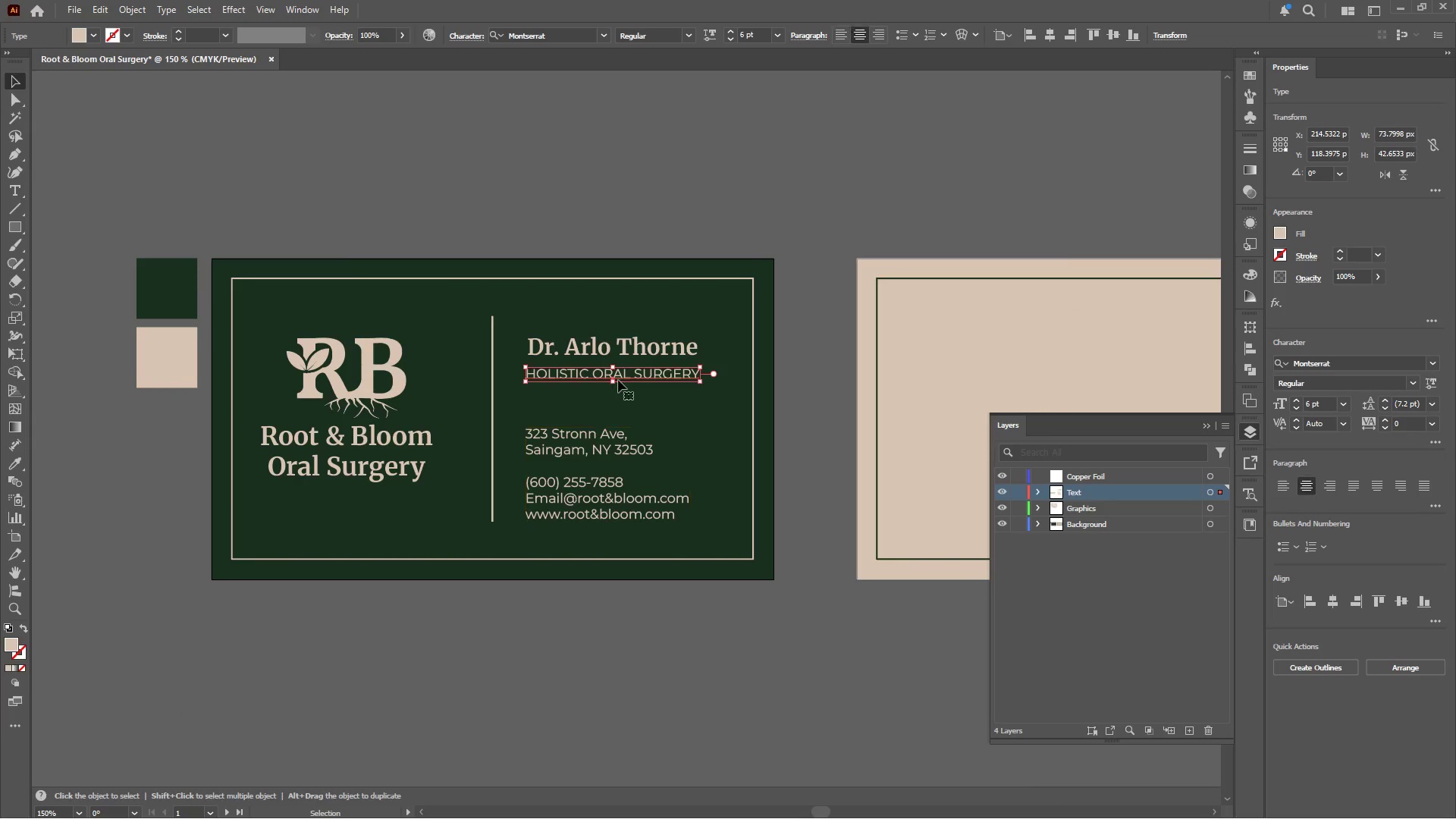 
hold_key(key=AltLeft, duration=1.39)
left_click_drag(start_coordinate=[627, 378], to_coordinate=[353, 509])
 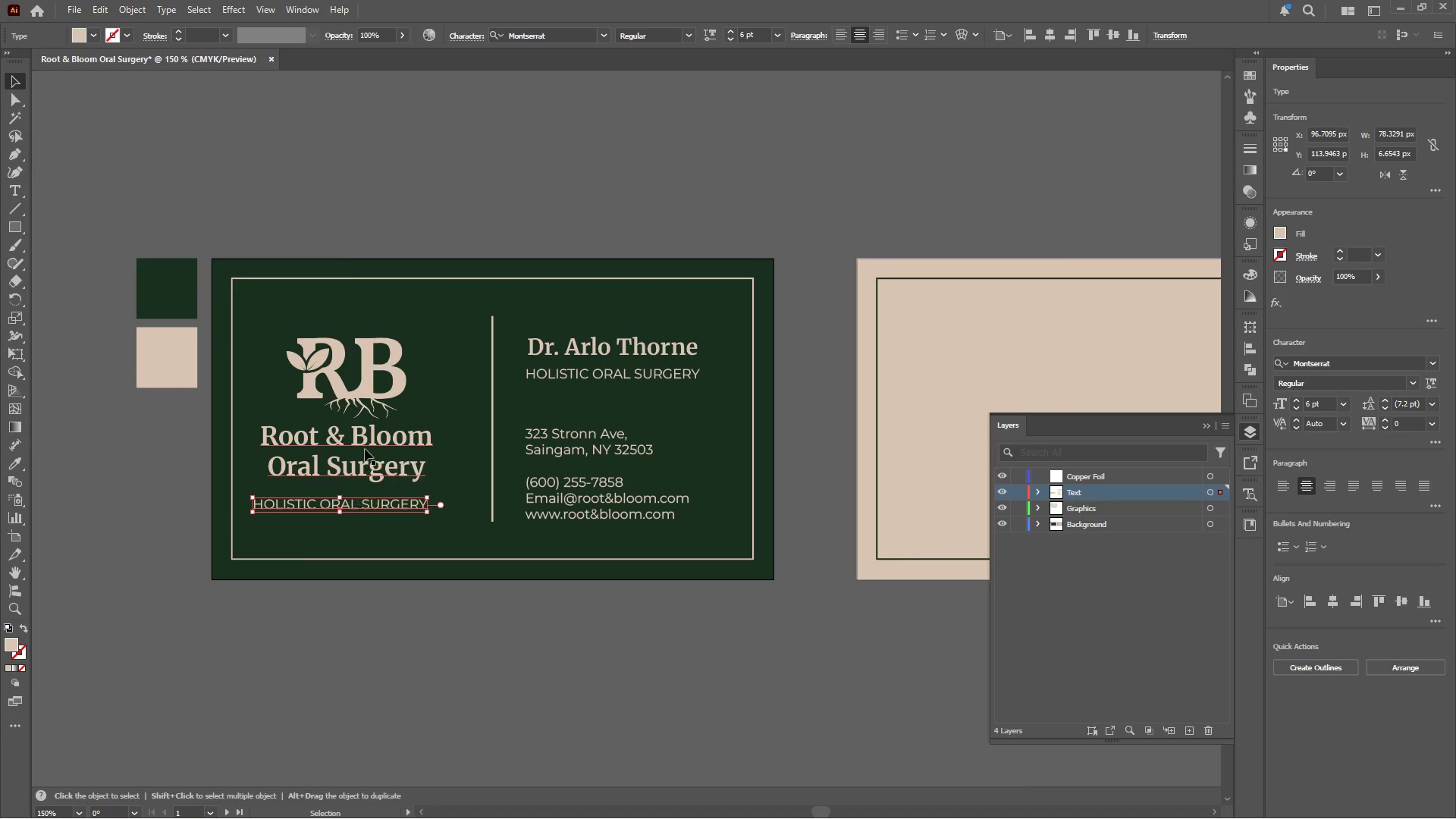 
hold_key(key=ShiftLeft, duration=0.67)
left_click([373, 391])
 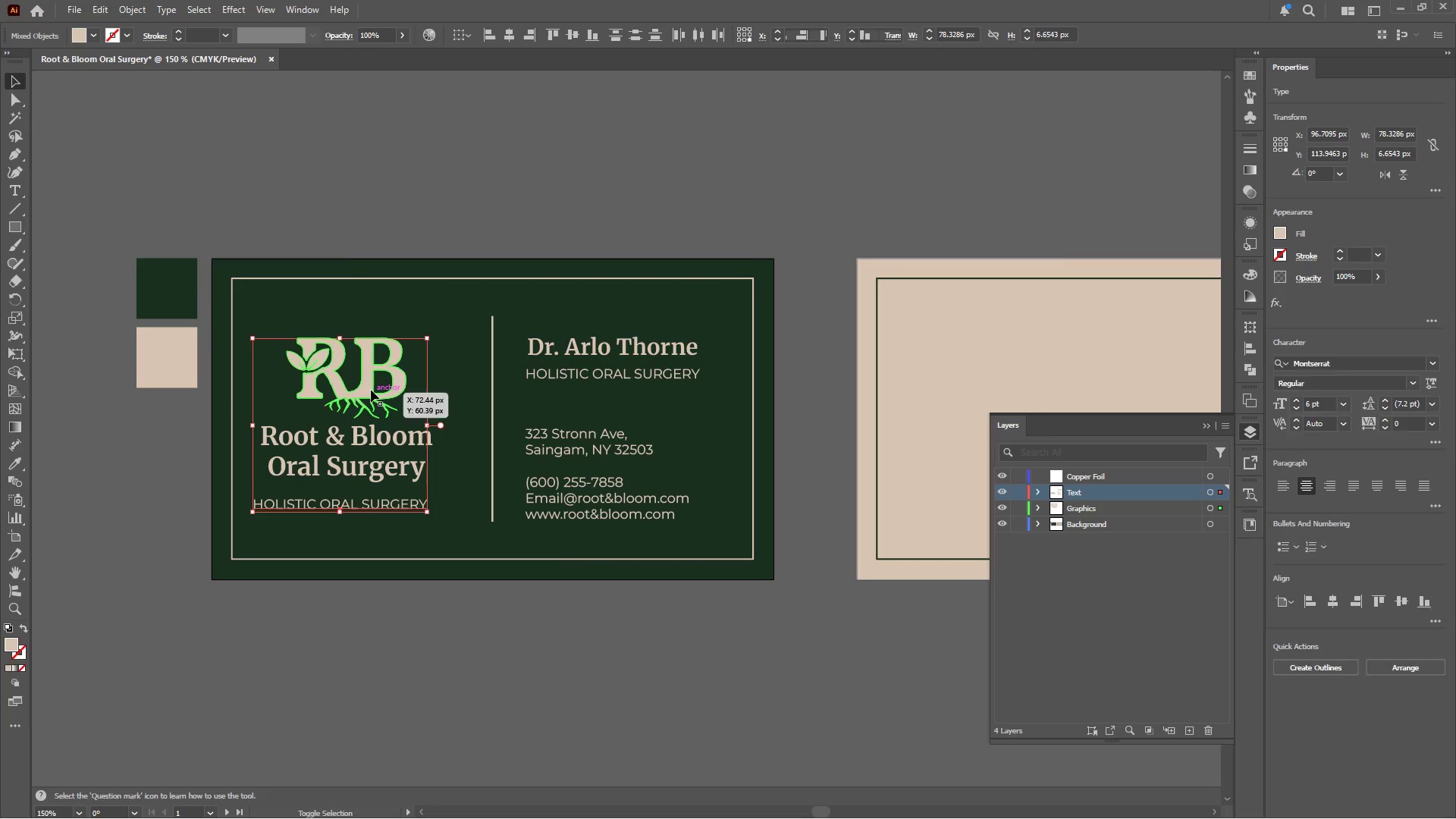 
double_click([371, 390])
 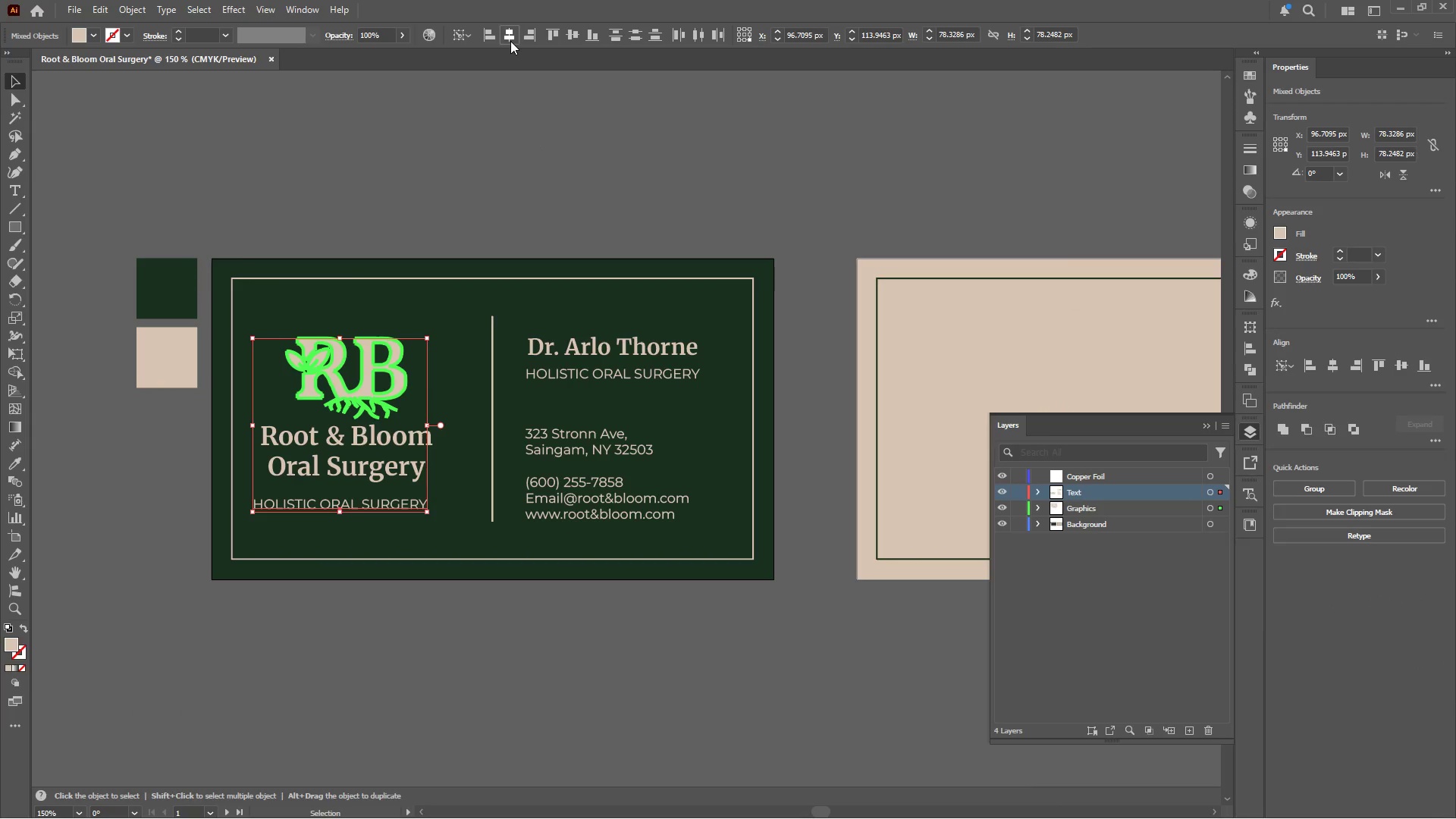 
double_click([536, 97])
 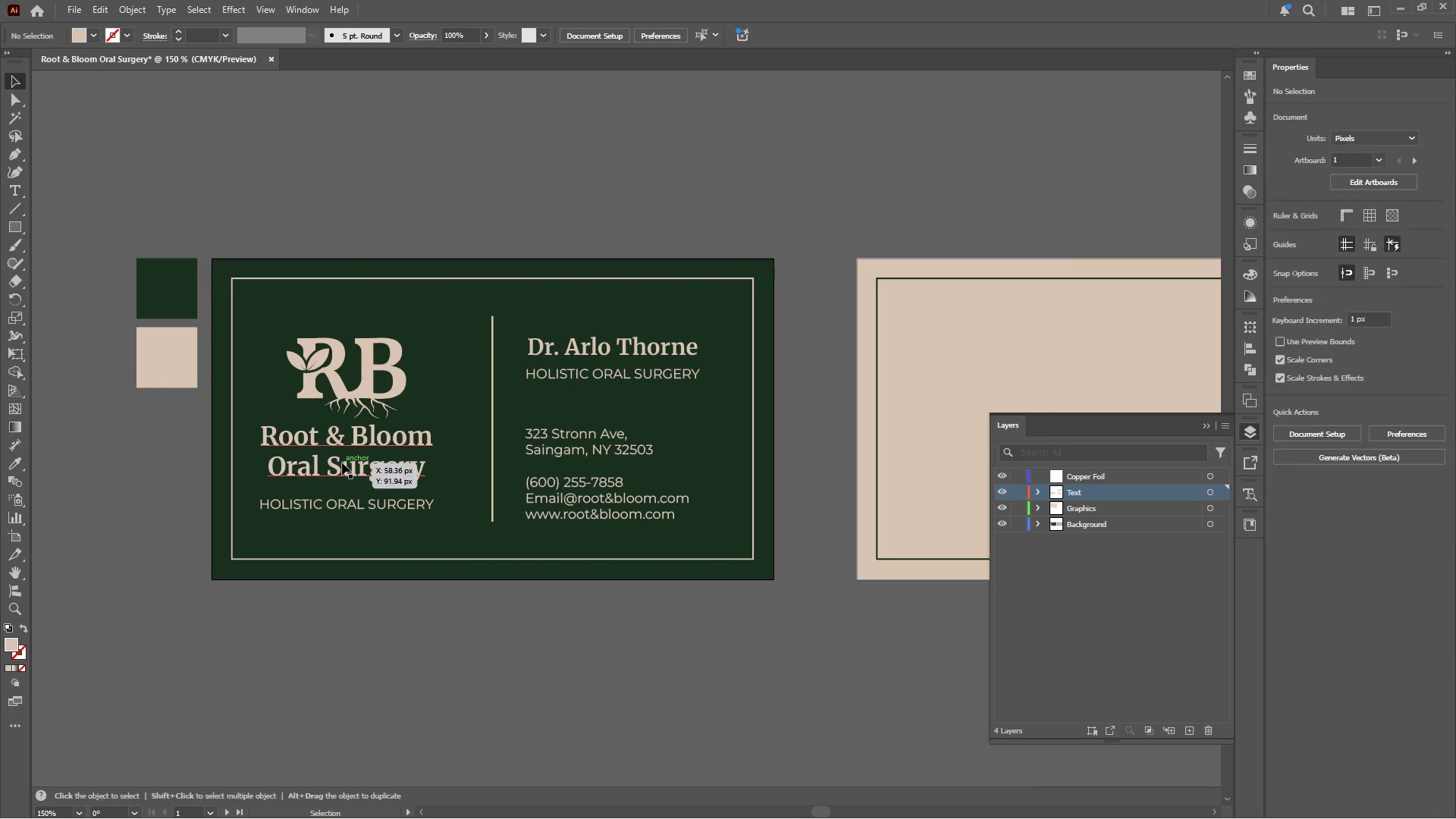 
hold_key(key=AltLeft, duration=0.38)
 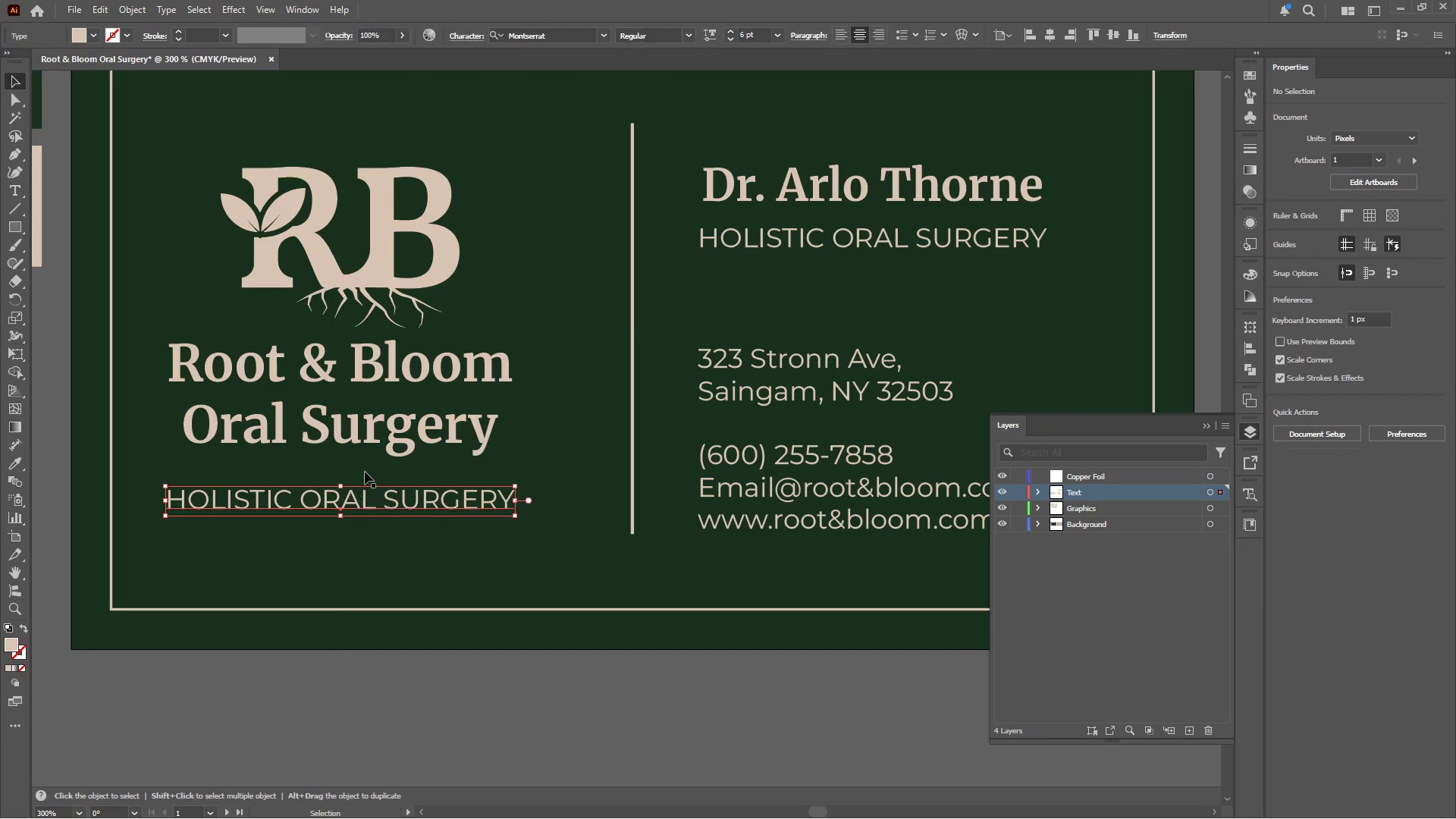 
left_click([358, 500])
 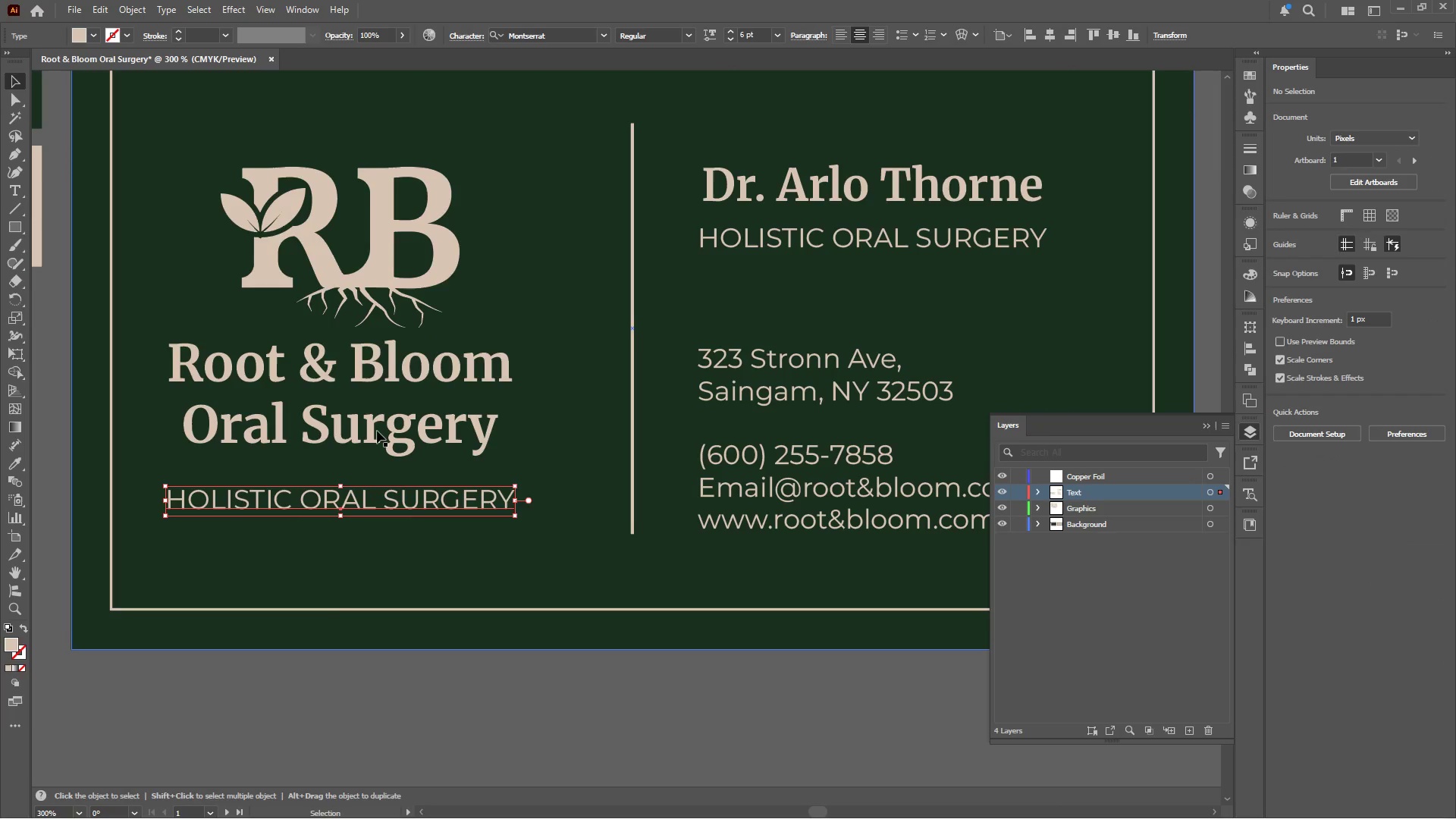 
scroll: coordinate [353, 508], scroll_direction: up, amount: 2.0
 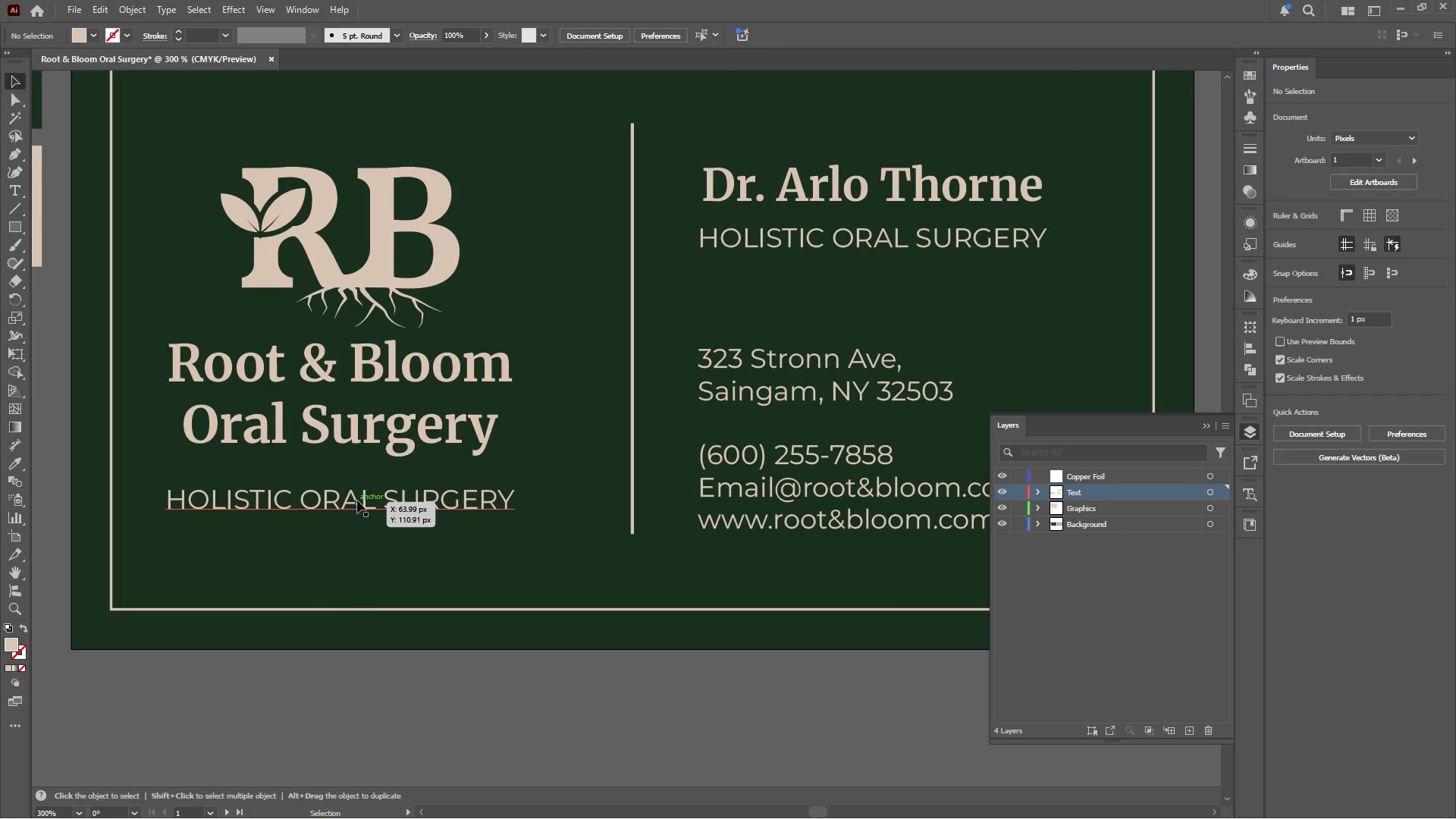 
left_click([377, 428])
 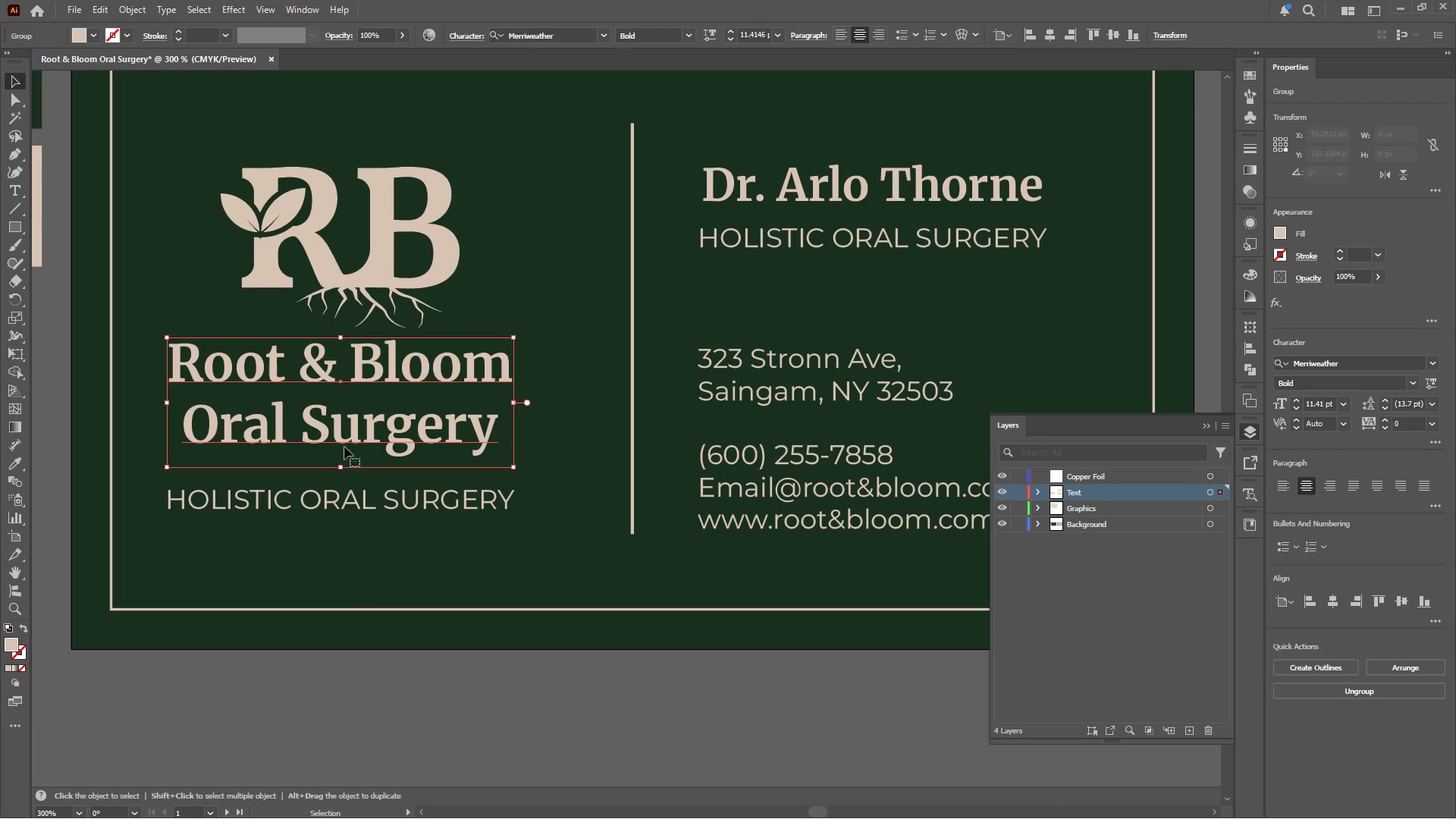 
hold_key(key=ShiftLeft, duration=1.89)
left_click_drag(start_coordinate=[340, 466], to_coordinate=[340, 485])
 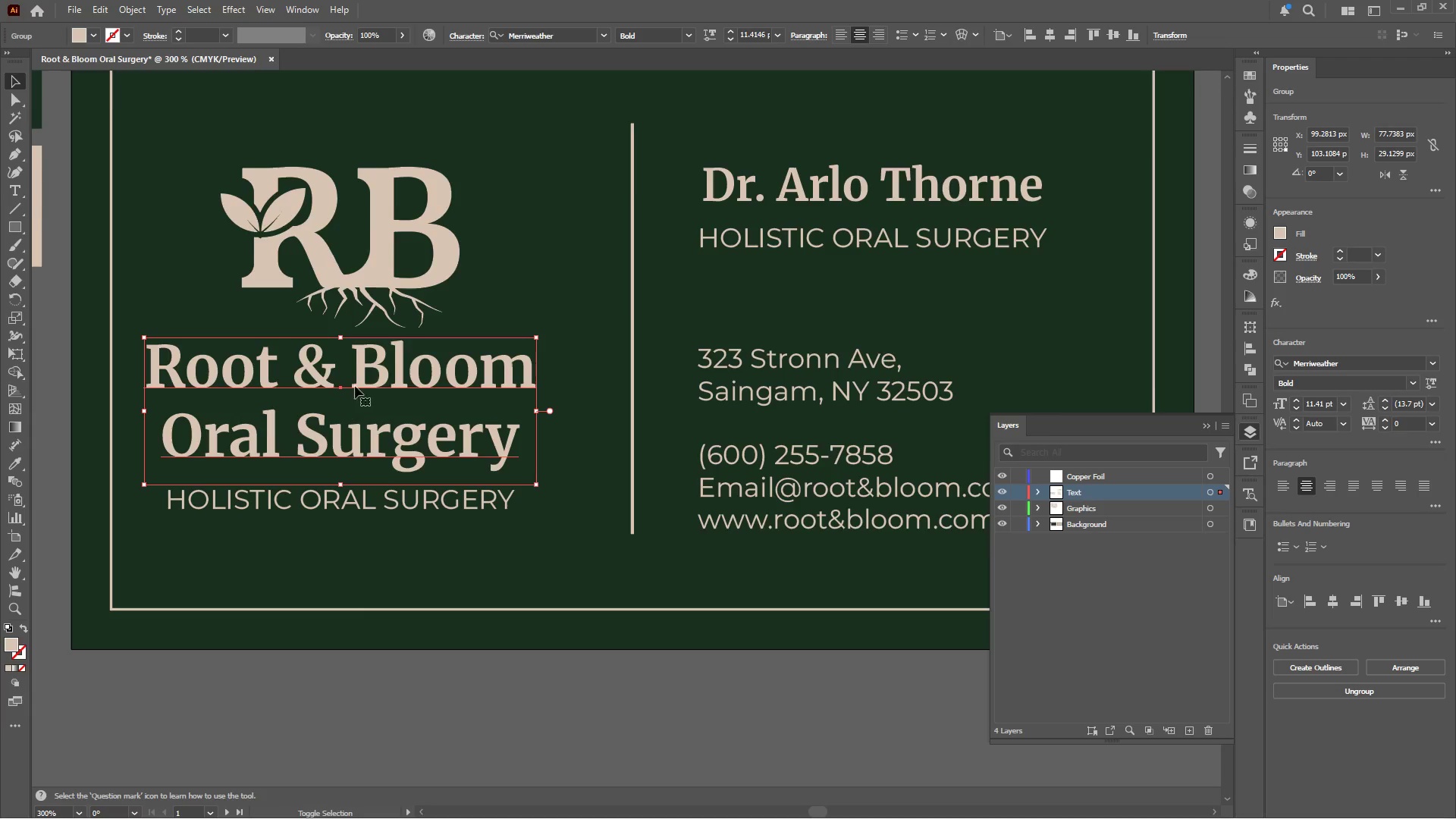 
scroll: coordinate [358, 378], scroll_direction: up, amount: 5.0
 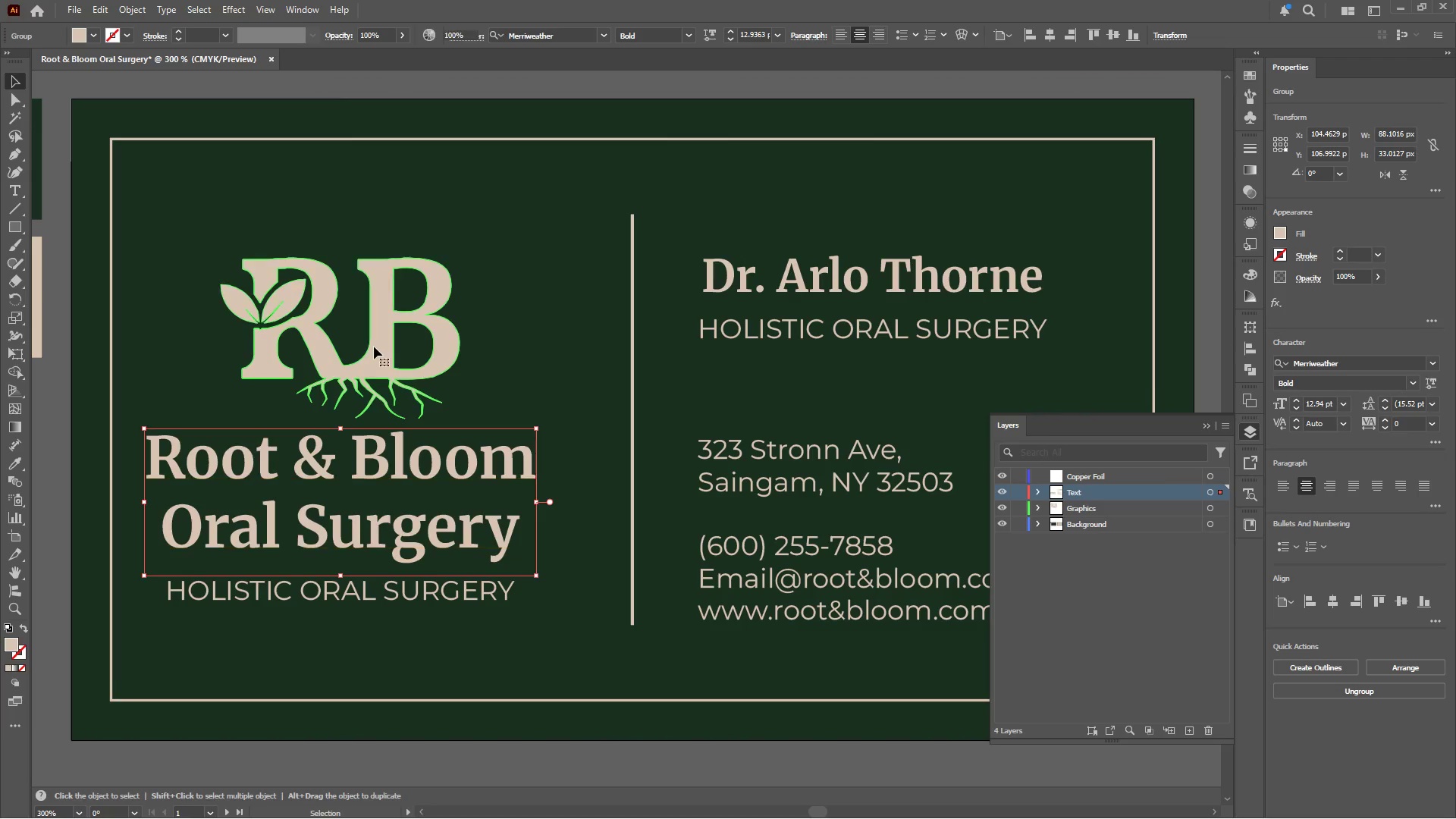 
hold_key(key=ShiftLeft, duration=2.94)
left_click_drag(start_coordinate=[340, 256], to_coordinate=[340, 238])
 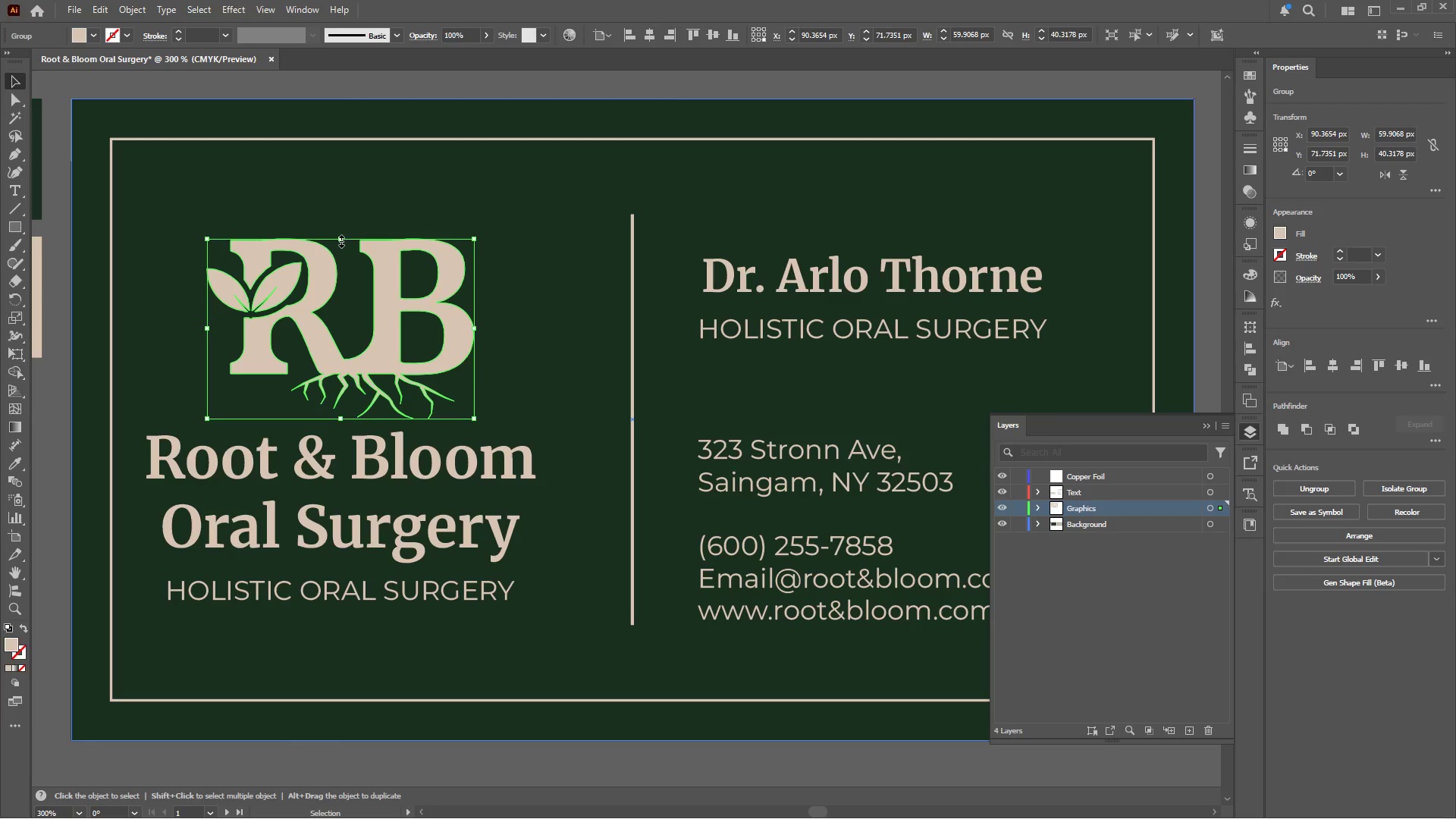 
wait(74.5)
 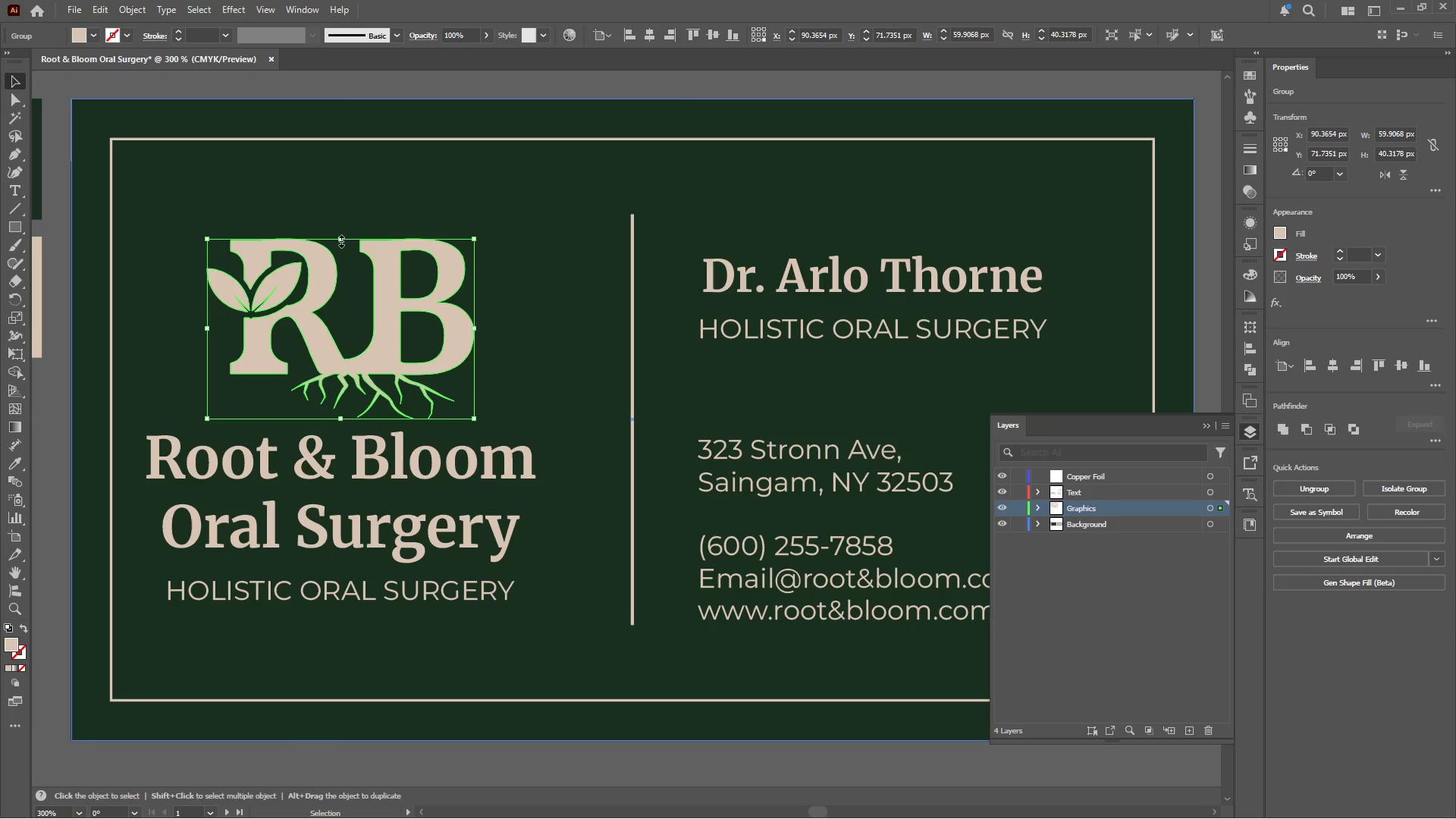 
key(Control+C)
 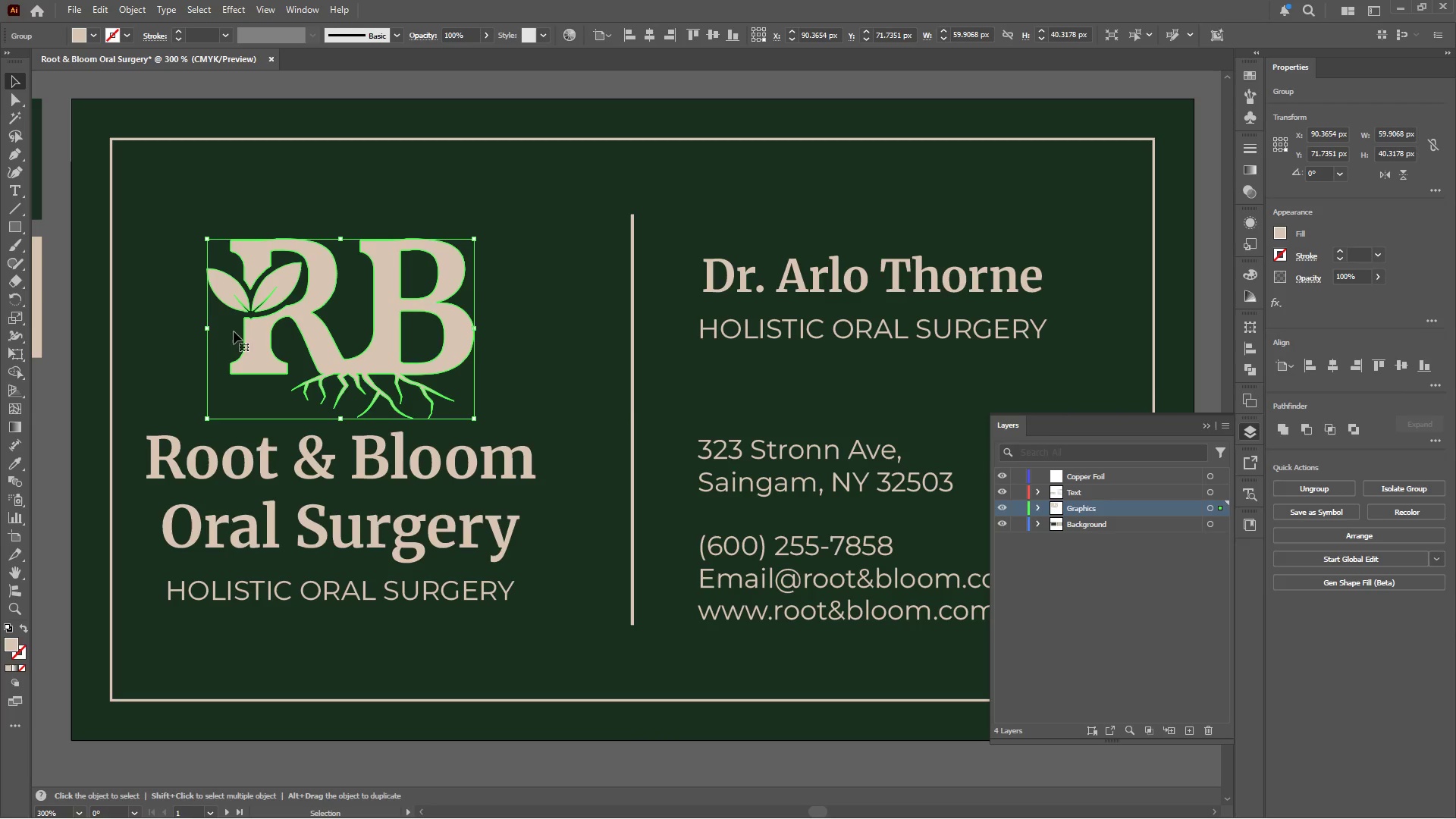 
hold_key(key=AltLeft, duration=0.59)
scroll: coordinate [146, 342], scroll_direction: down, amount: 3.0
 